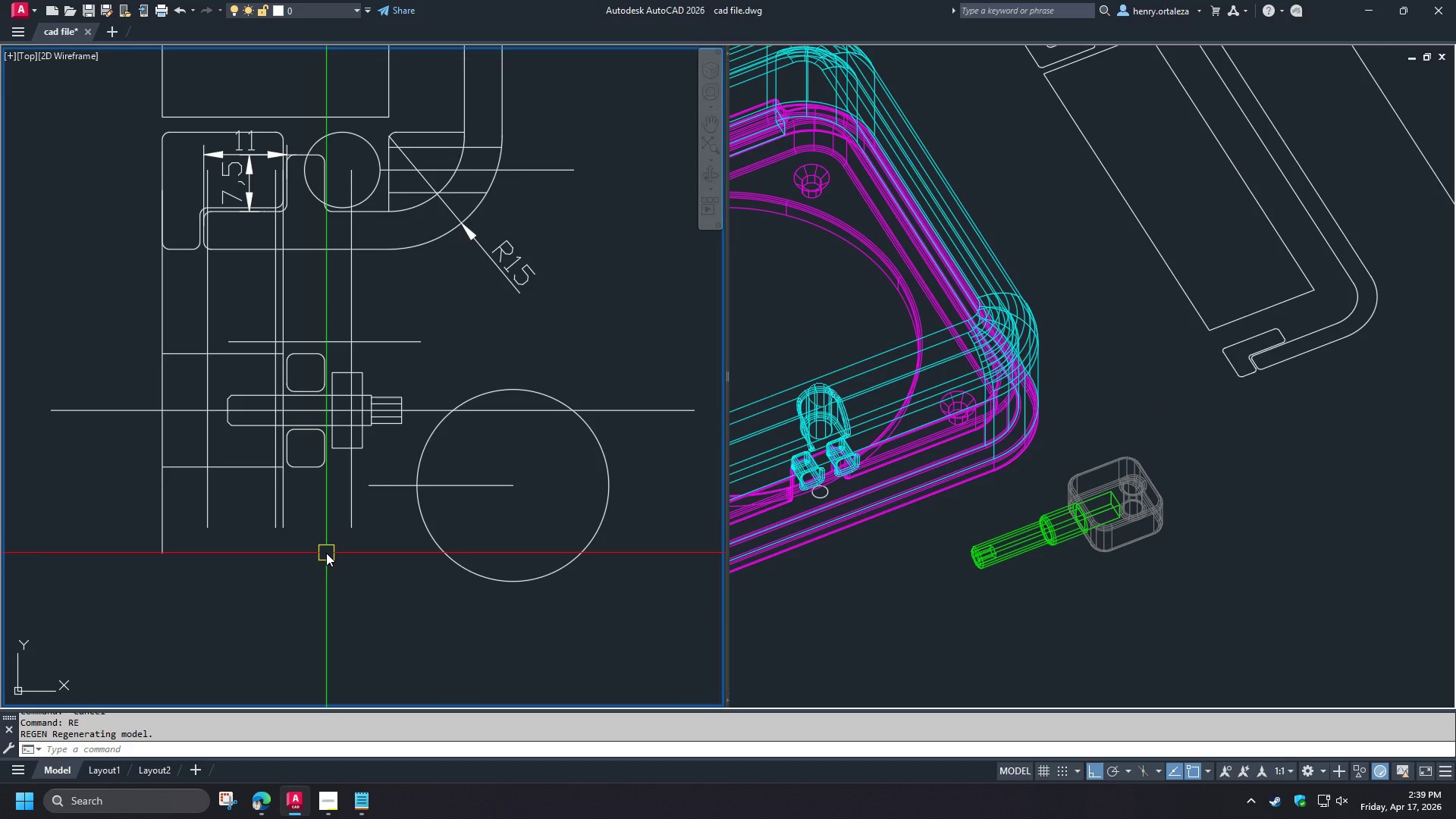 
scroll: coordinate [290, 518], scroll_direction: up, amount: 2.0
 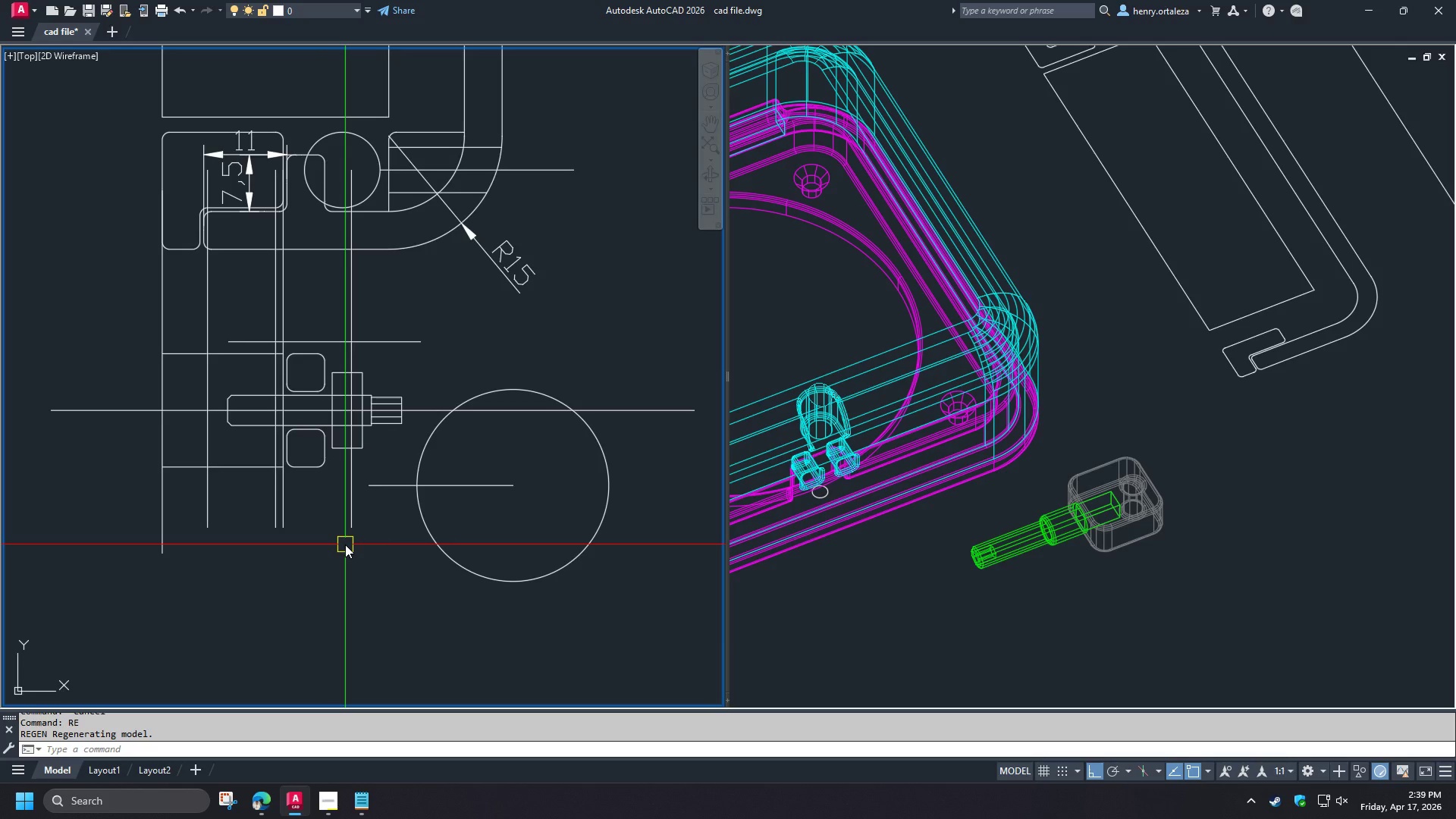 
wait(12.07)
 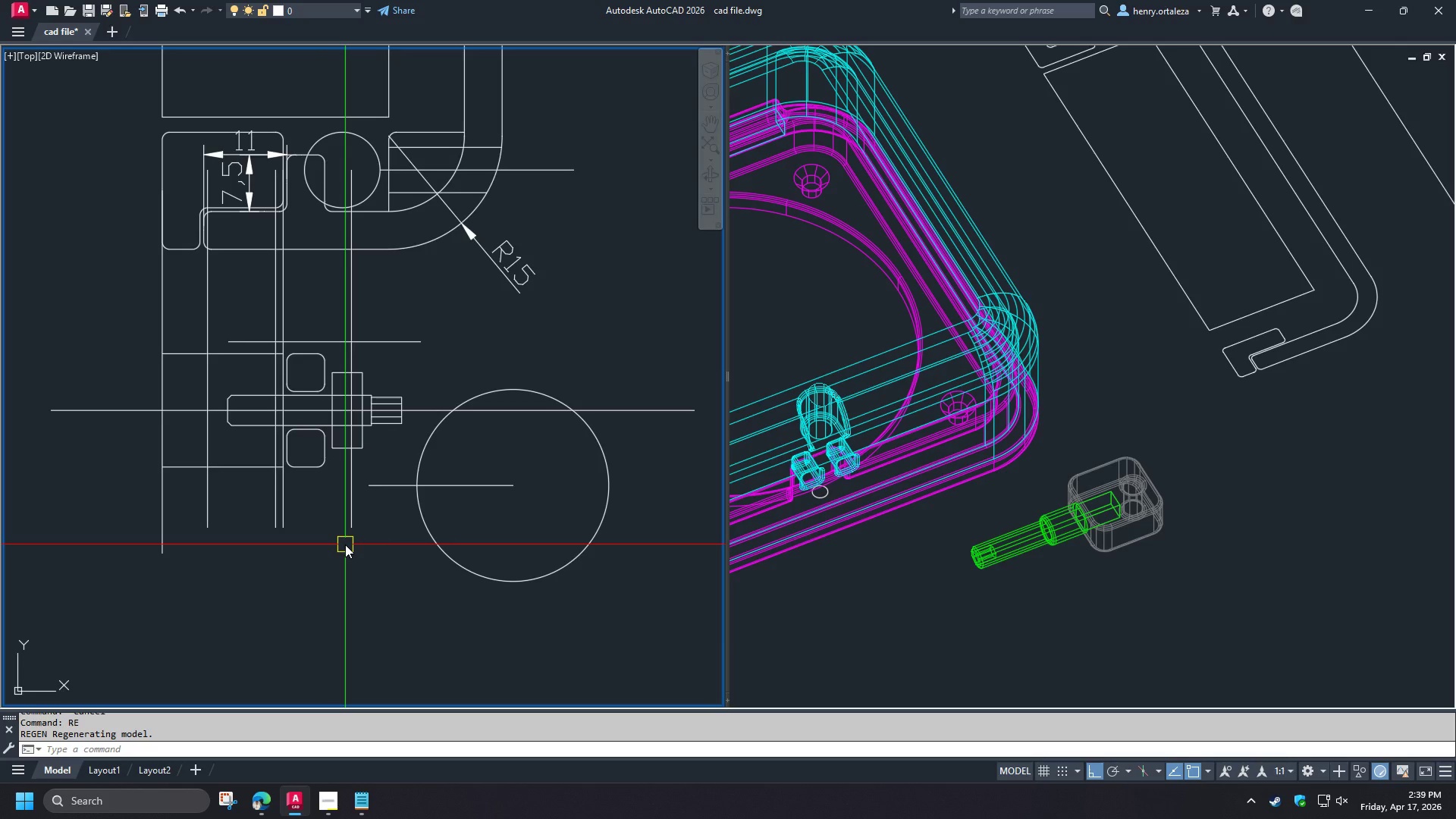 
scroll: coordinate [378, 412], scroll_direction: up, amount: 3.0
 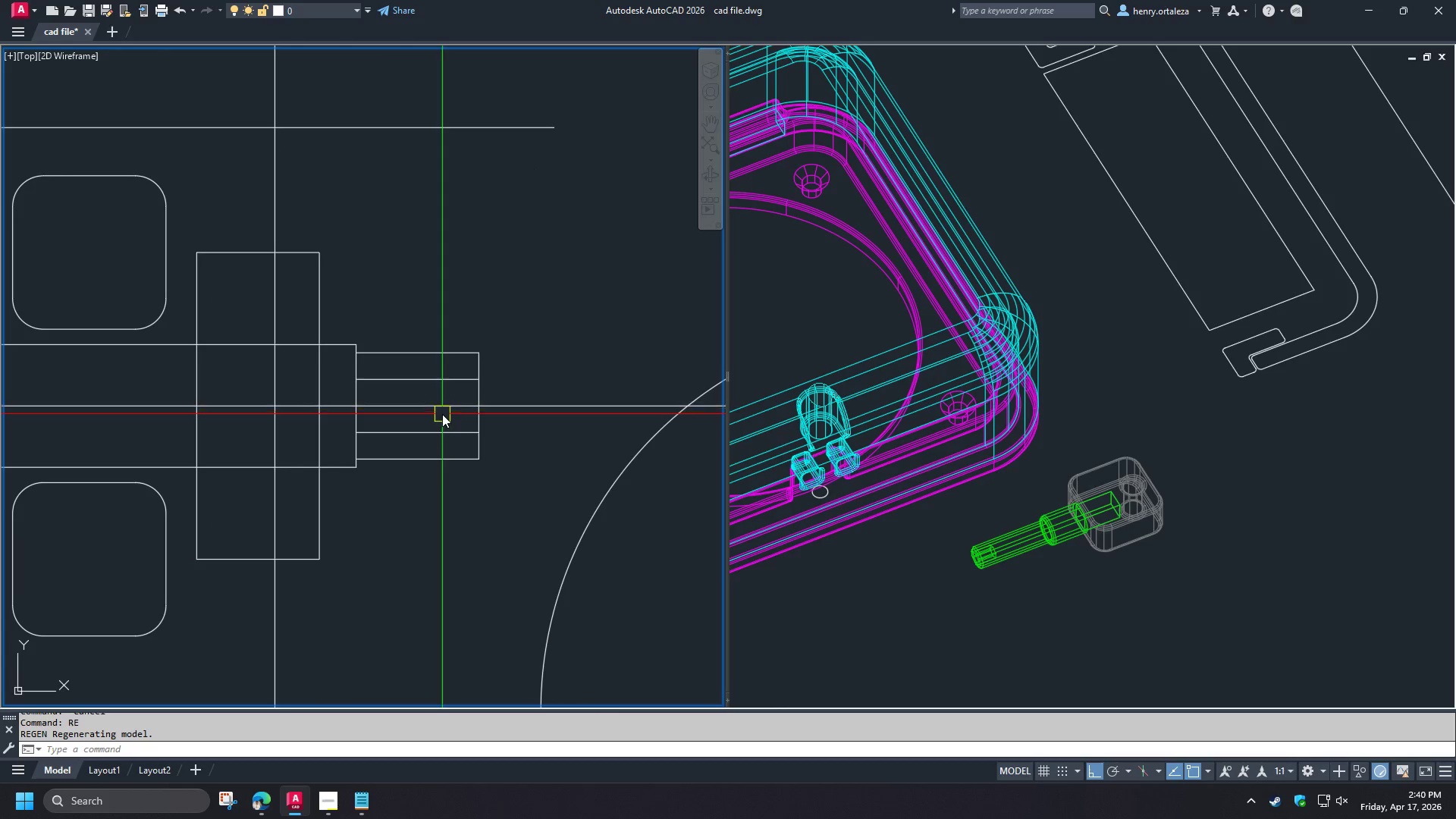 
scroll: coordinate [375, 401], scroll_direction: down, amount: 2.0
 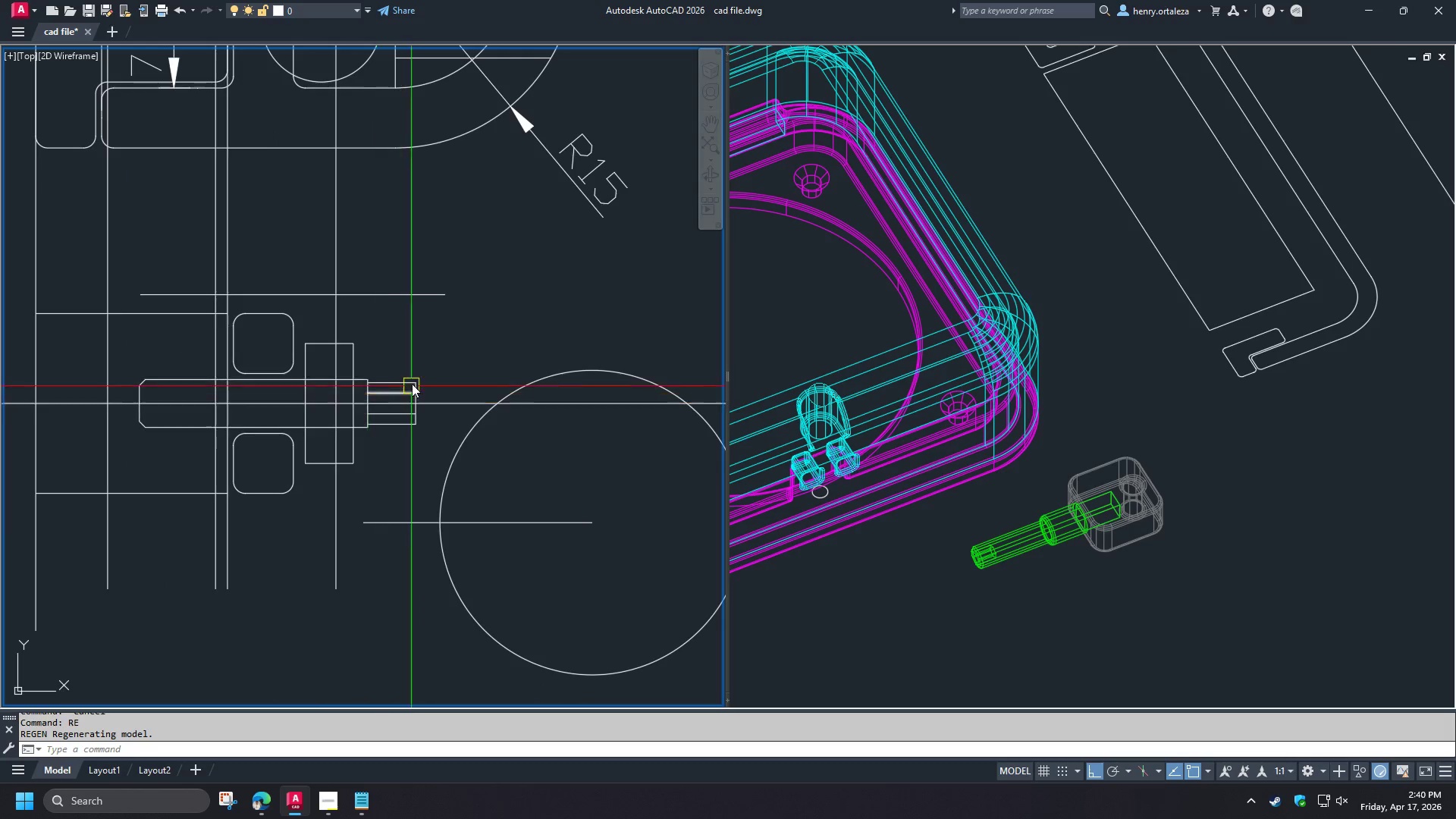 
scroll: coordinate [422, 365], scroll_direction: up, amount: 2.0
 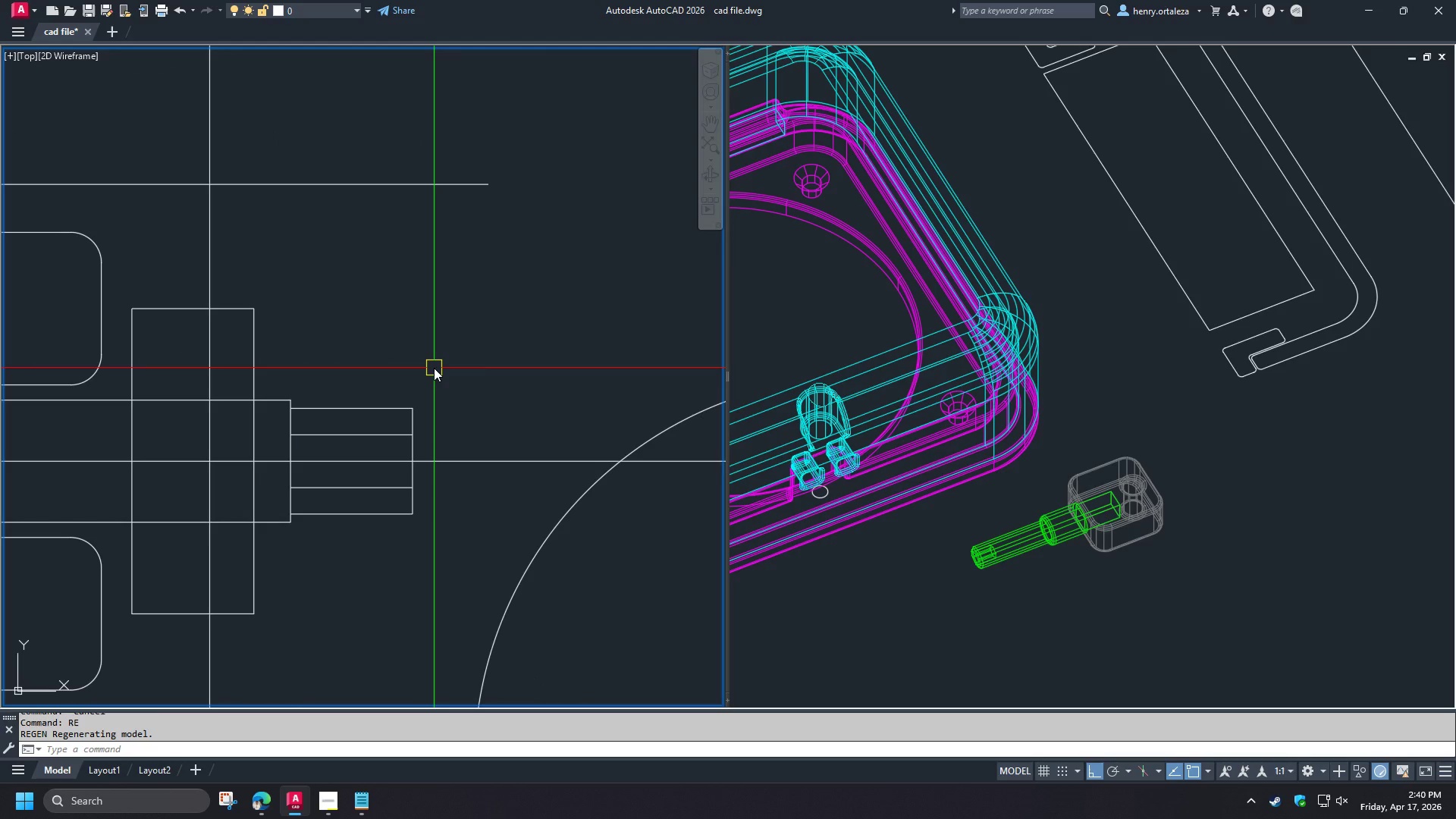 
type(pol )
 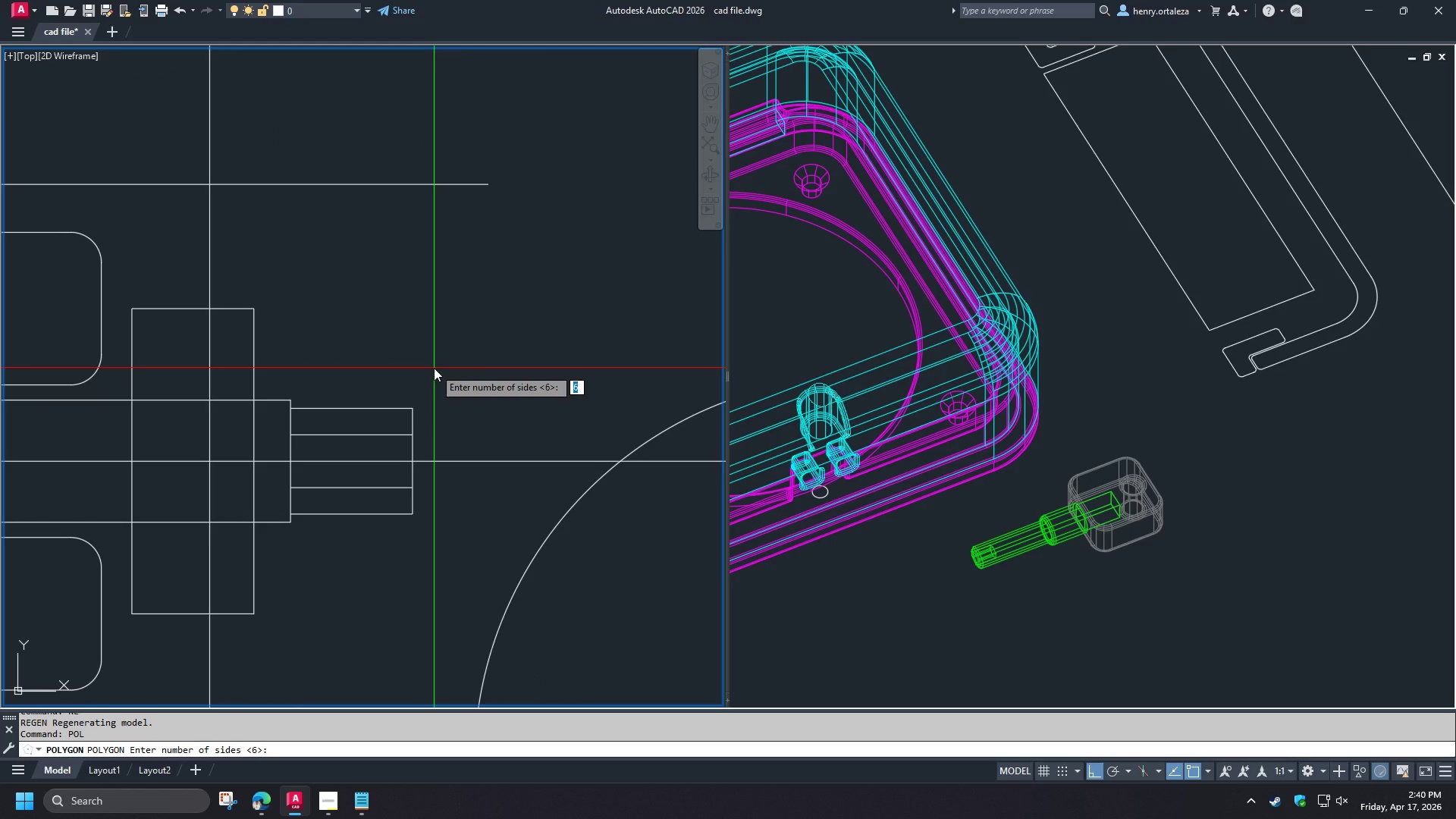 
wait(7.81)
 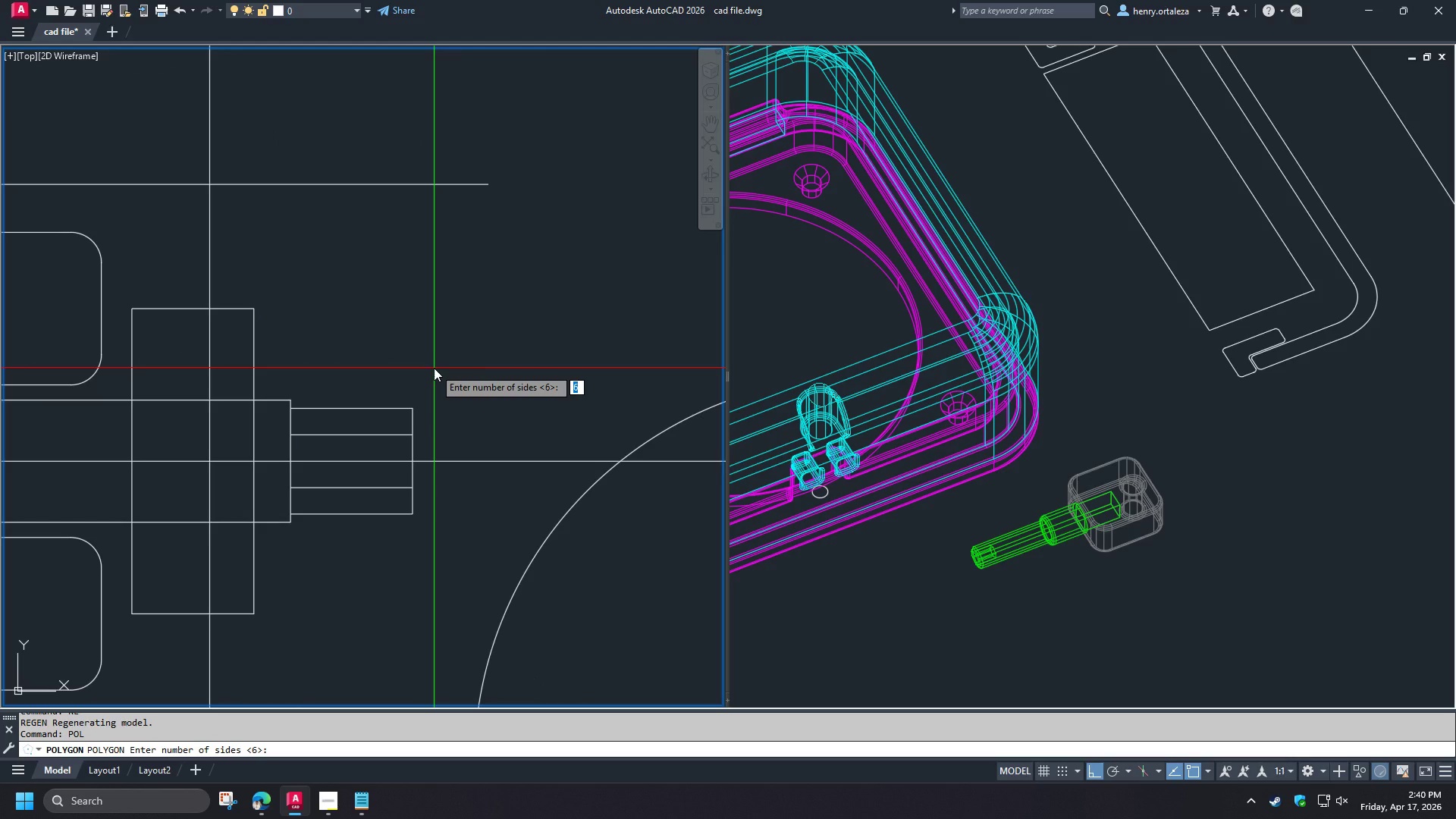 
key(Space)
 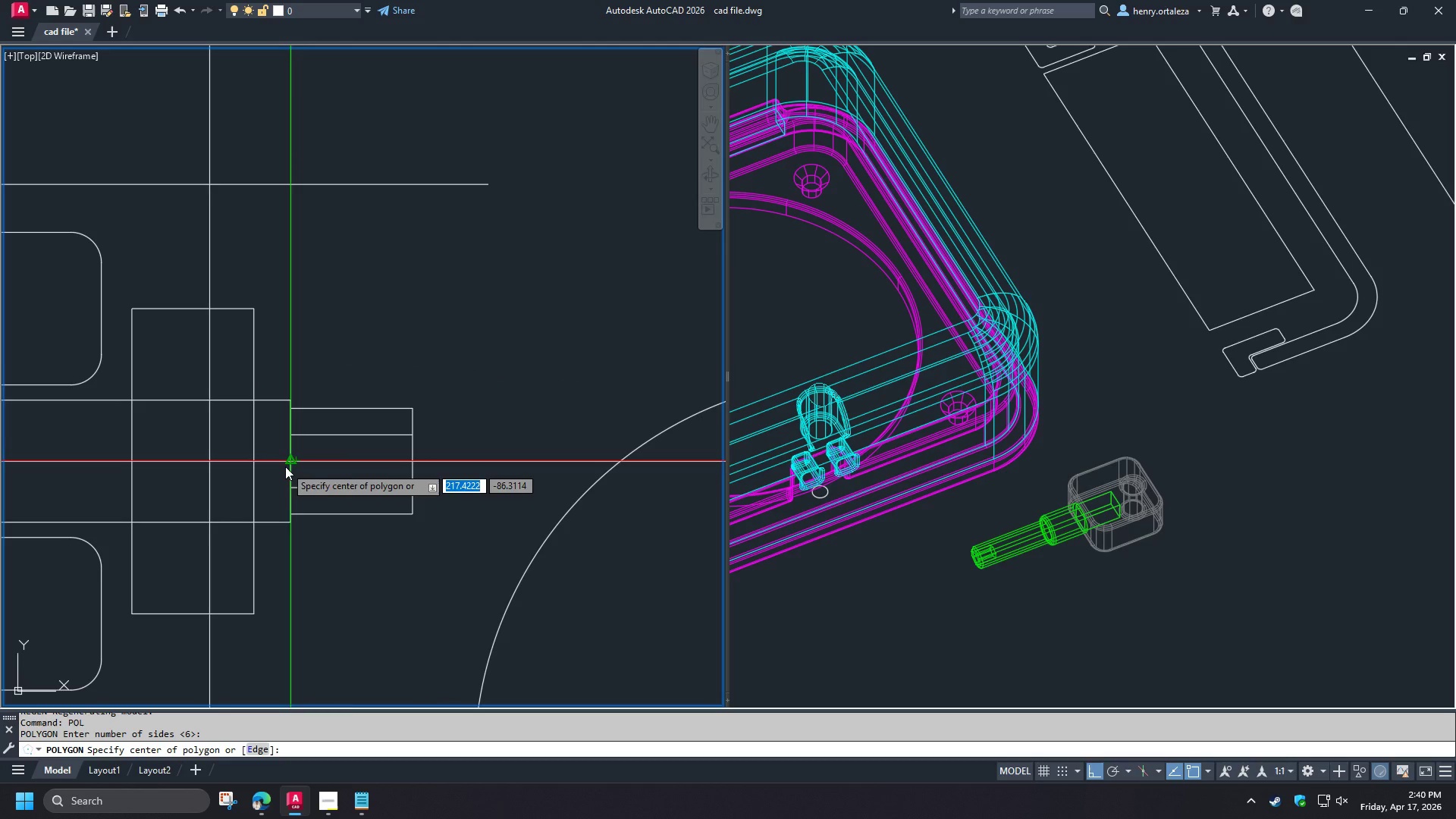 
left_click([284, 466])
 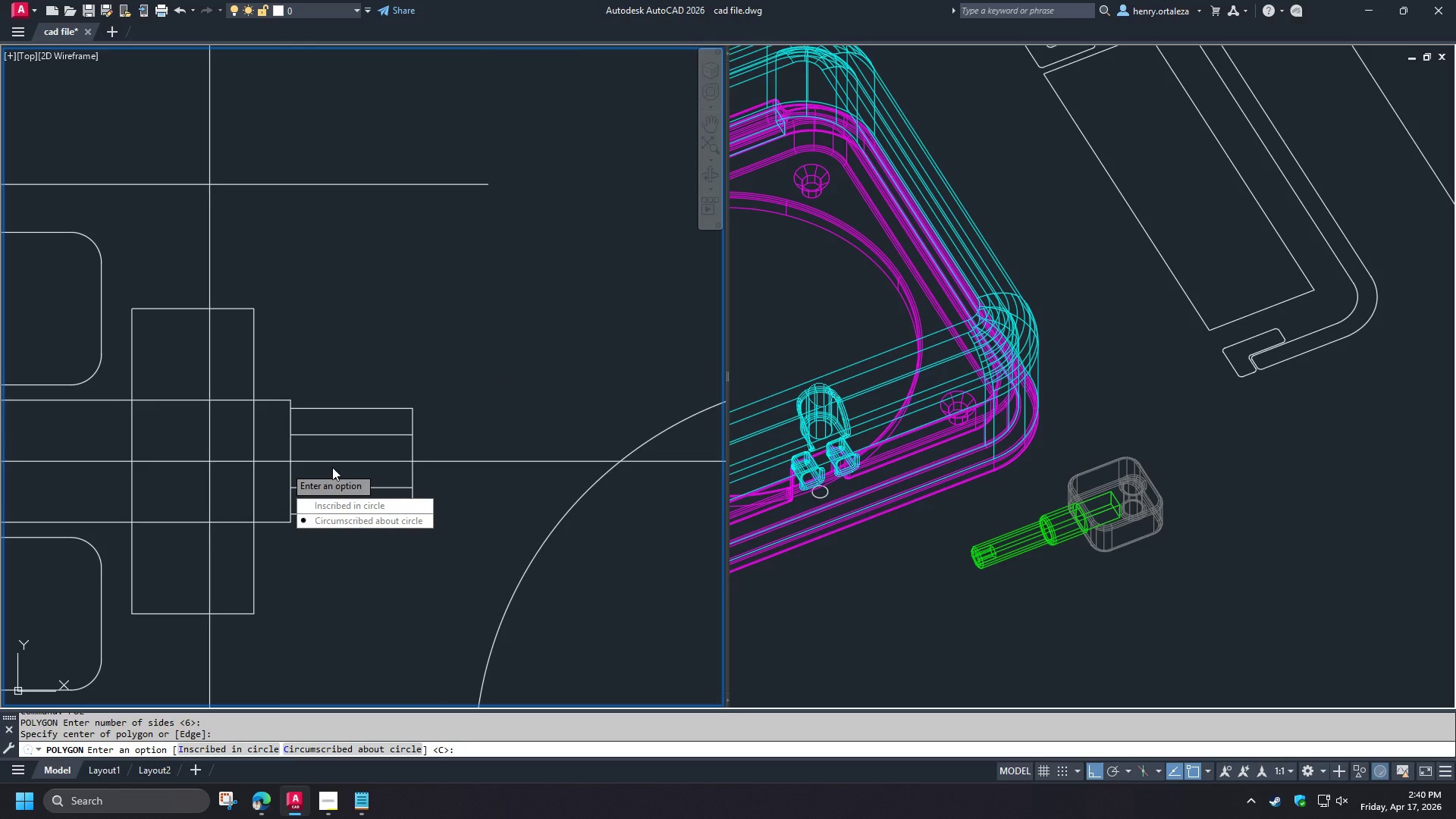 
key(Space)
 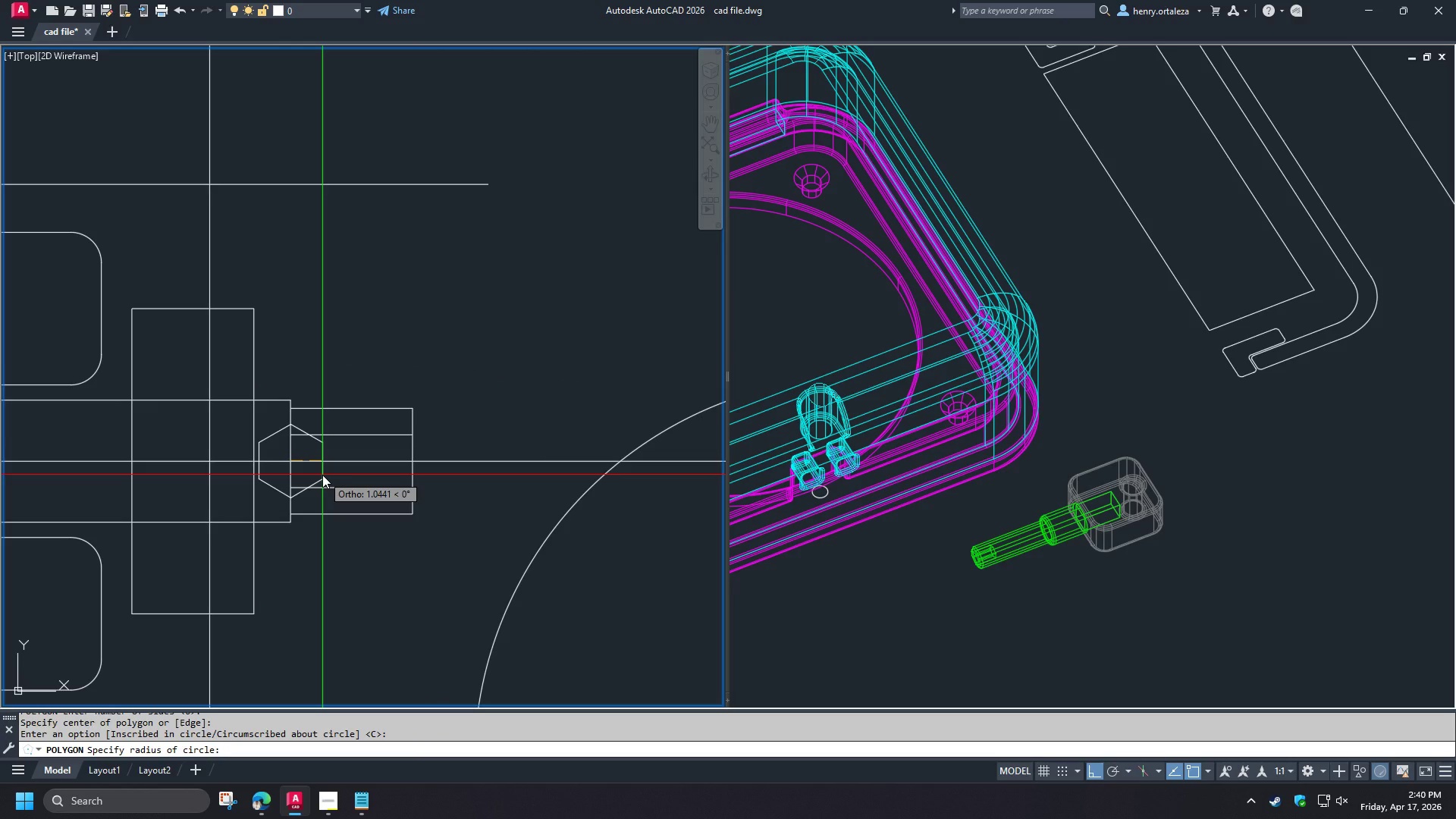 
wait(5.03)
 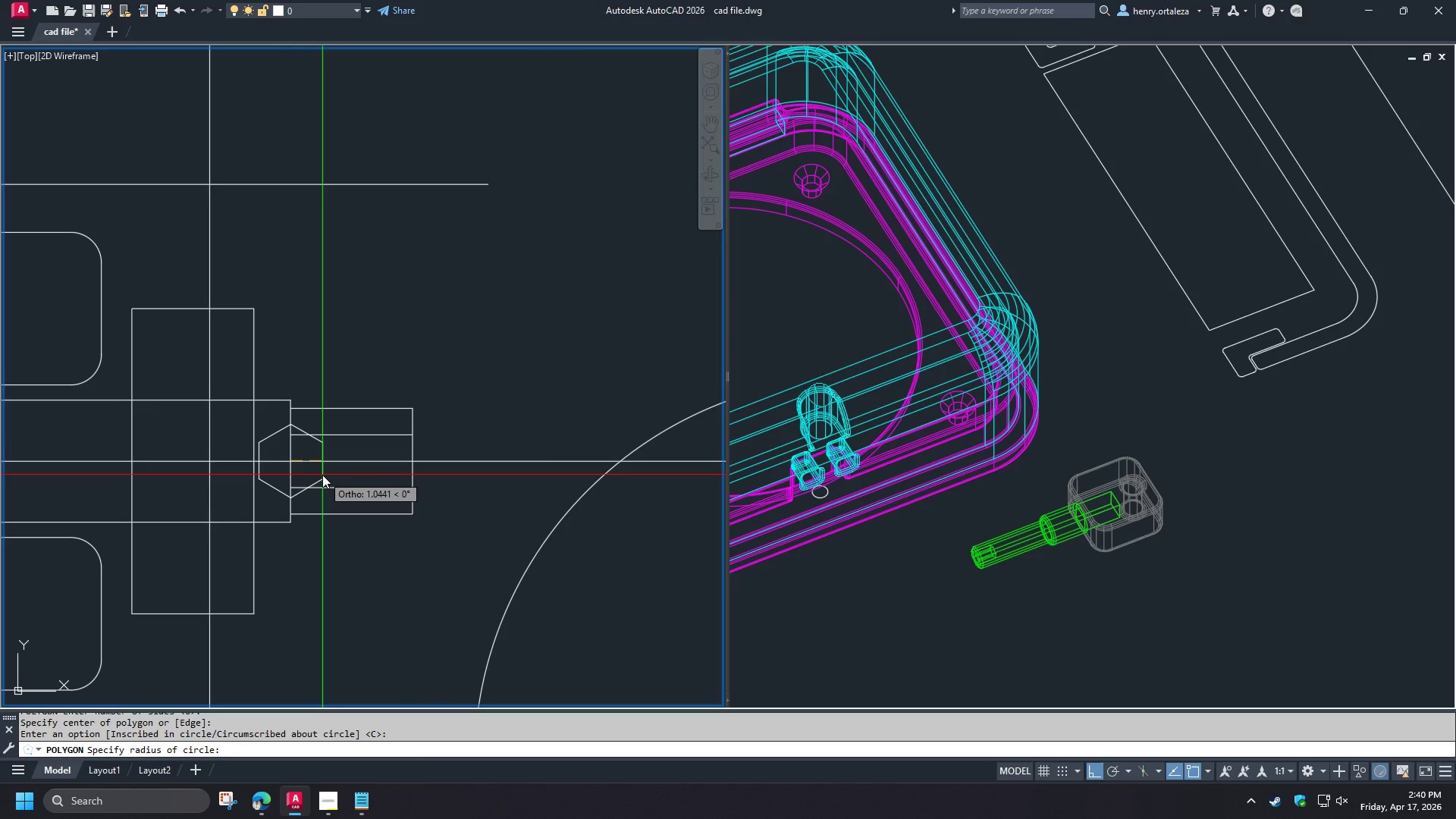 
key(Numpad1)
 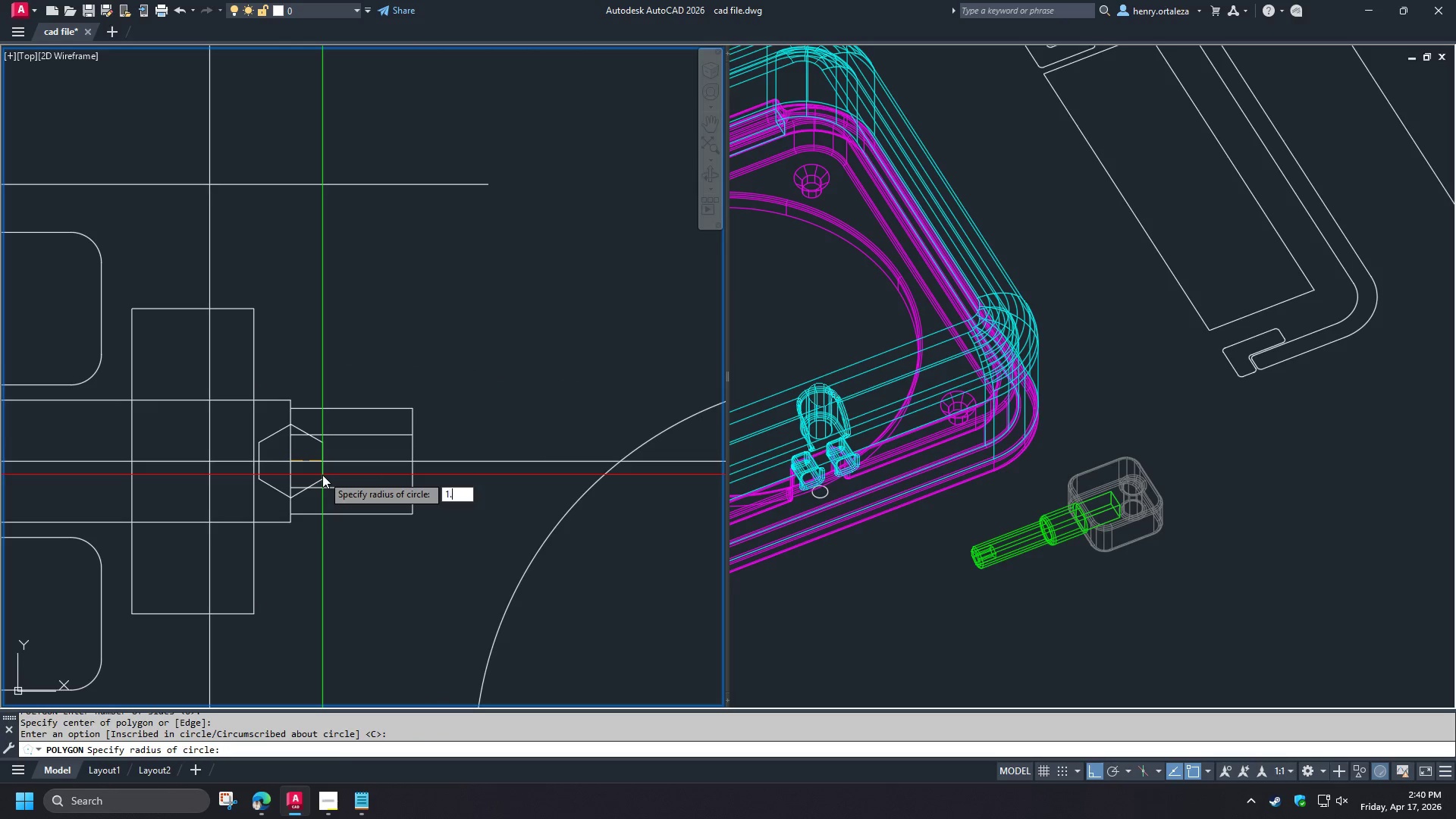 
key(NumpadDecimal)
 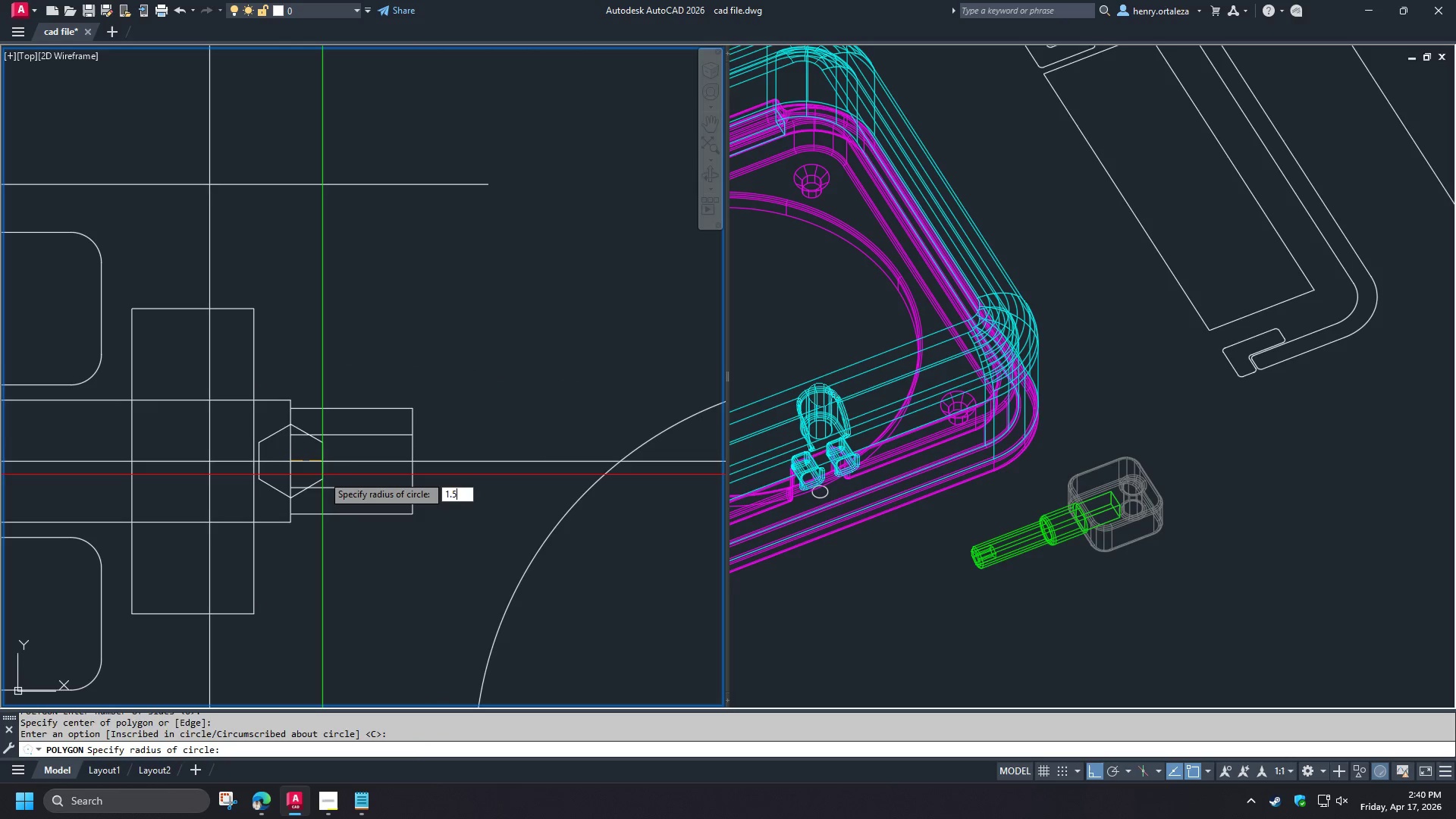 
key(Numpad5)
 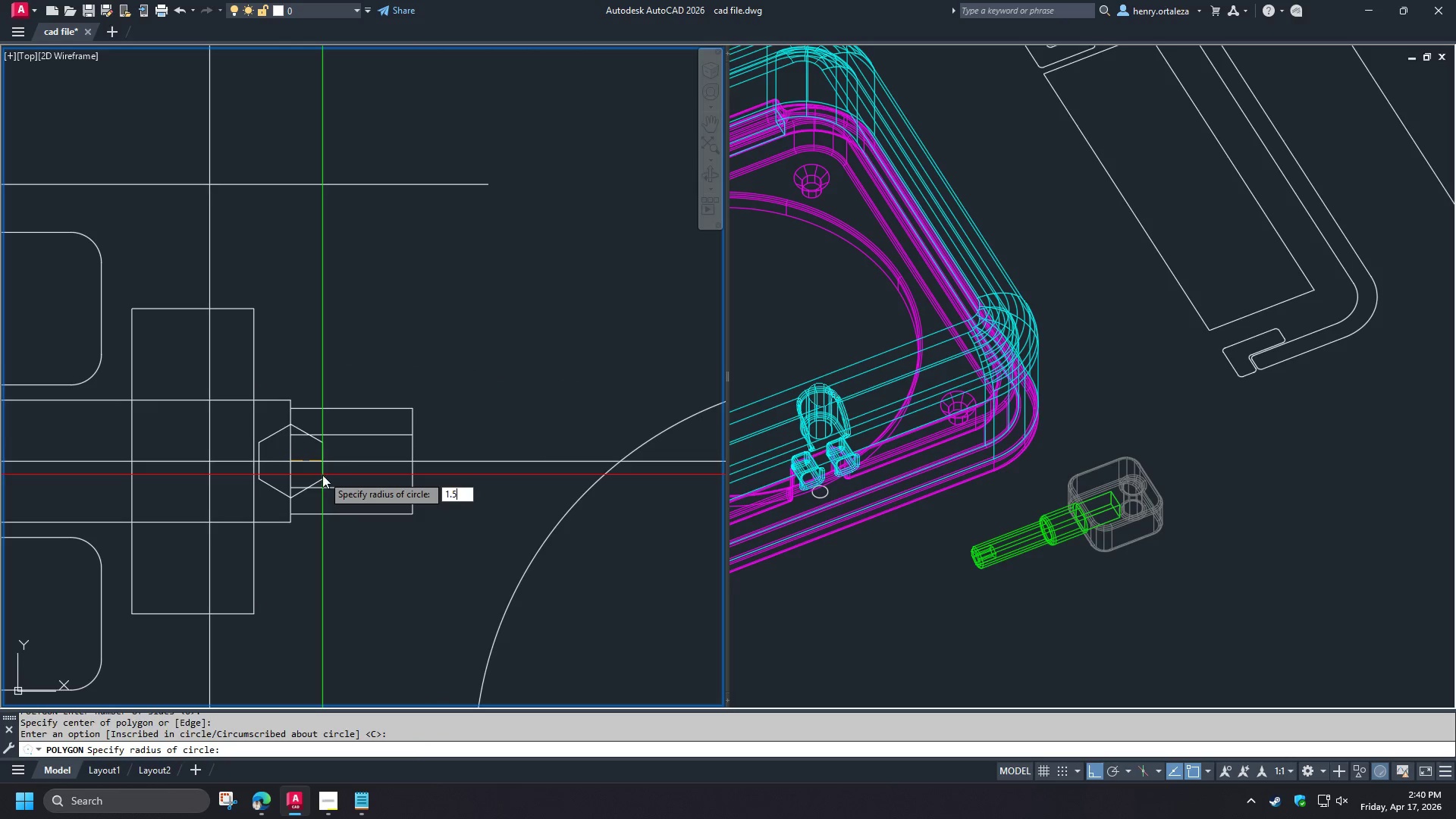 
key(NumpadEnter)
 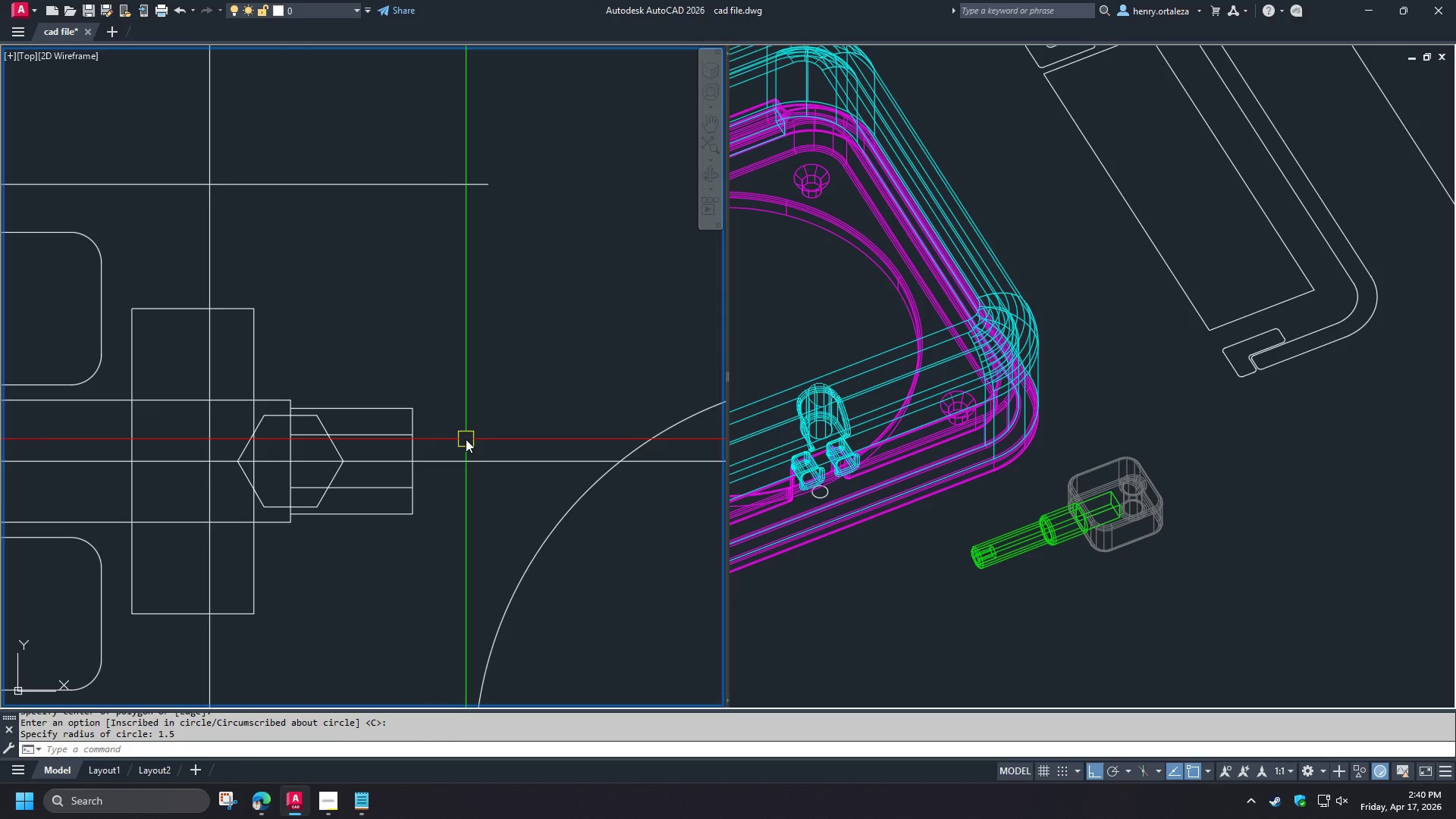 
scroll: coordinate [488, 414], scroll_direction: down, amount: 1.0
 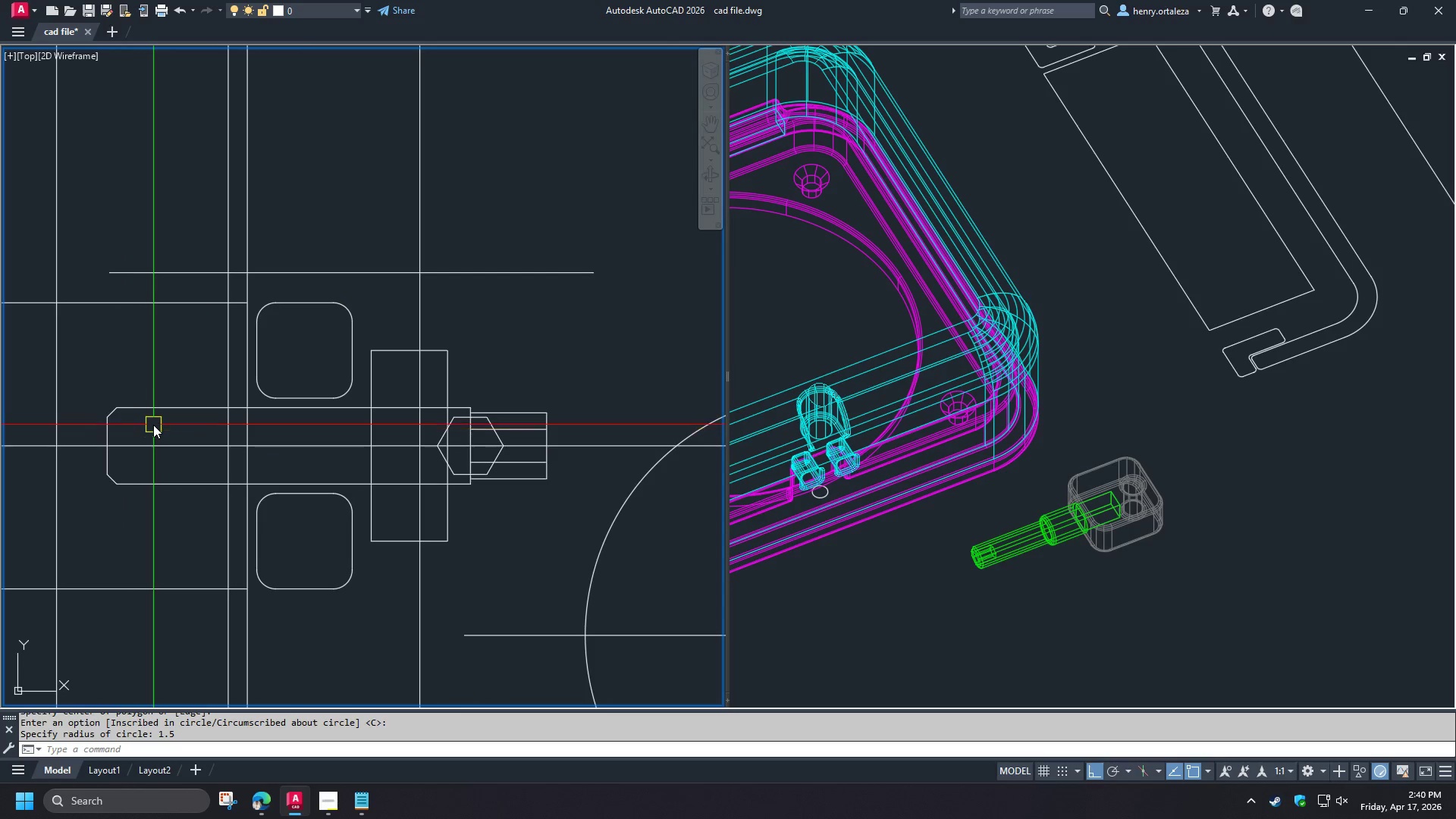 
type(tr )
 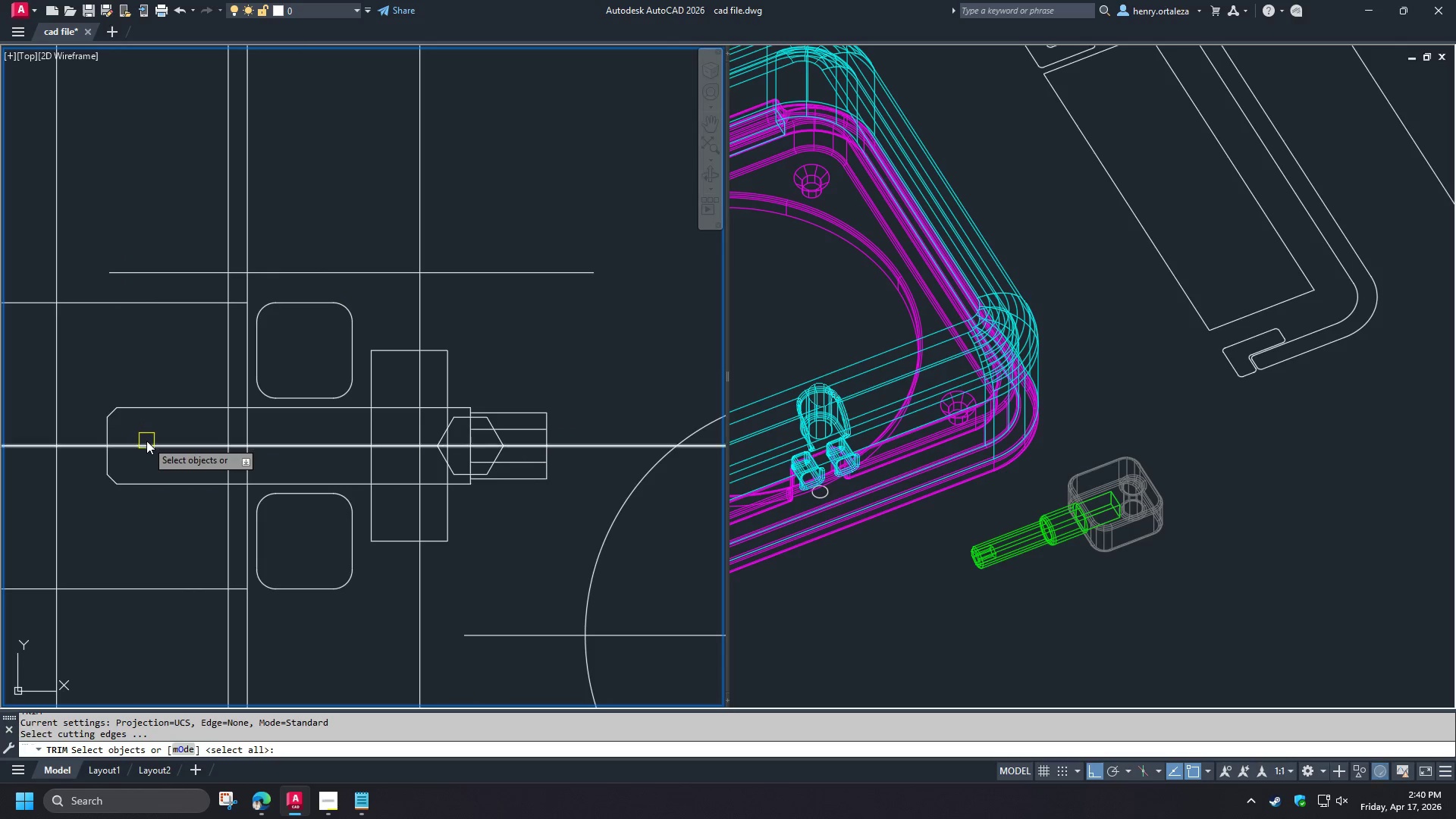 
left_click([146, 441])
 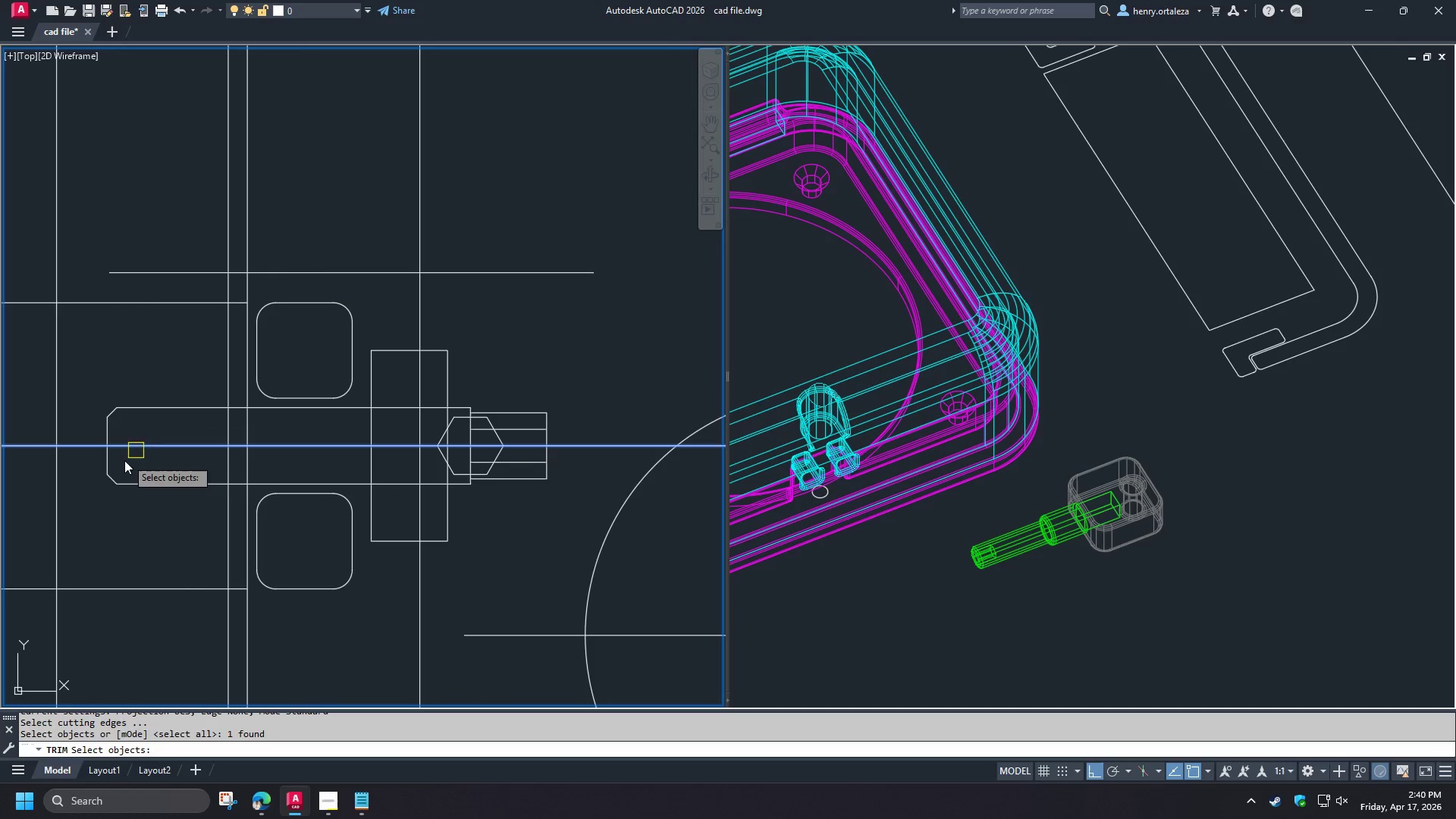 
key(Space)
 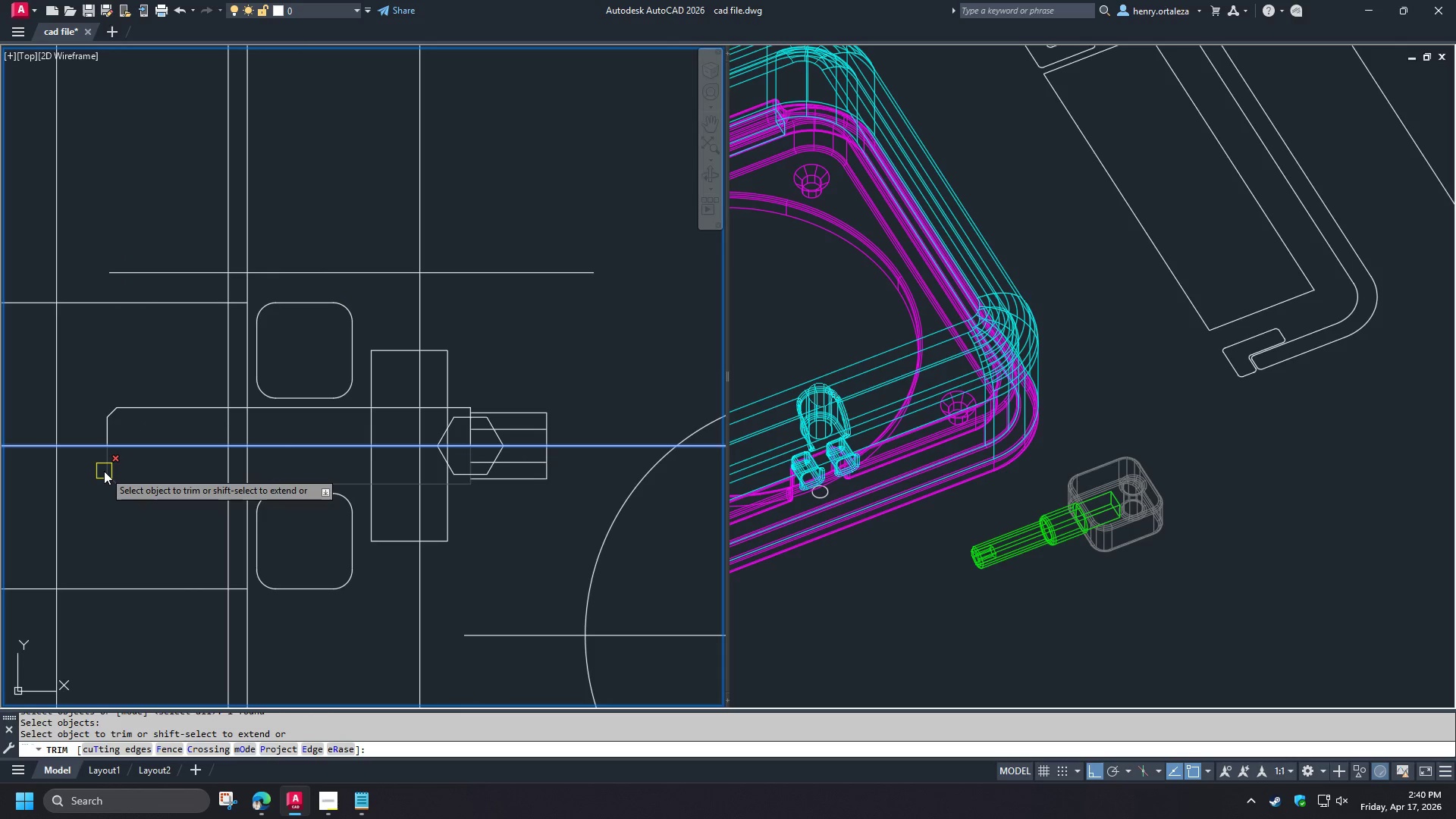 
left_click([104, 471])
 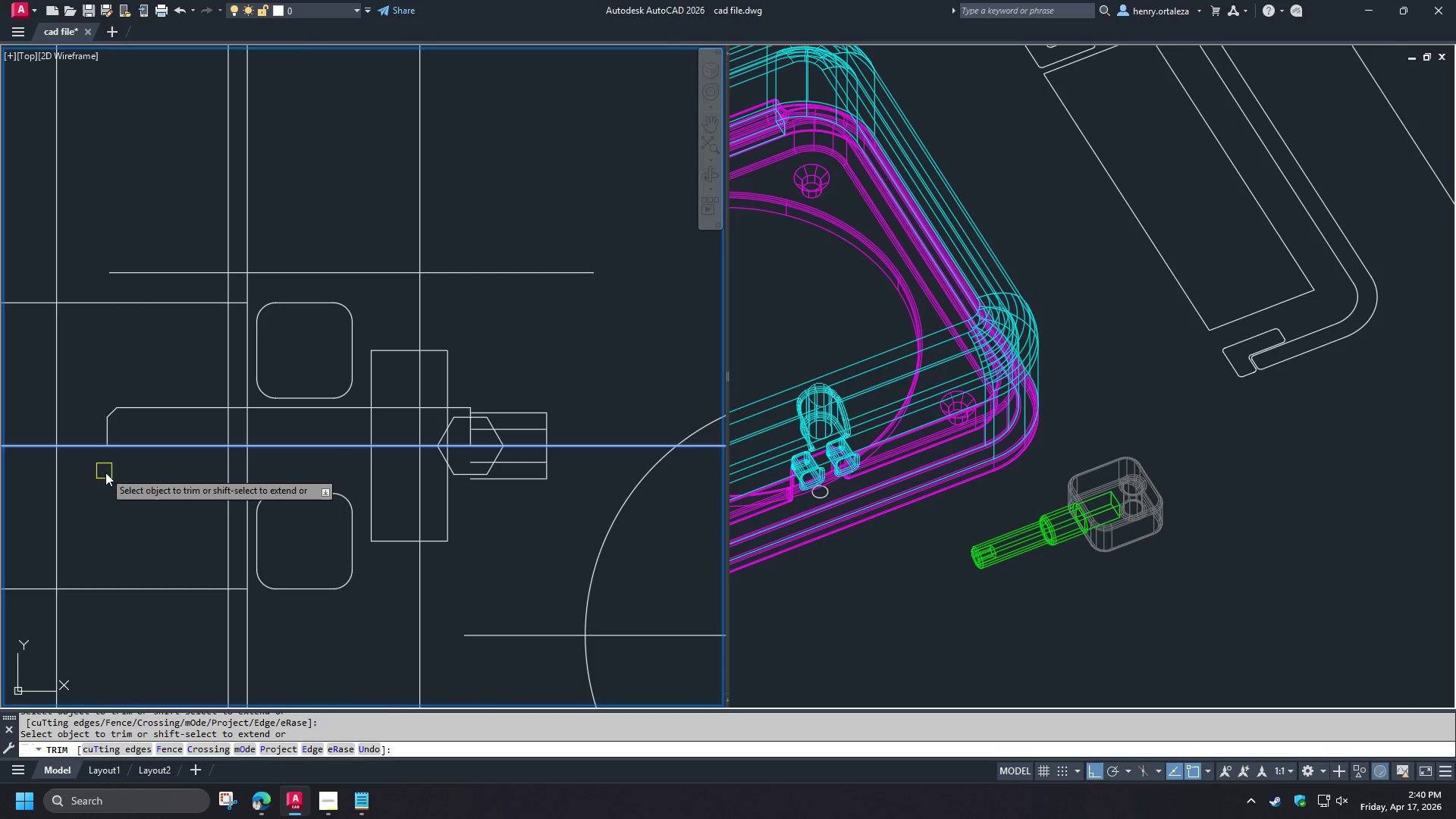 
key(Space)
 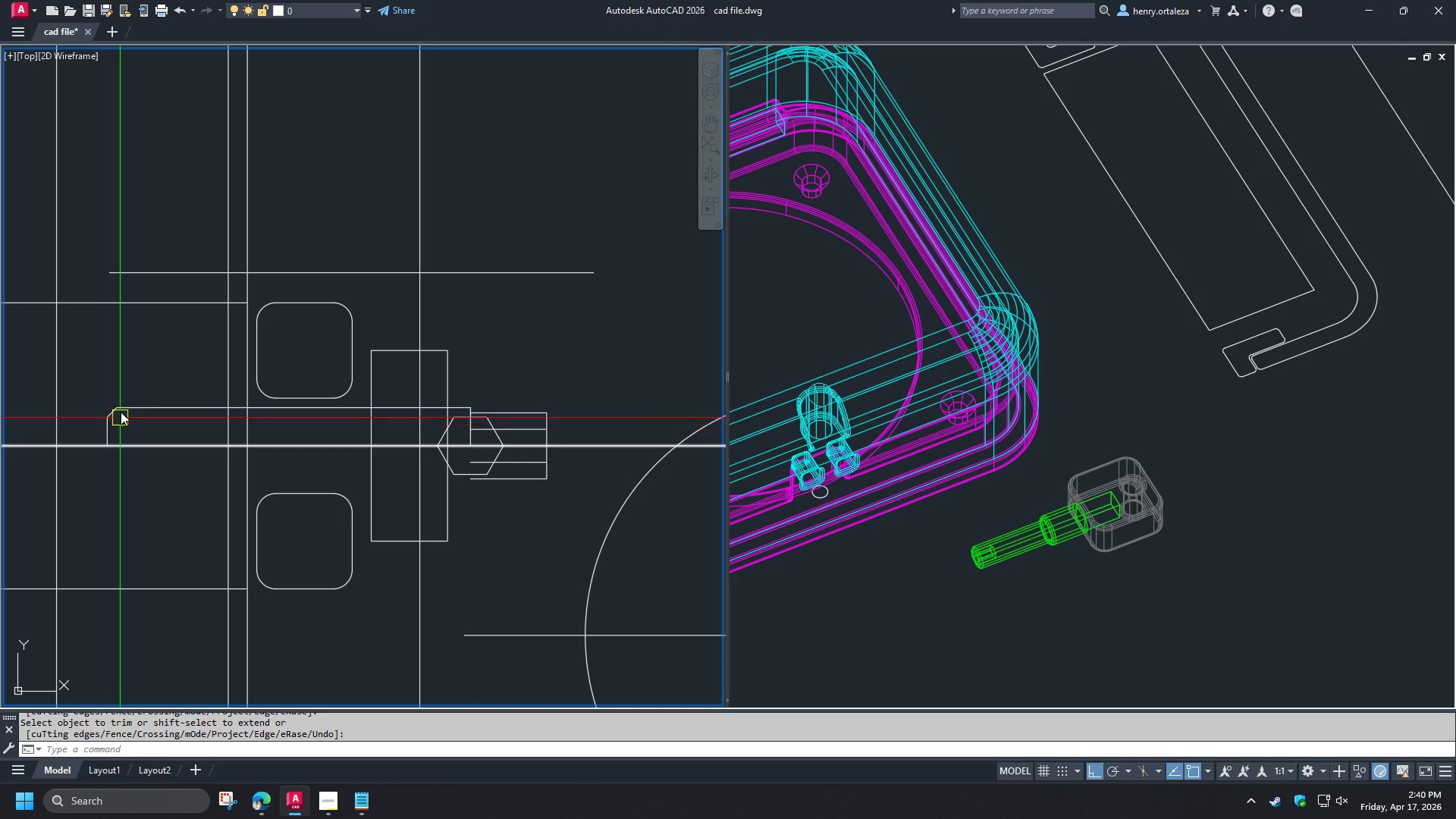 
left_click([121, 412])
 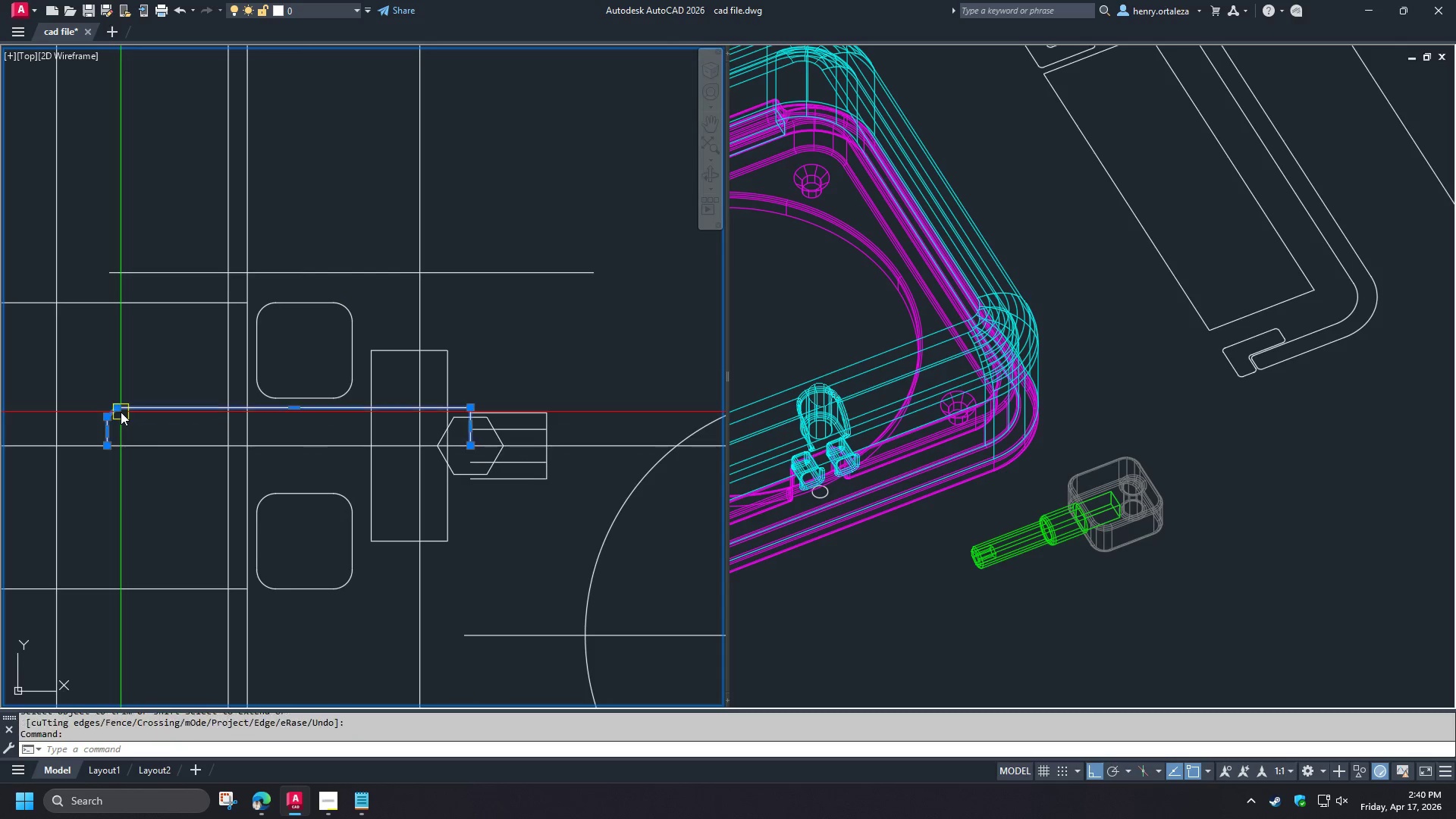 
right_click([121, 412])
 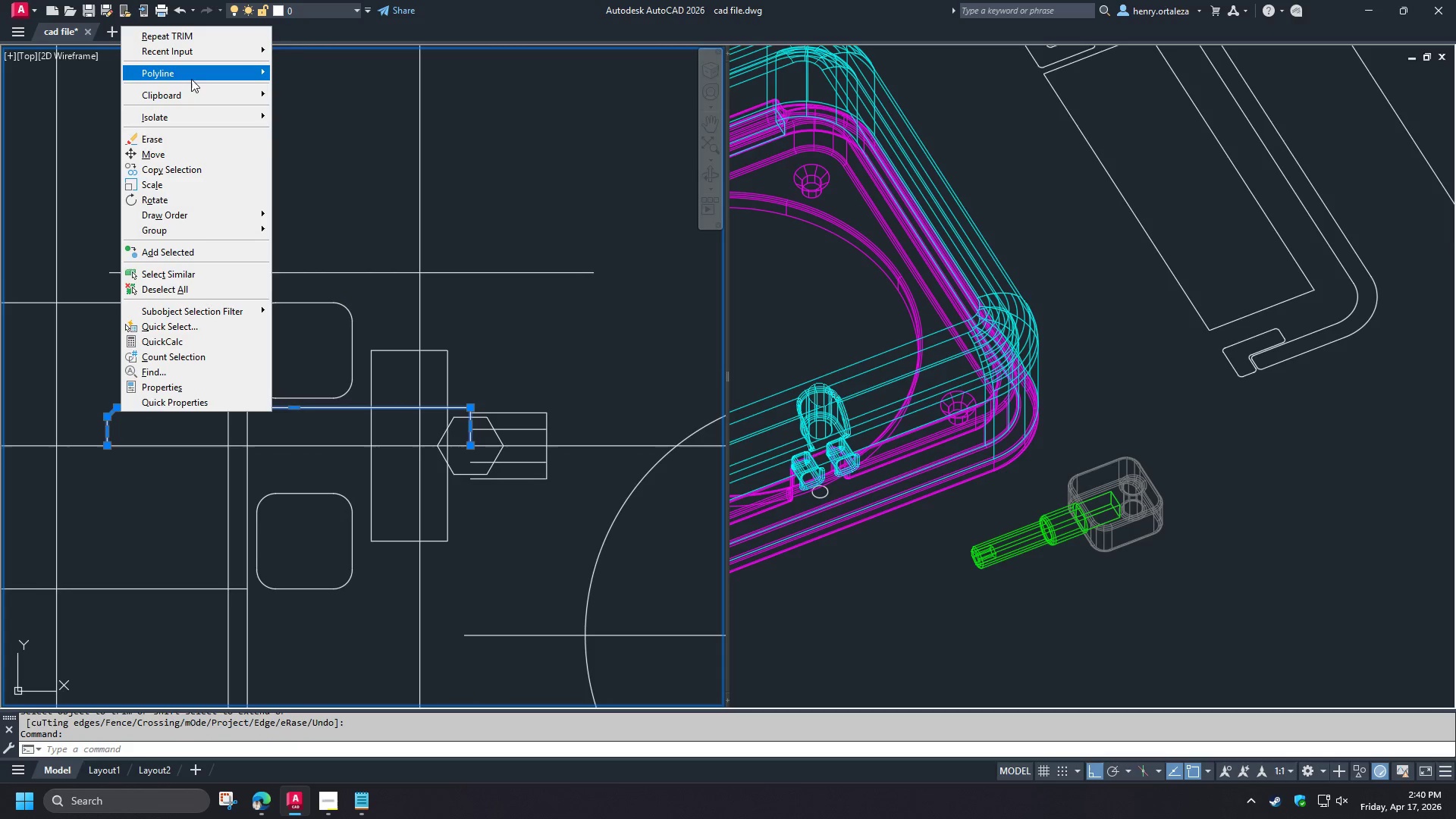 
left_click([194, 70])
 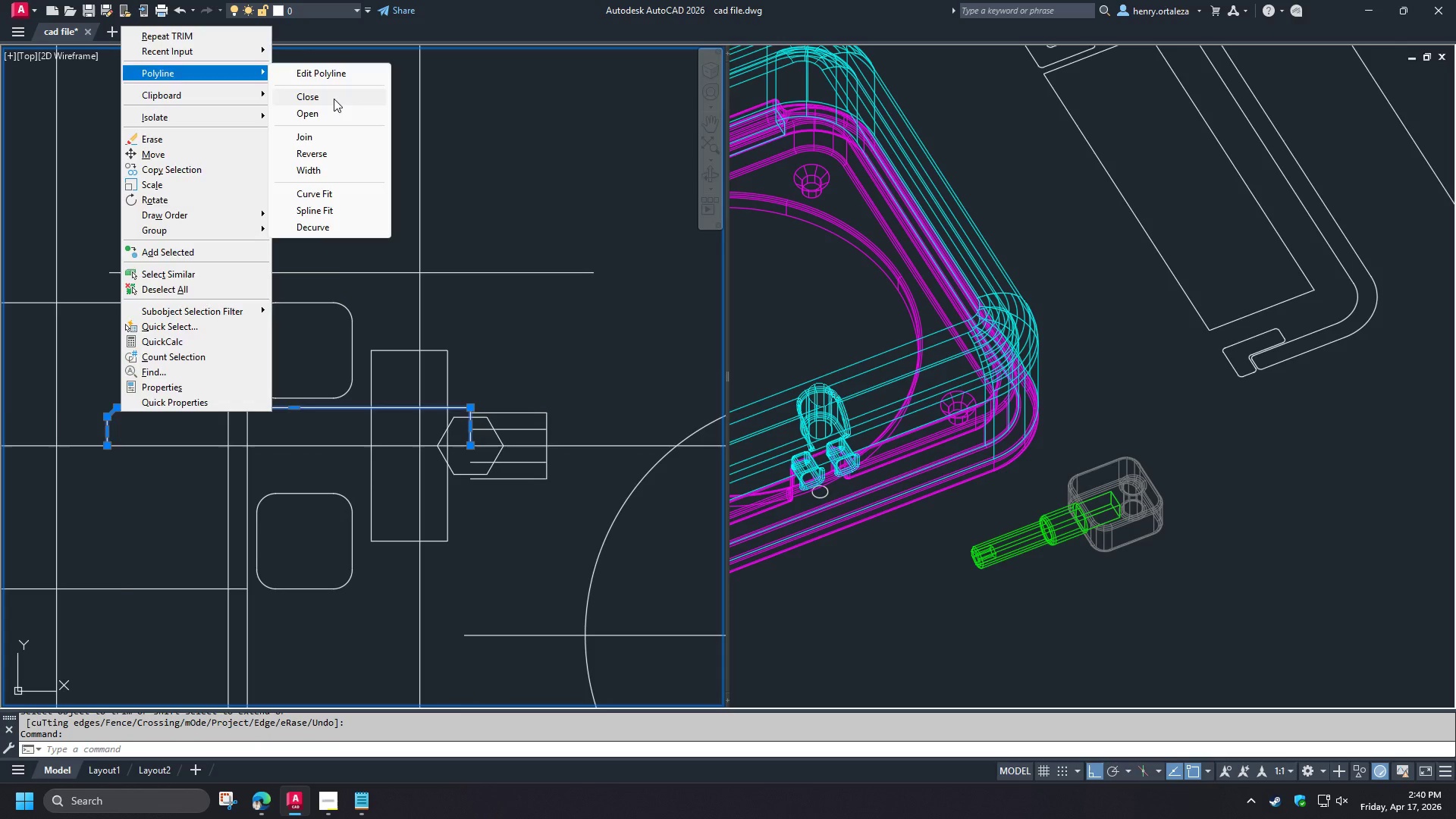 
left_click([334, 99])
 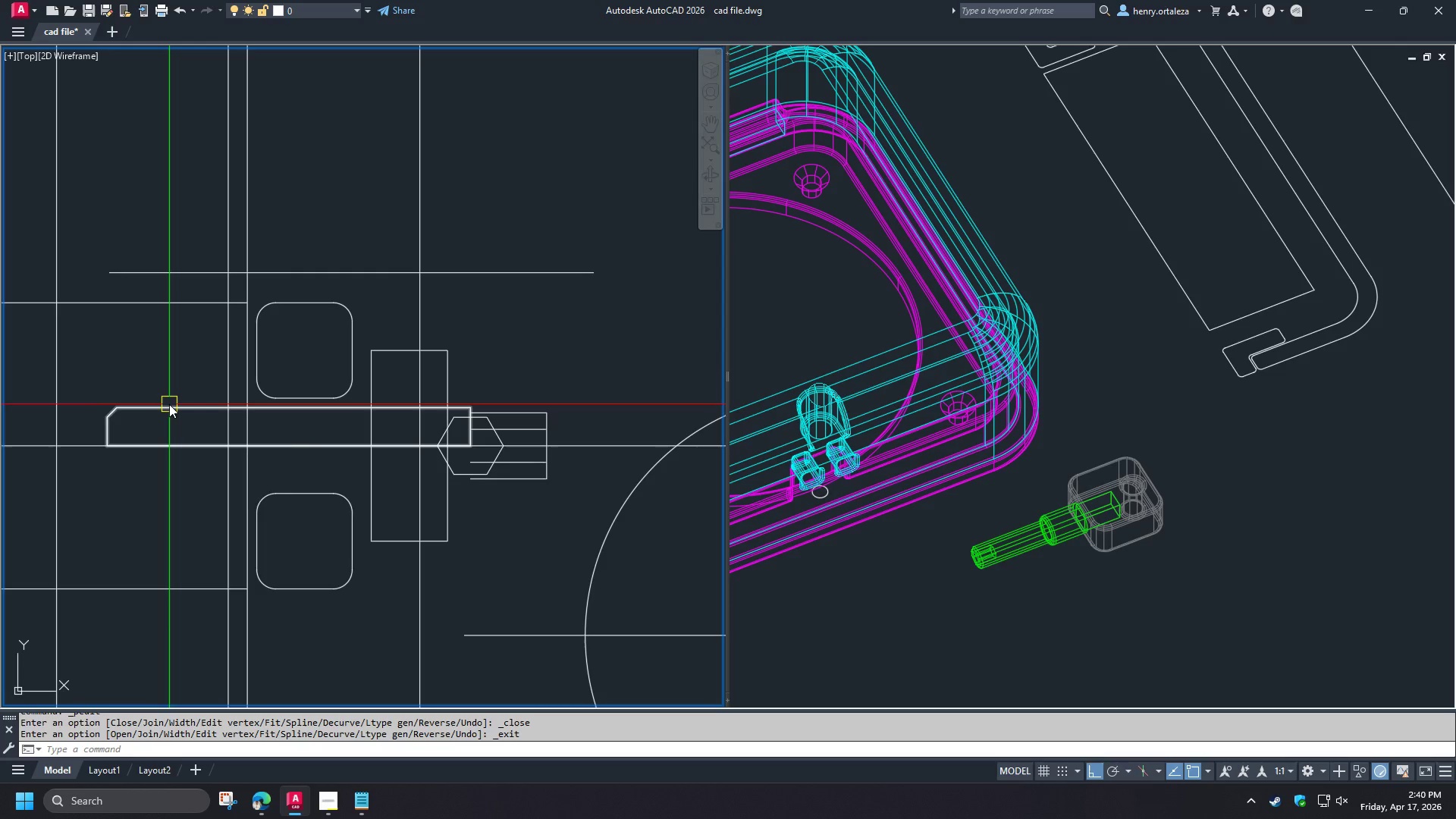 
left_click([169, 404])
 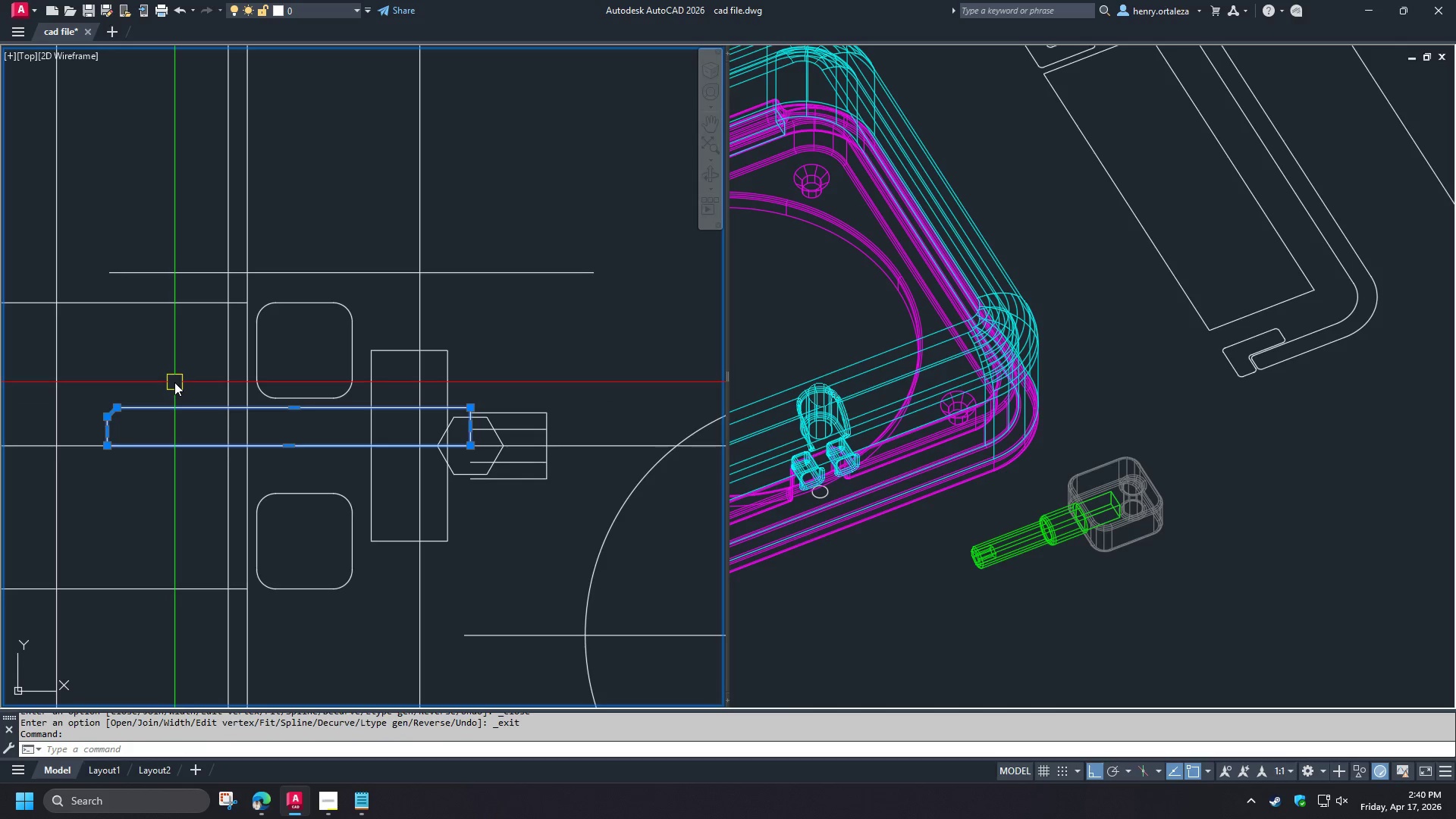 
type(rev )
 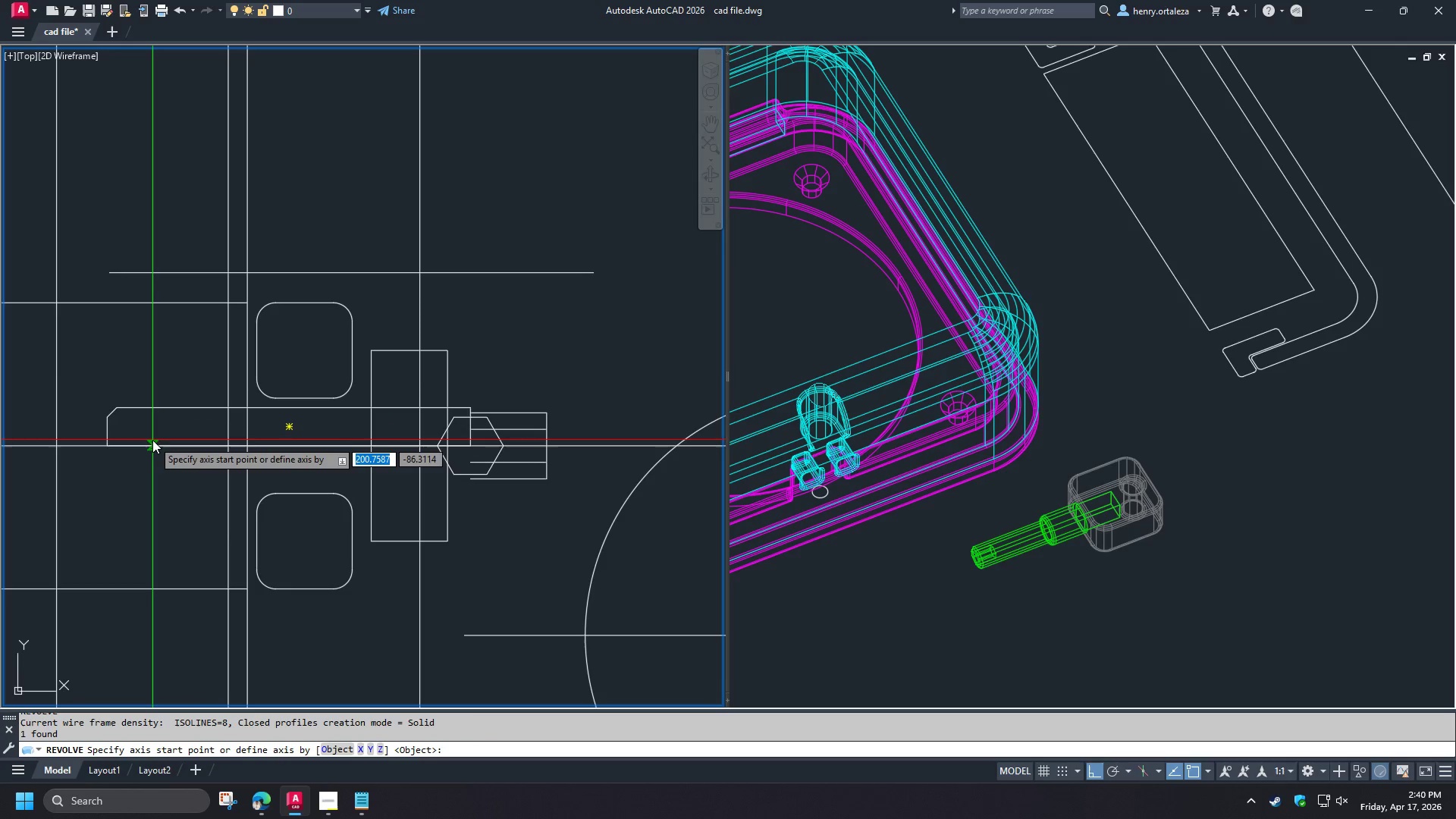 
left_click([152, 441])
 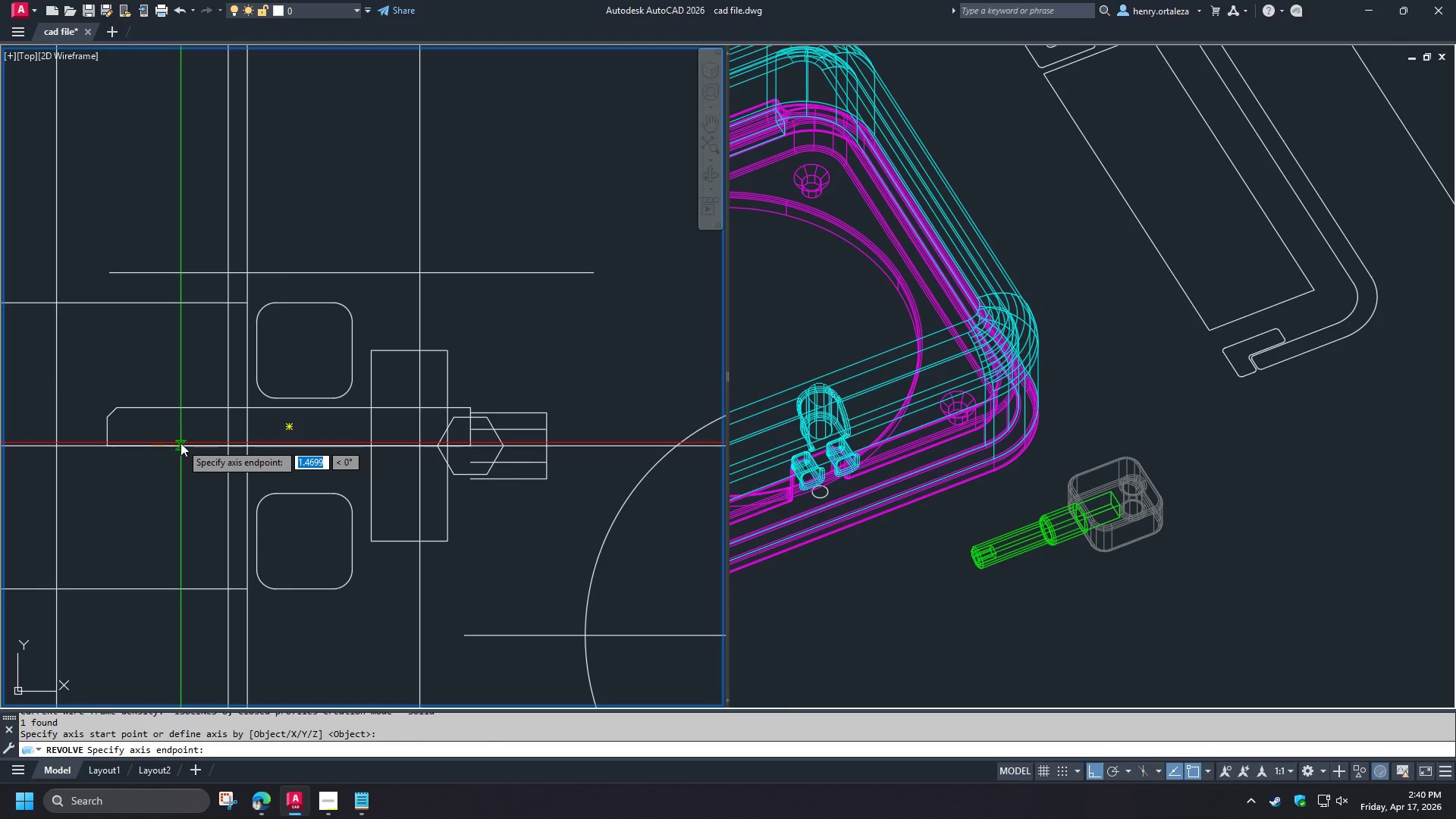 
left_click([180, 443])
 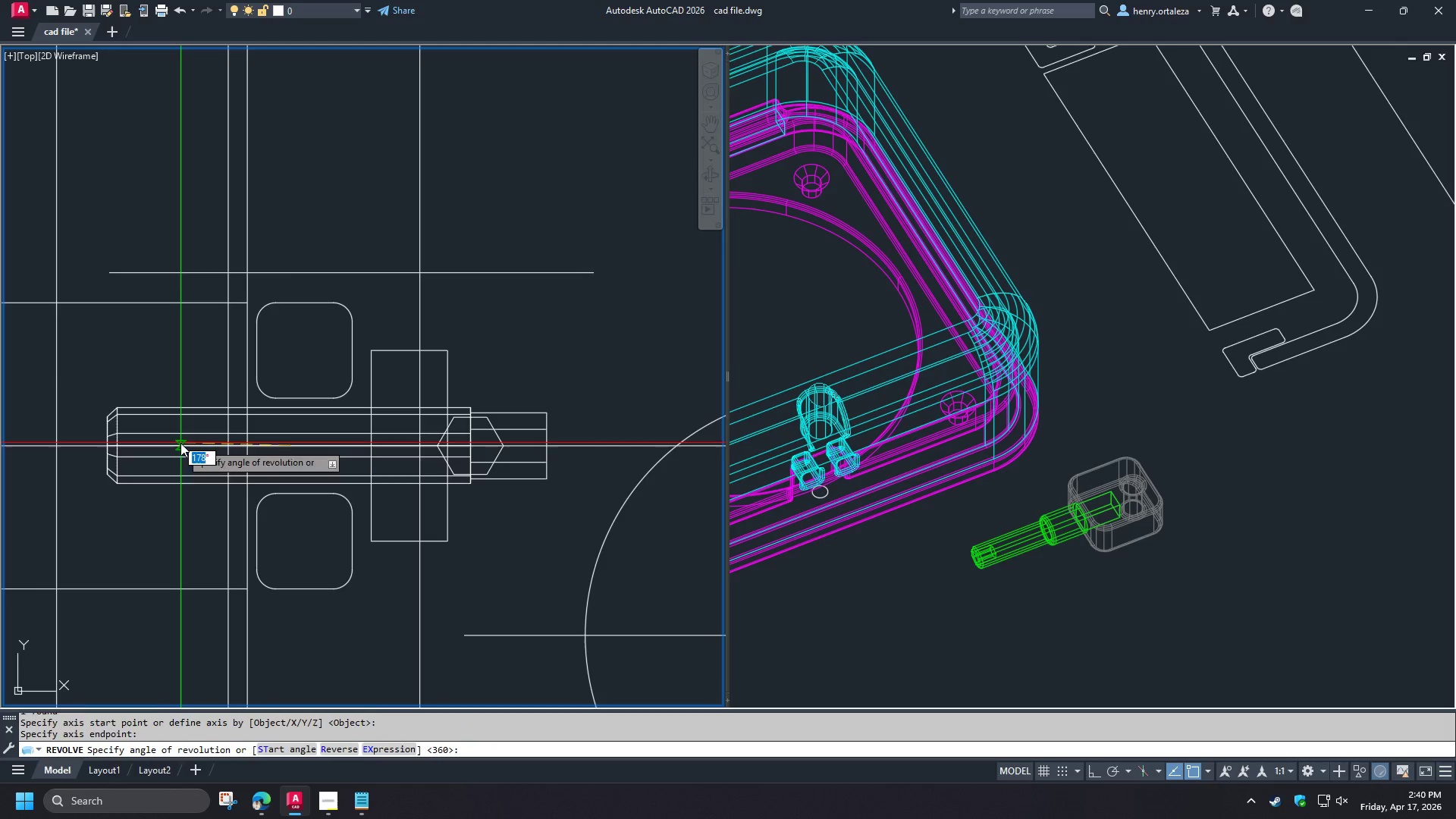 
key(Space)
 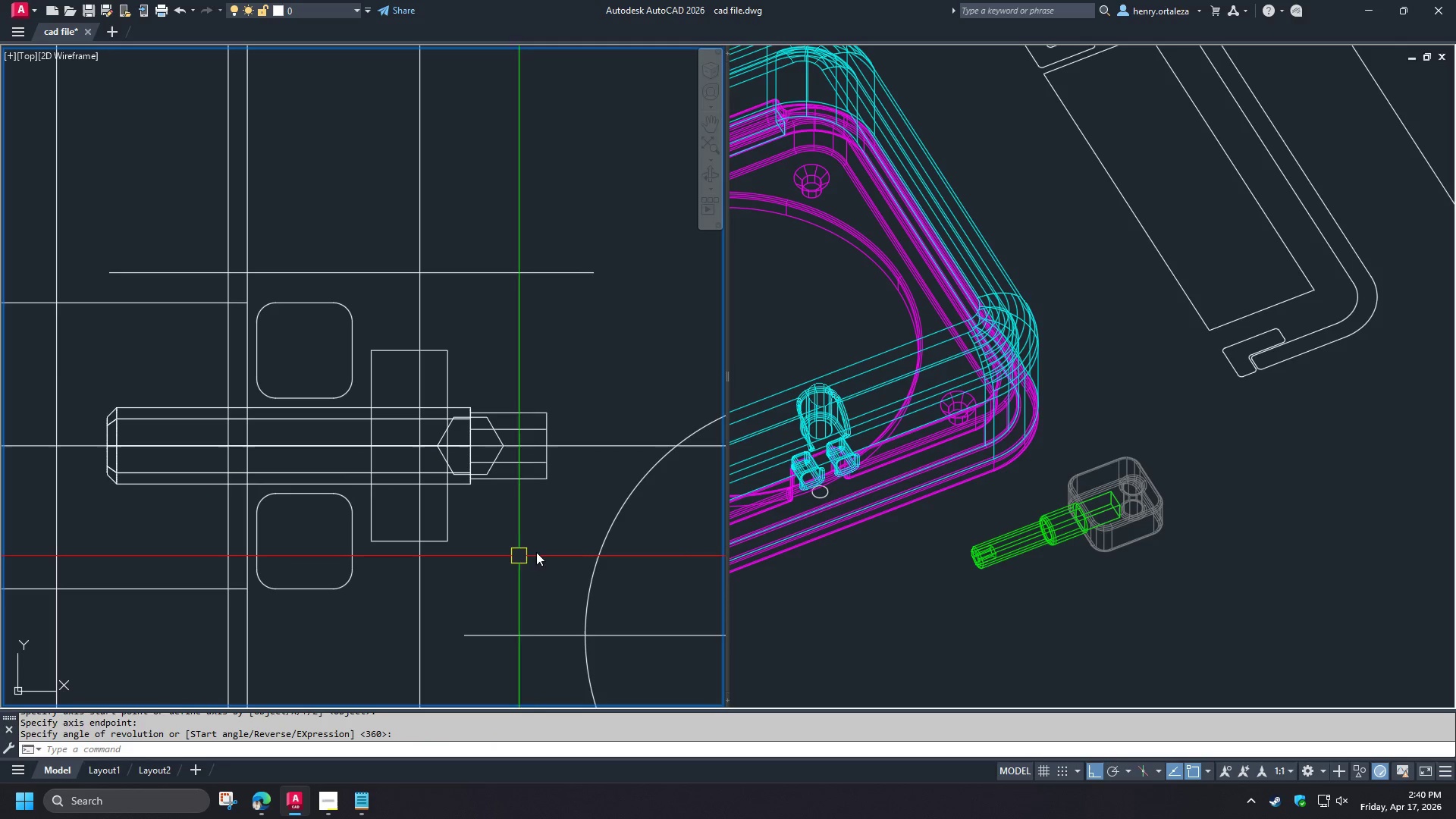 
left_click([1097, 415])
 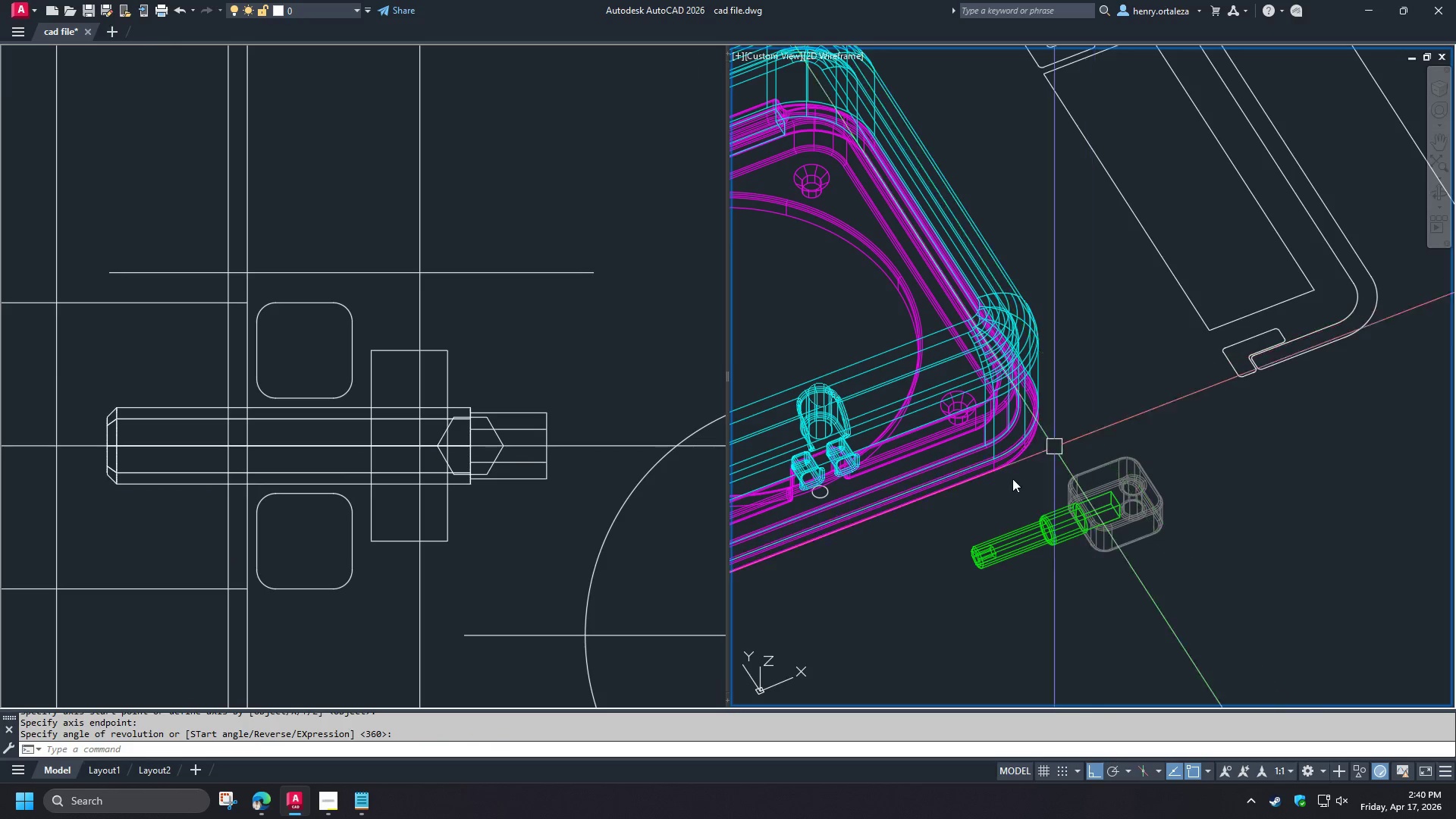 
scroll: coordinate [1009, 479], scroll_direction: down, amount: 3.0
 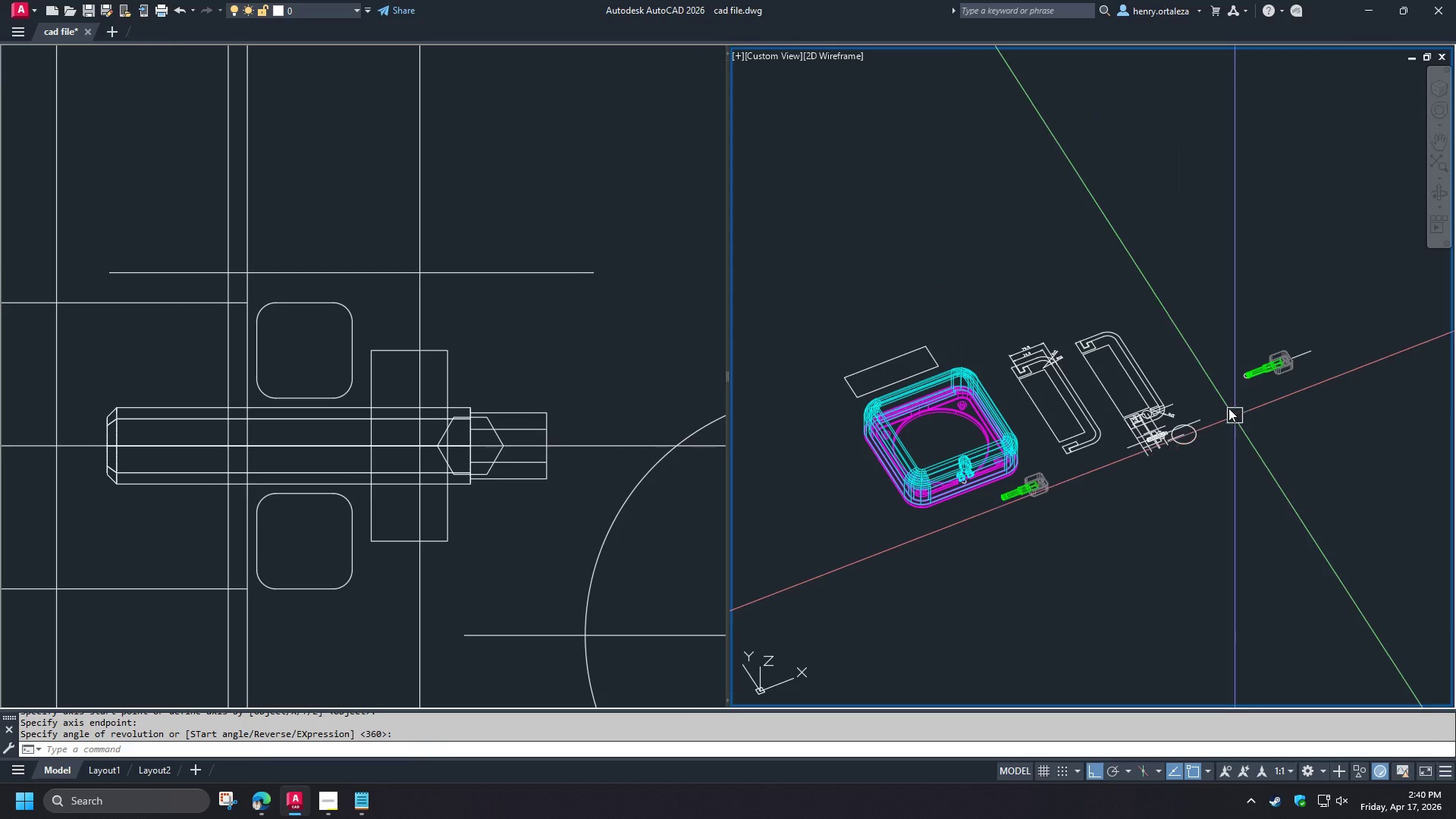 
scroll: coordinate [1065, 523], scroll_direction: up, amount: 10.0
 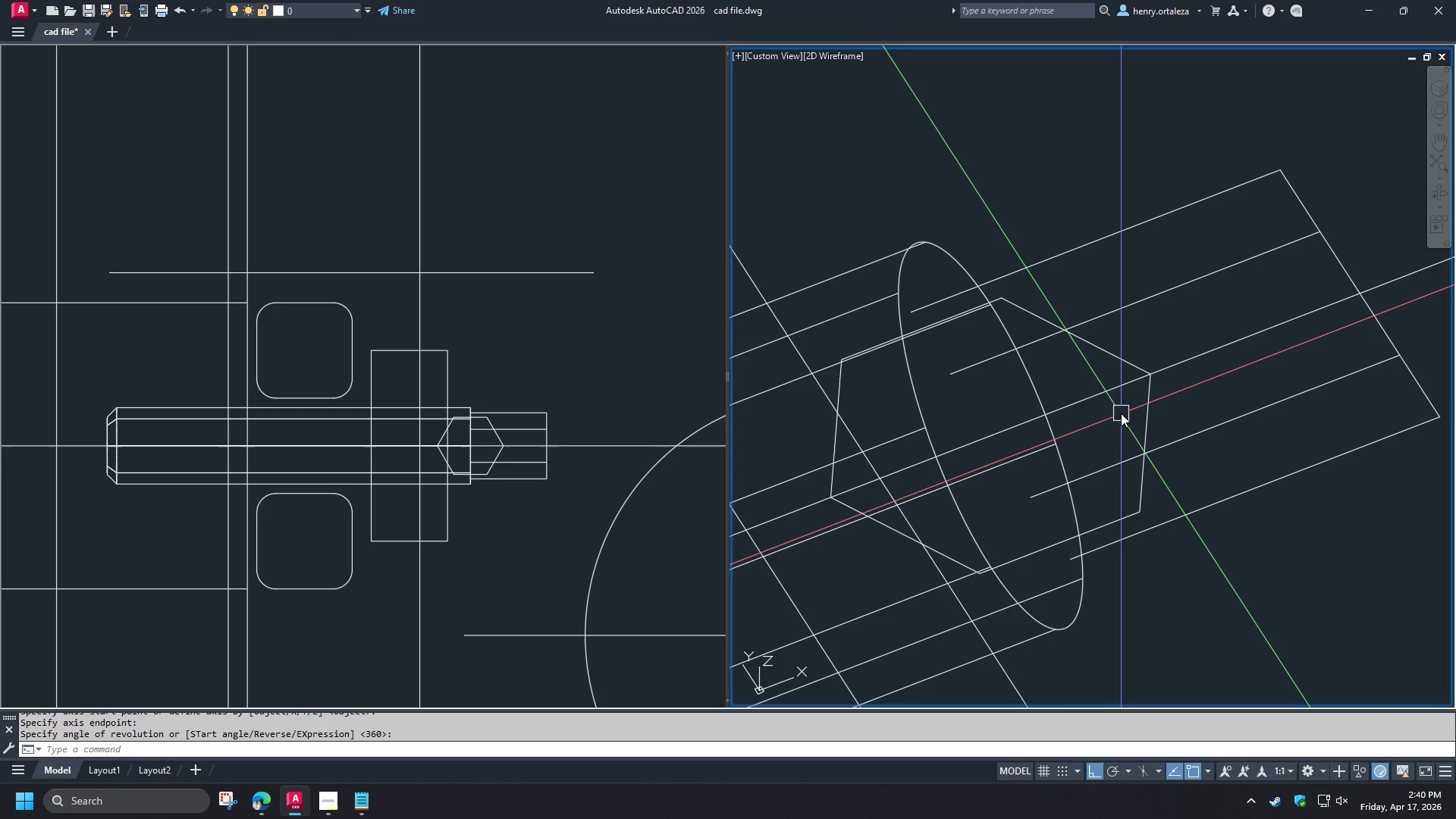 
left_click([1145, 414])
 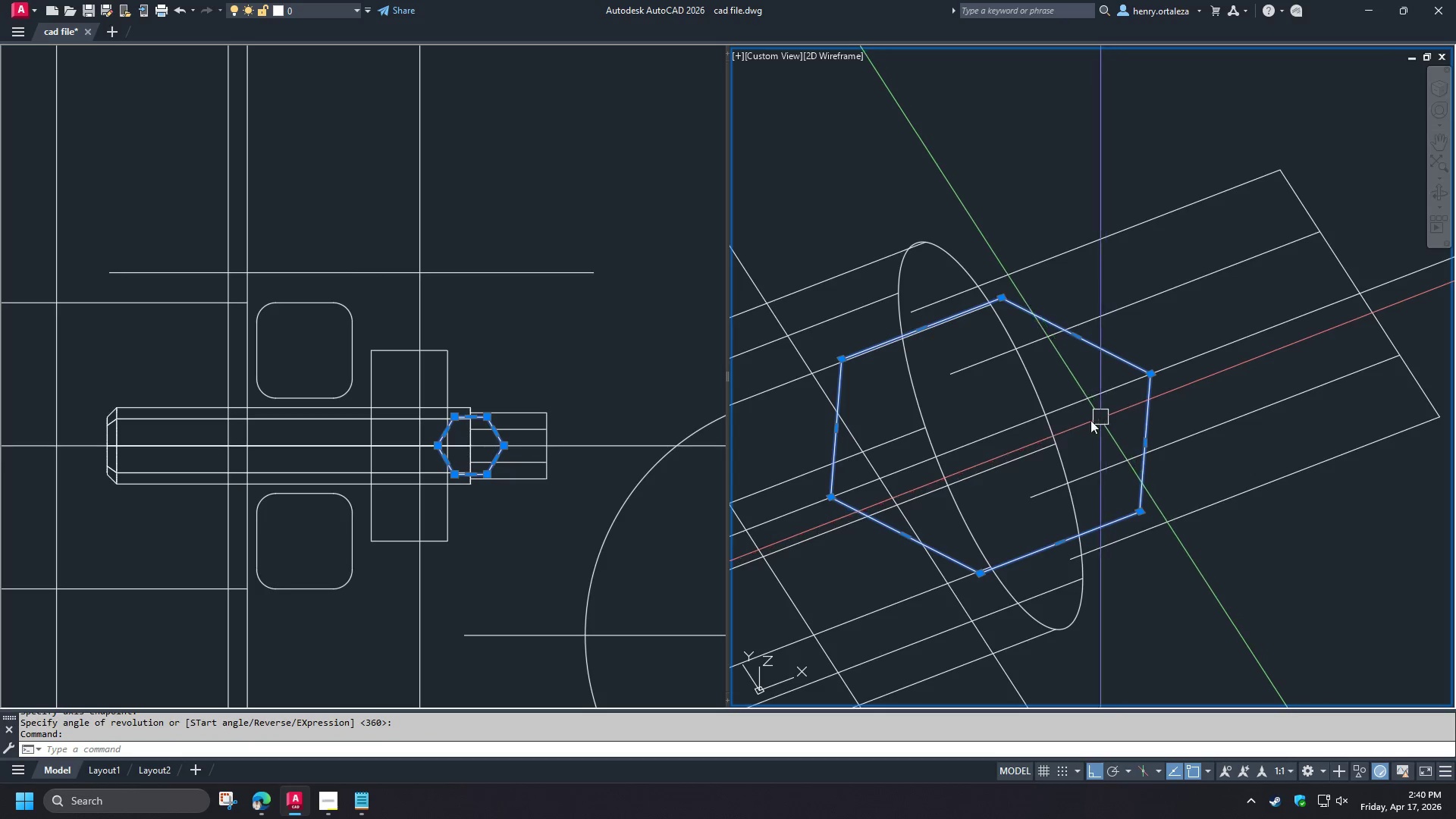 
hold_key(key=ShiftLeft, duration=1.06)
 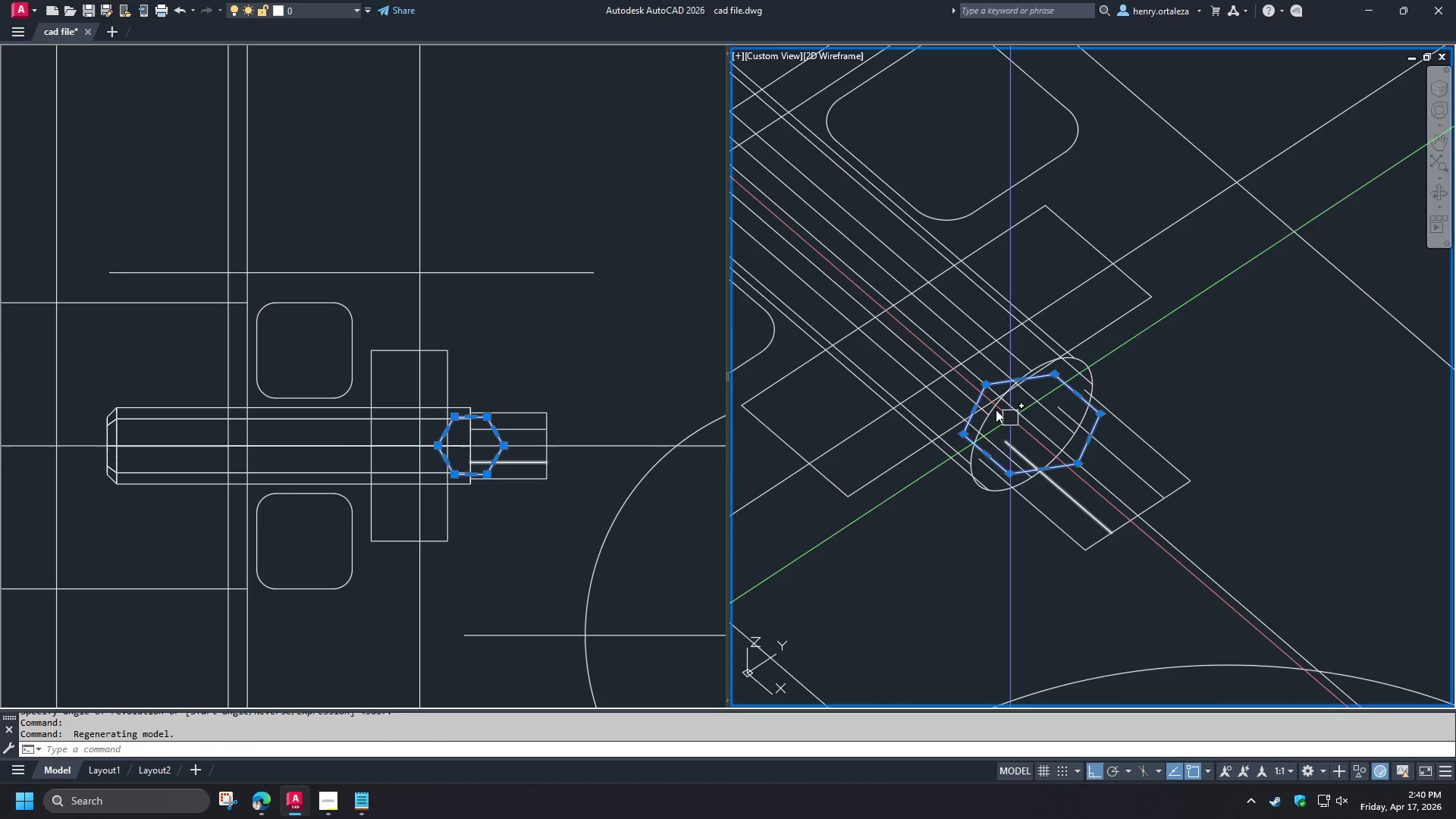 
scroll: coordinate [1057, 417], scroll_direction: down, amount: 2.0
 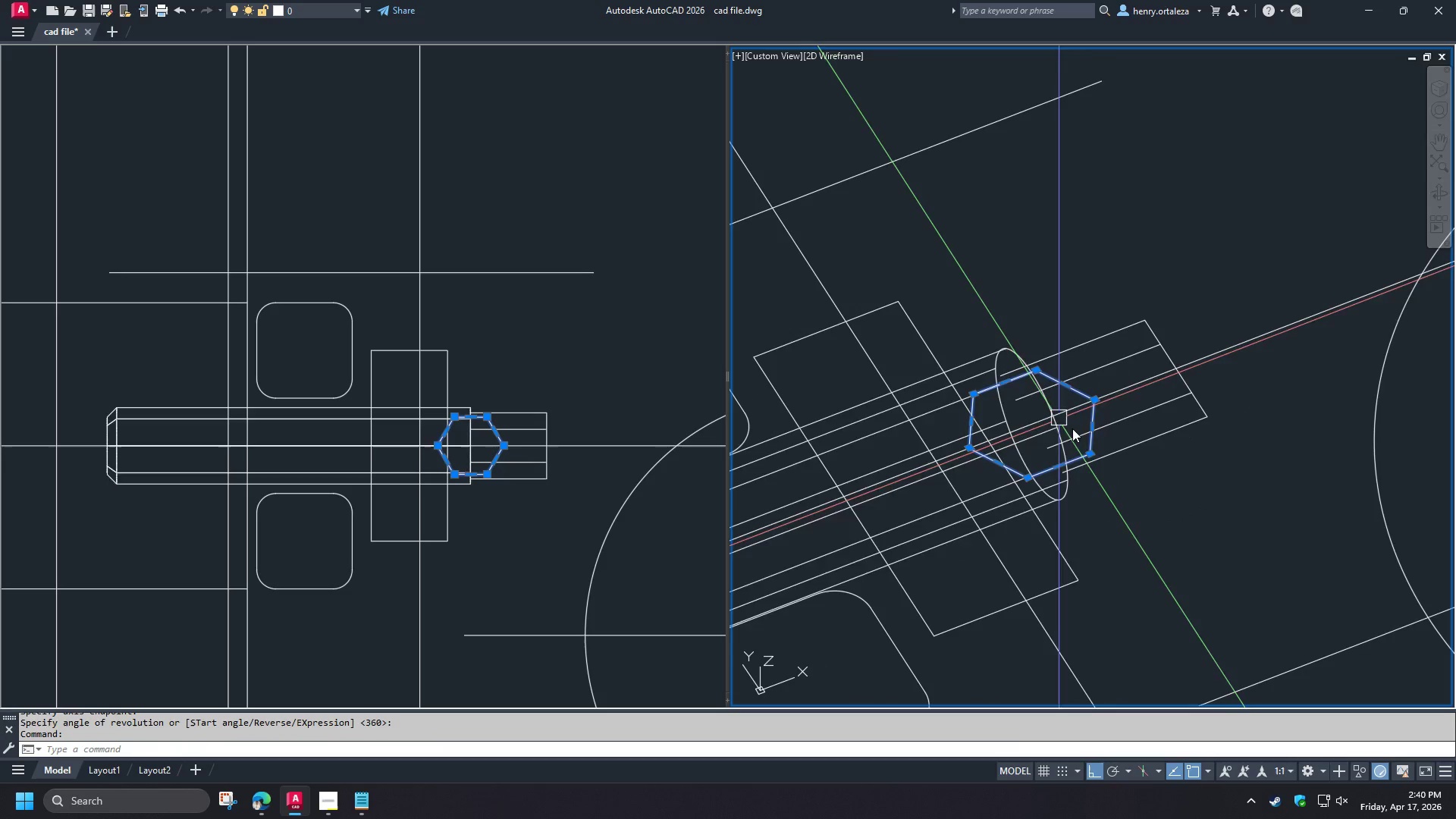 
key(Escape)
 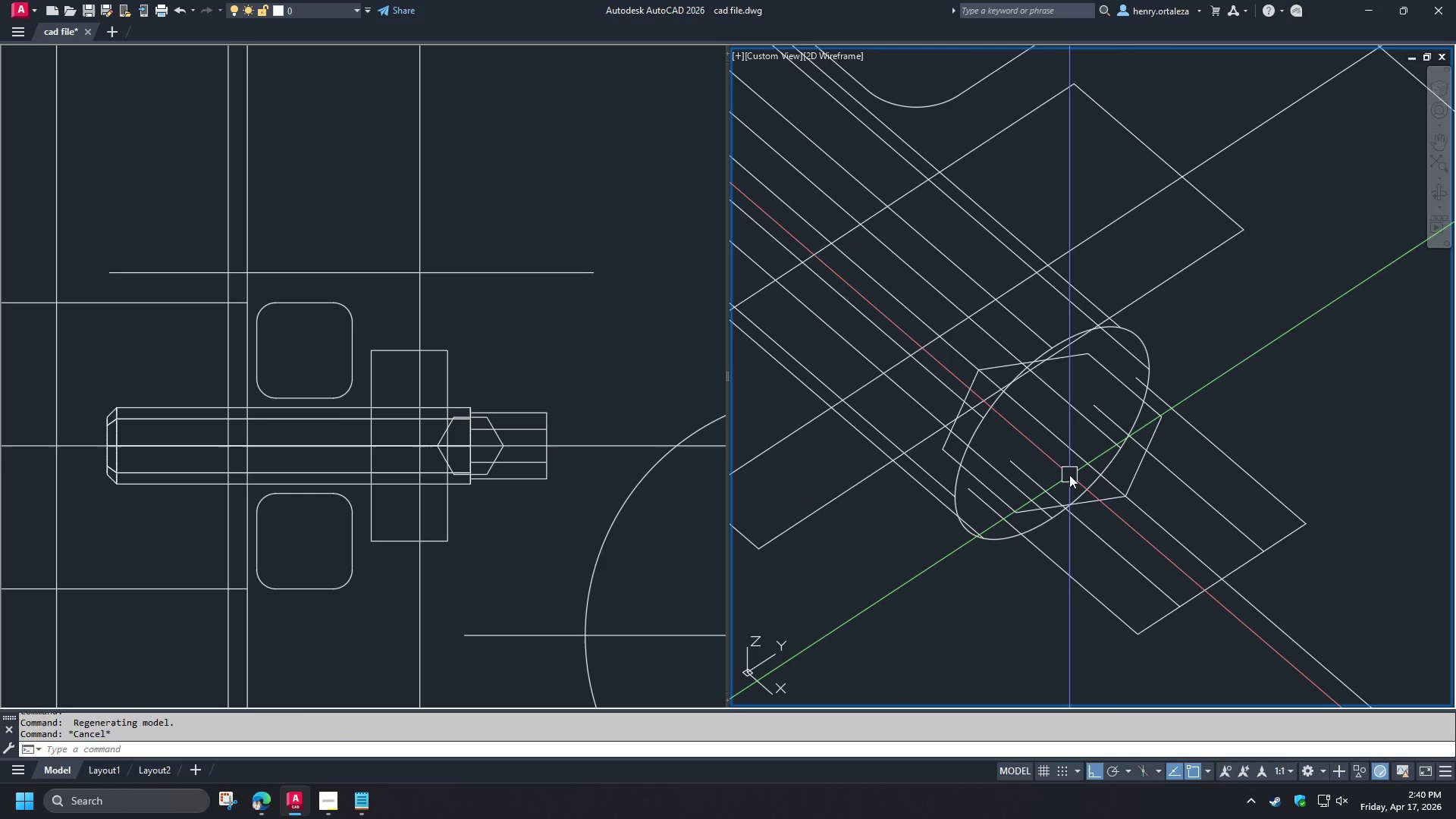 
scroll: coordinate [996, 410], scroll_direction: up, amount: 1.0
 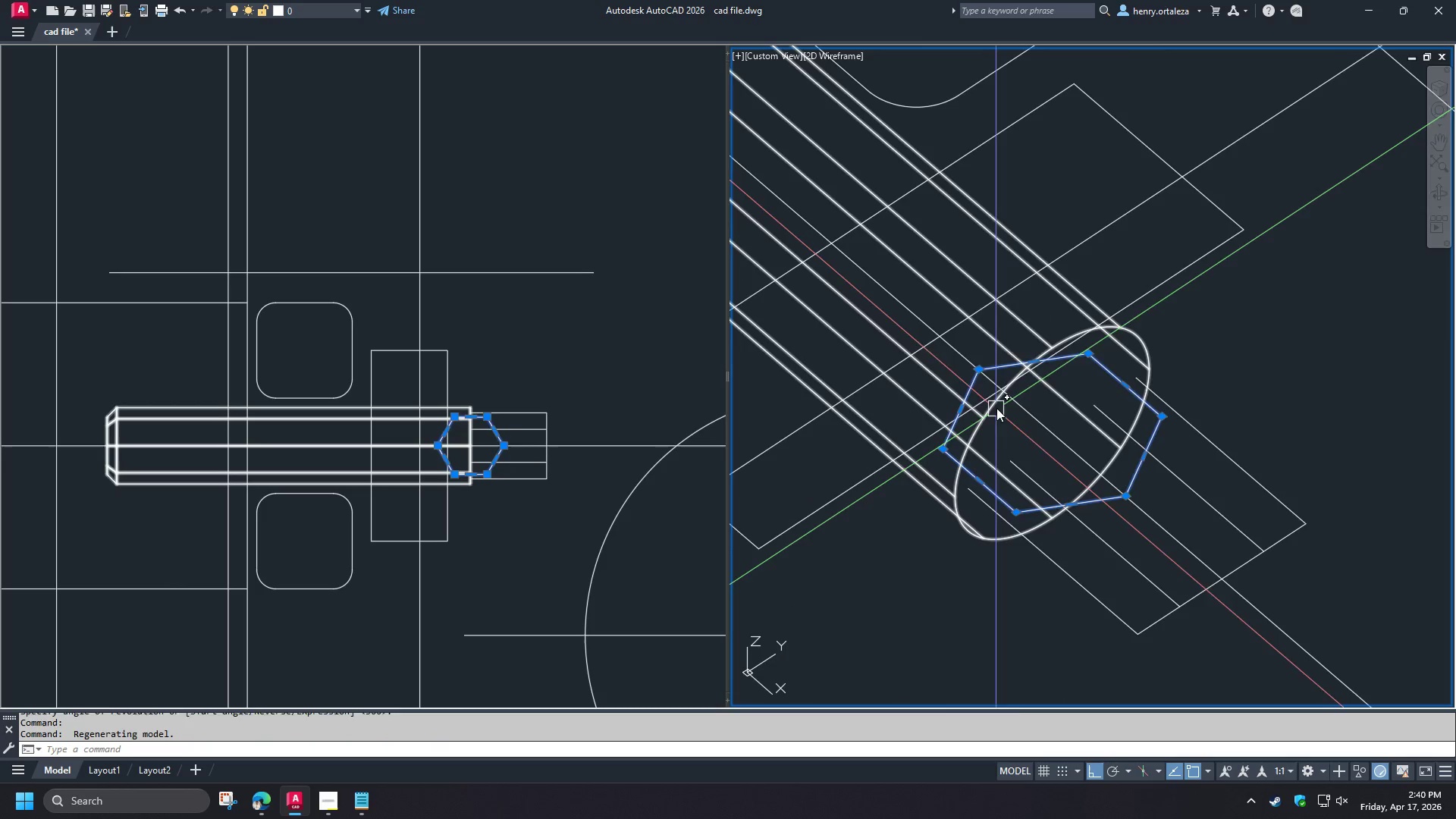 
type(r)
key(Escape)
type(rdr)
key(Escape)
key(Escape)
type(3dr )
 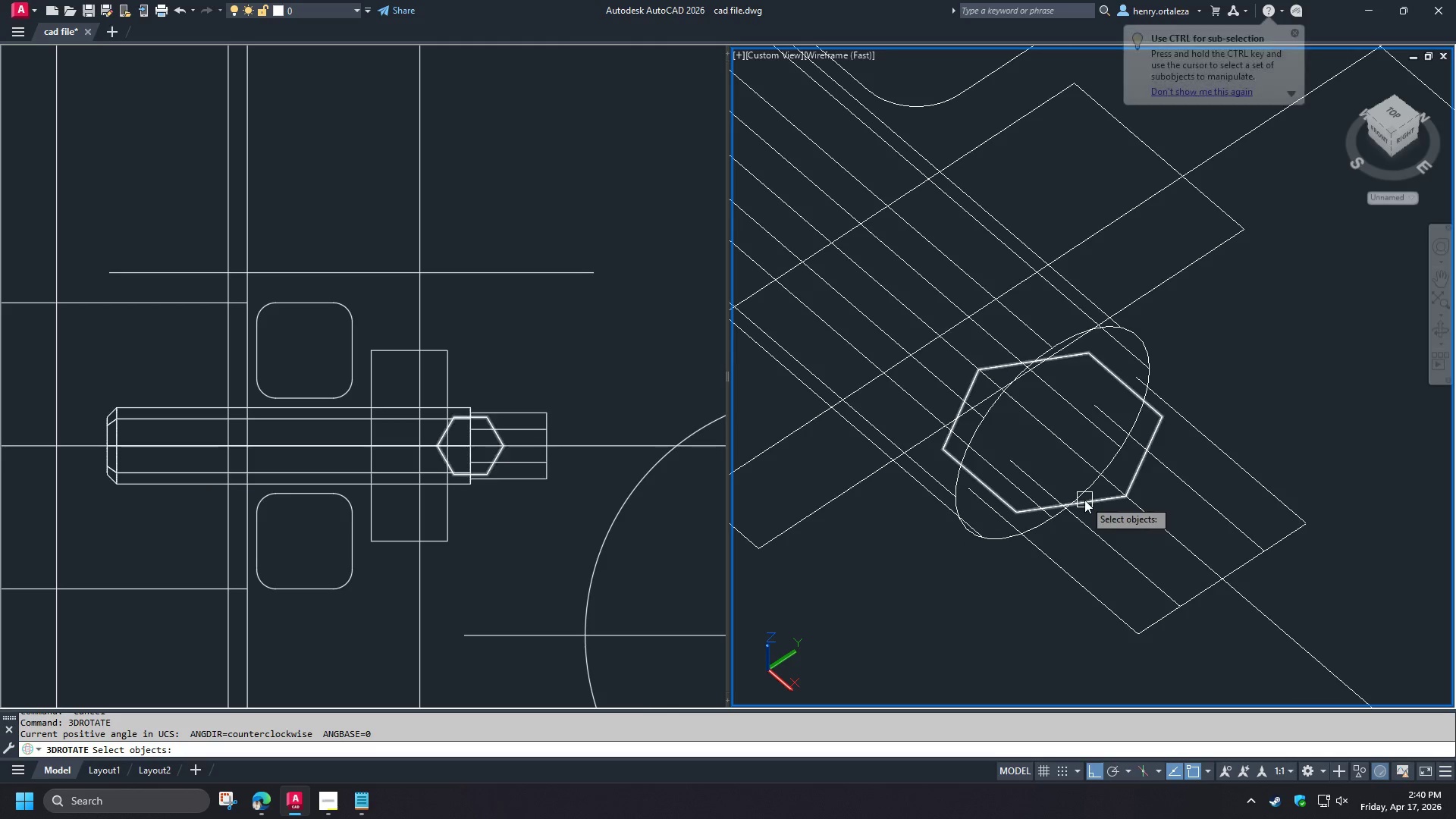 
left_click([1084, 500])
 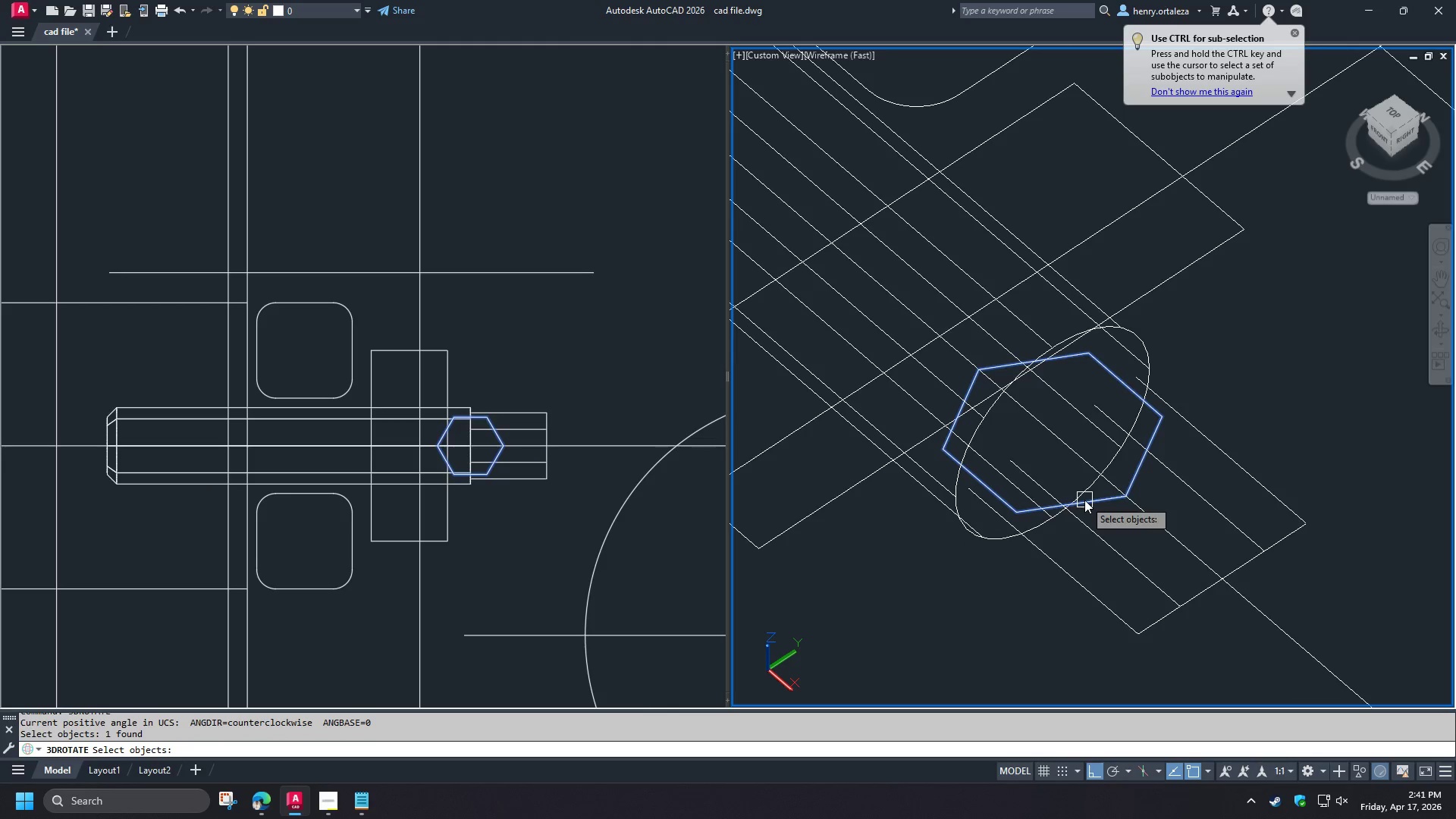 
key(Space)
 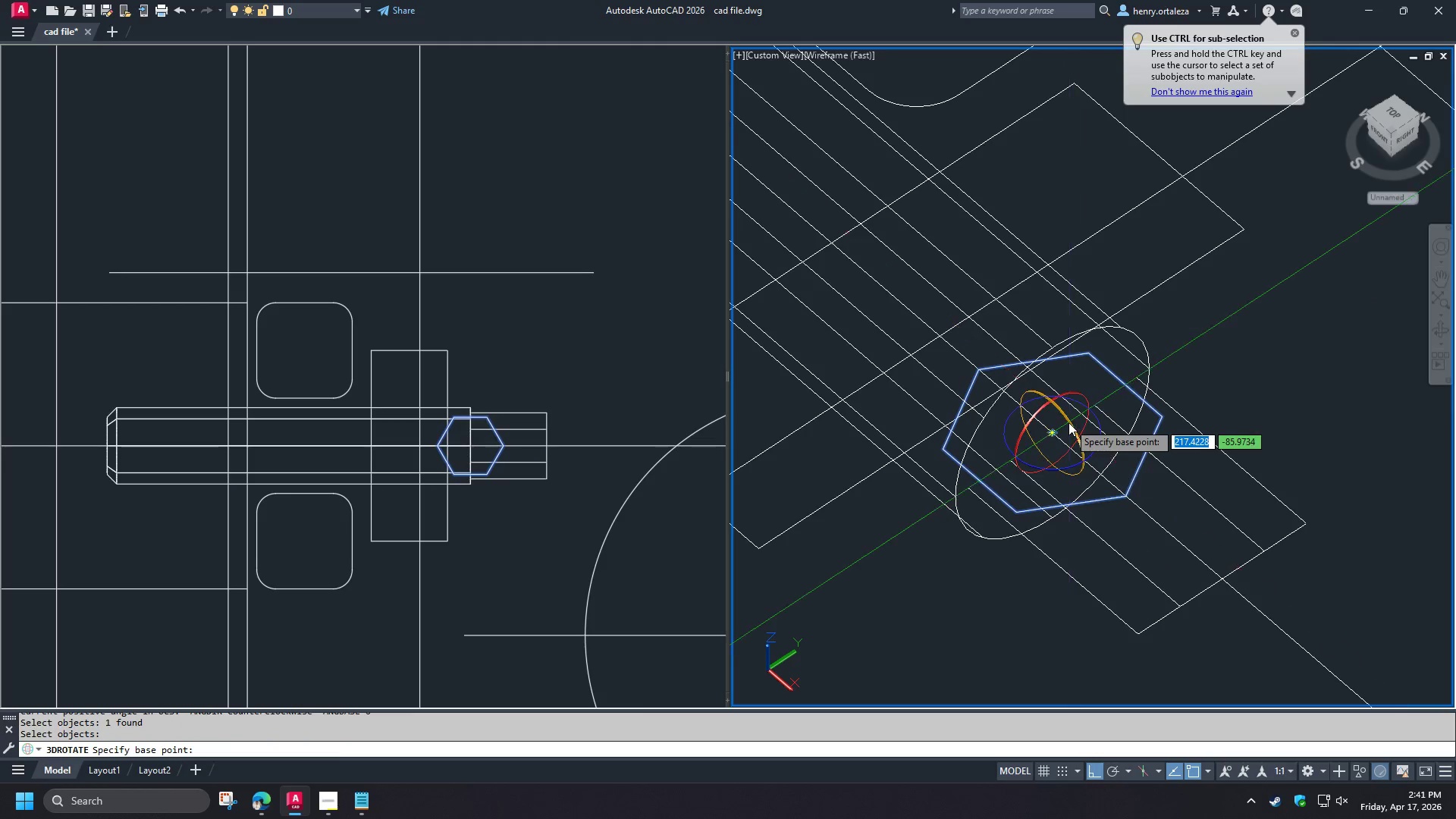 
left_click([1068, 422])
 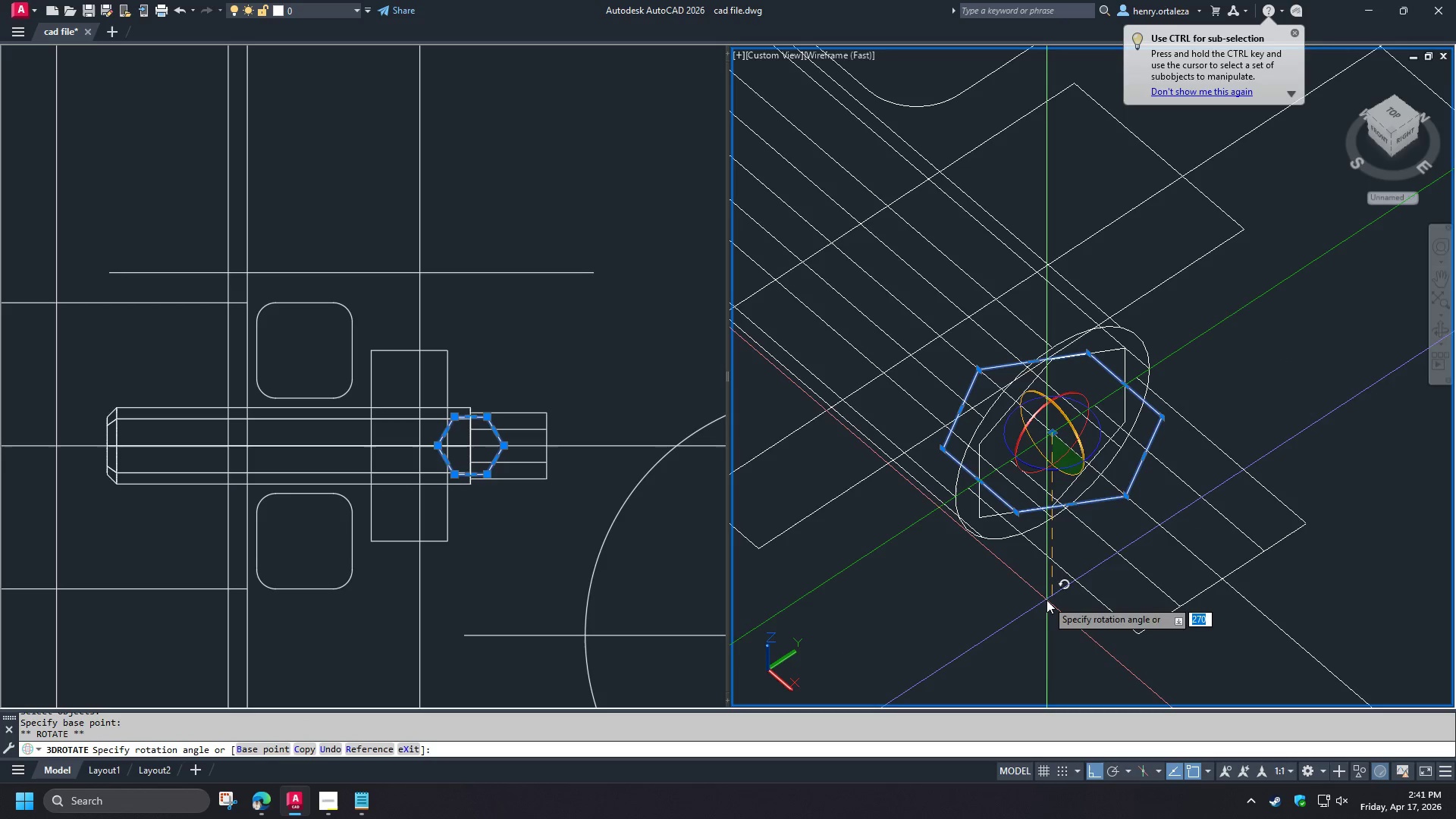 
left_click([1046, 600])
 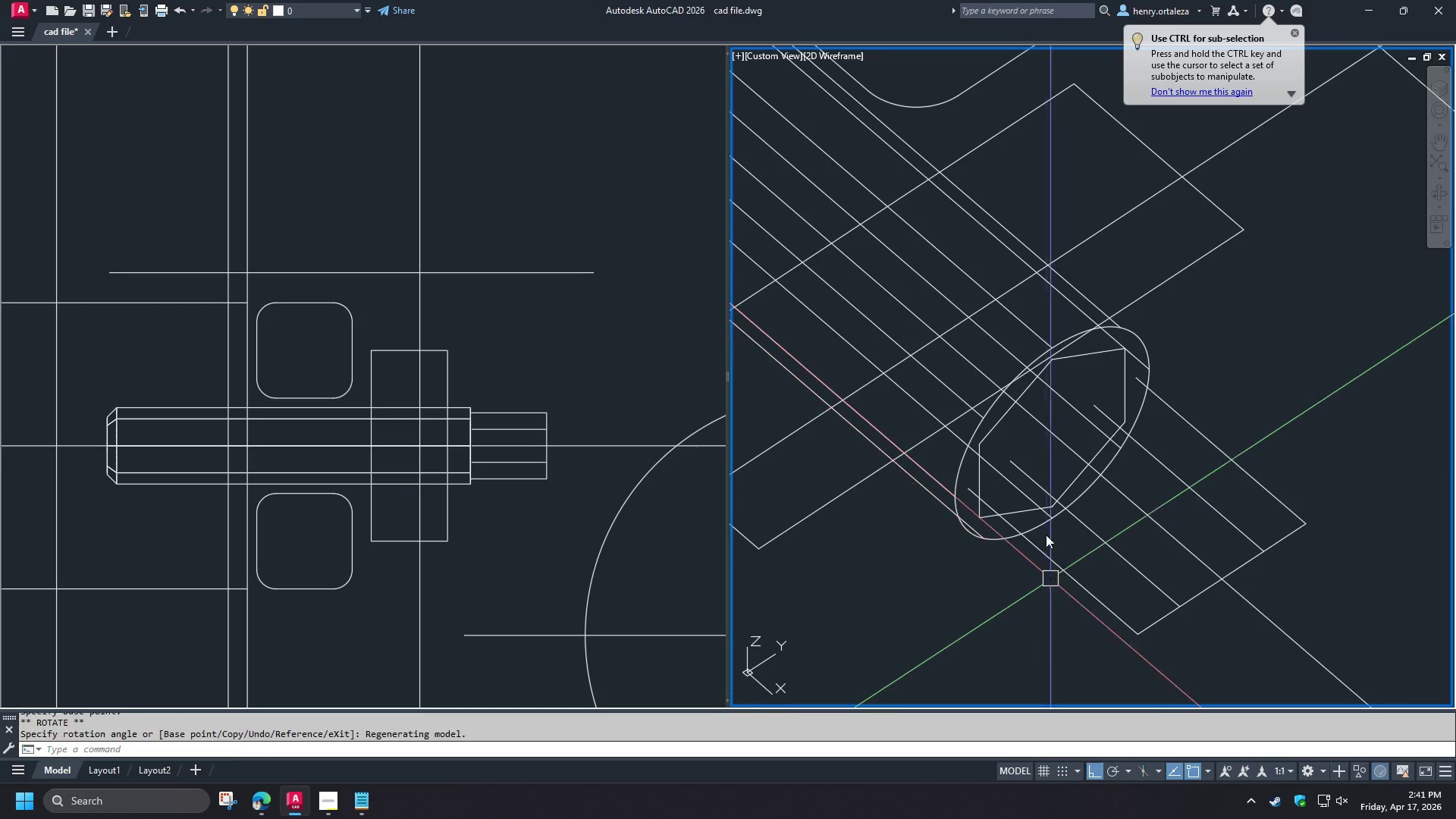 
type(ext )
 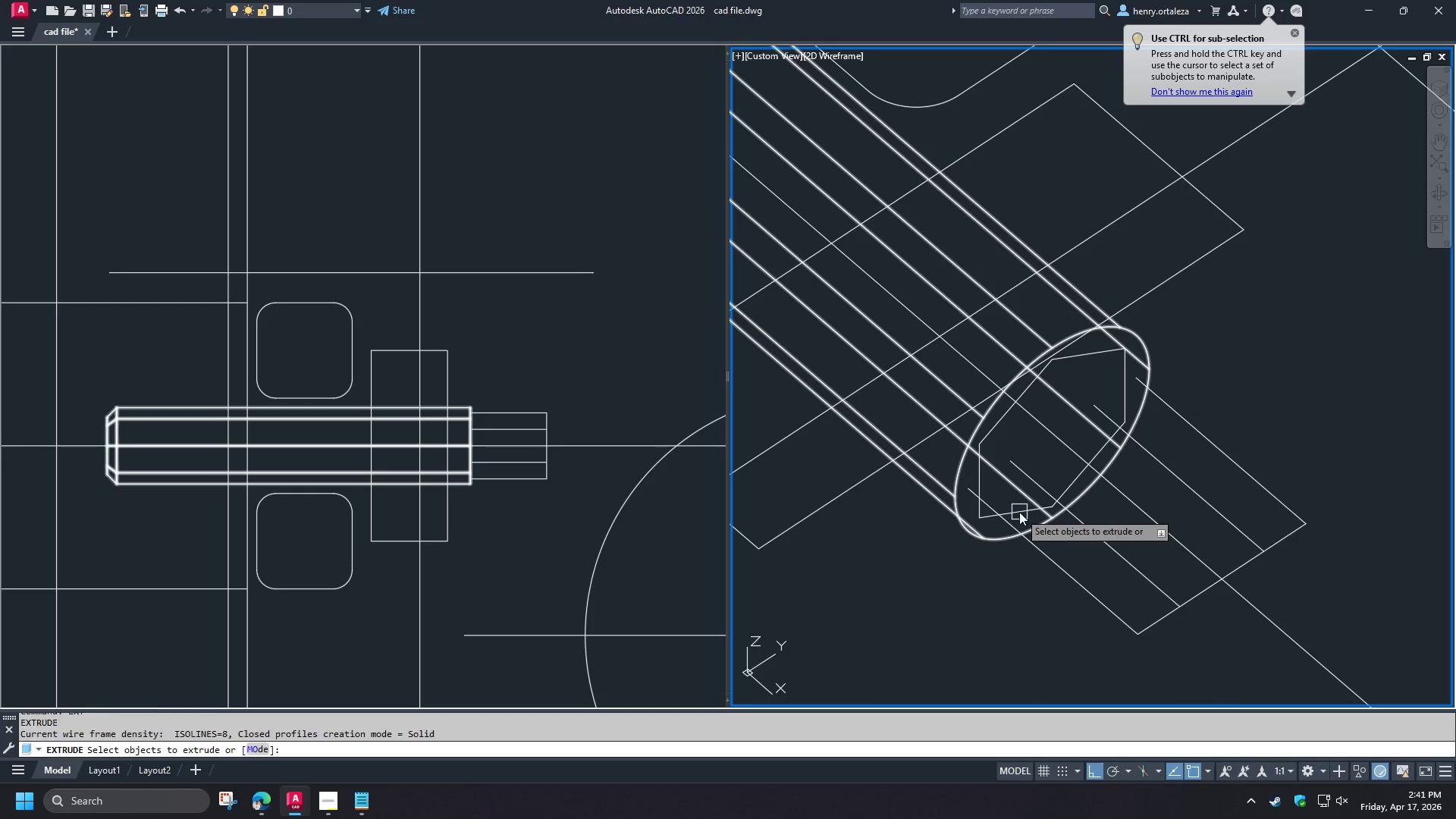 
left_click([1019, 512])
 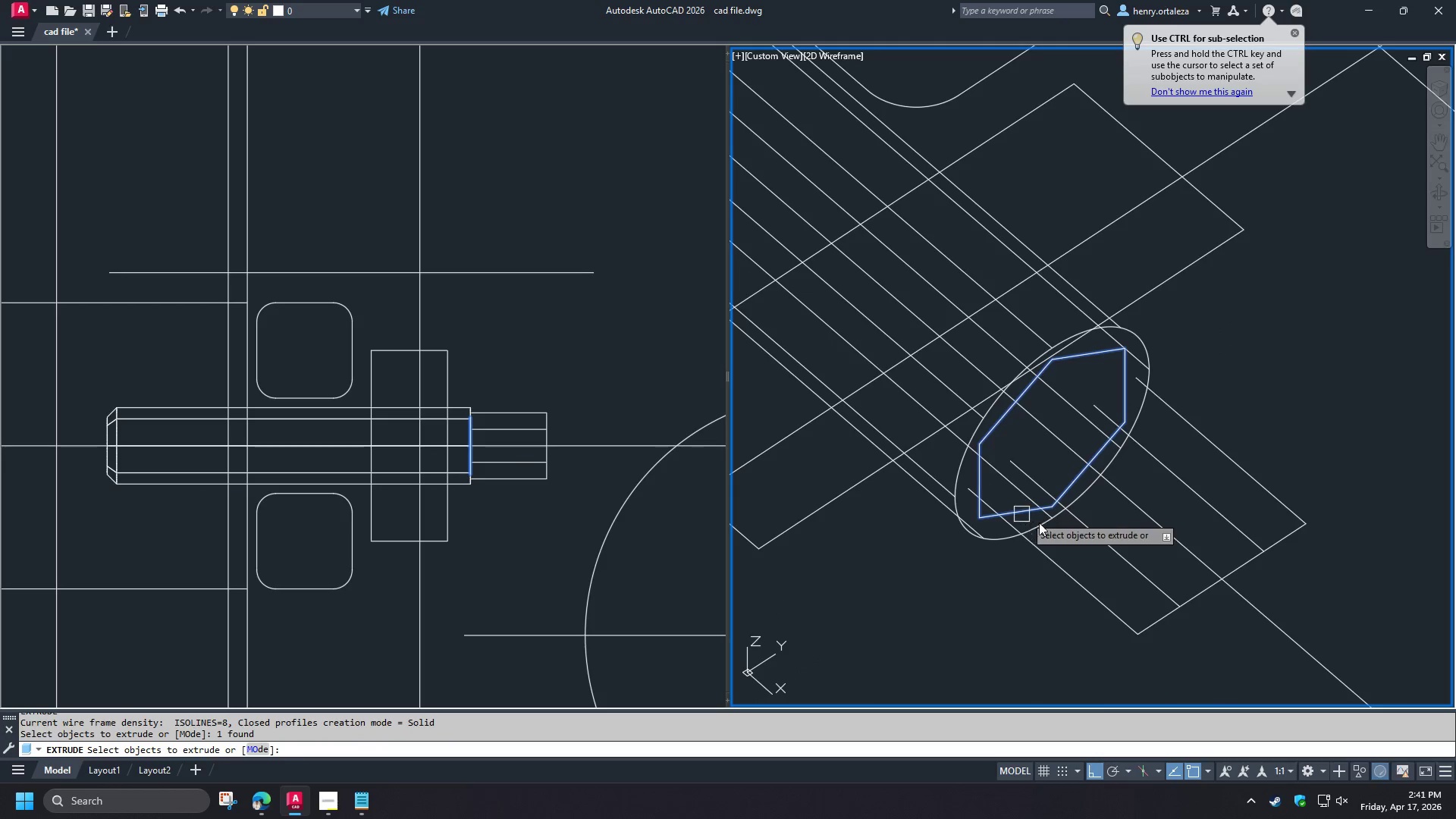 
key(Space)
 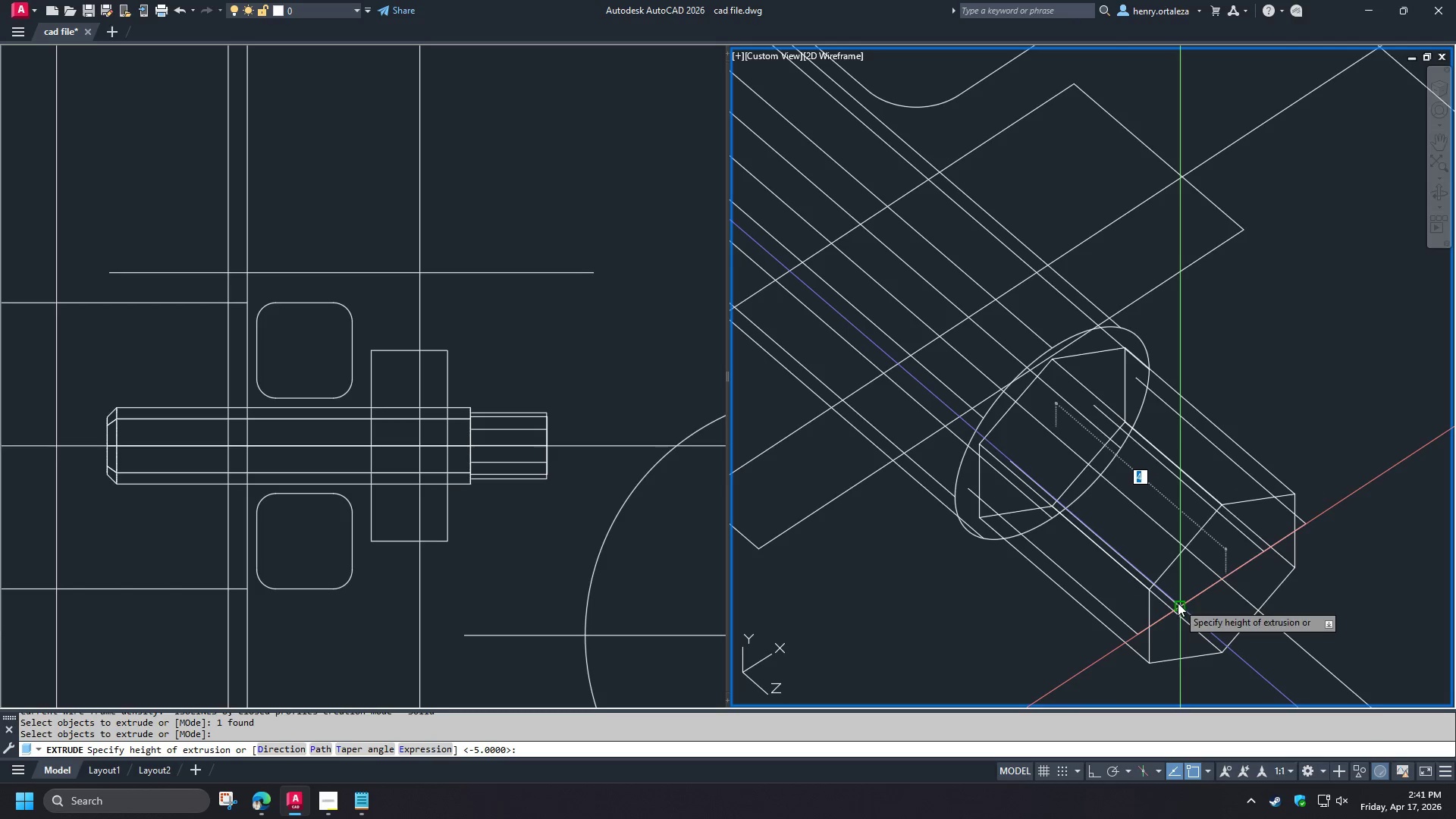 
left_click([1178, 603])
 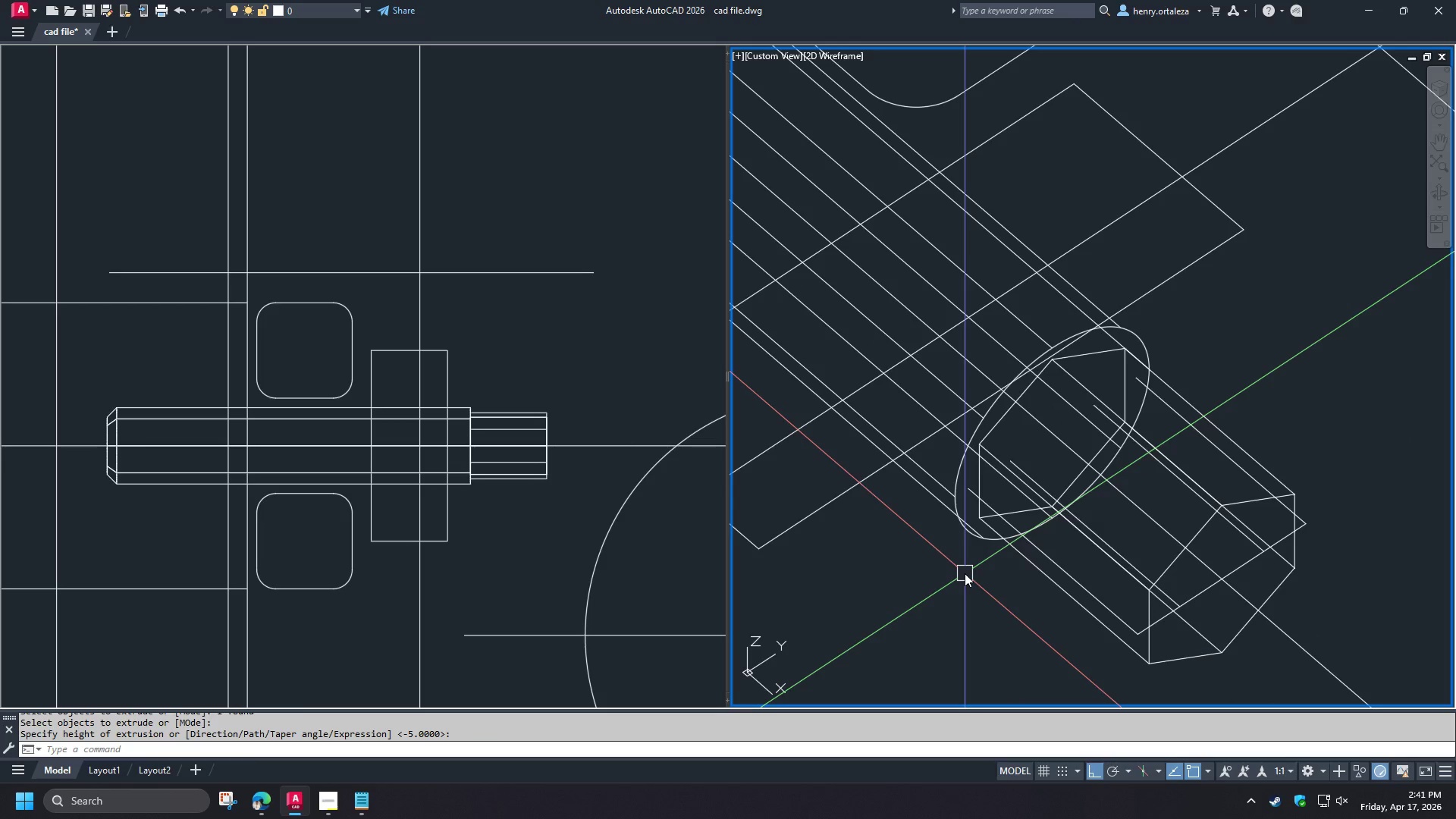 
type(uni )
 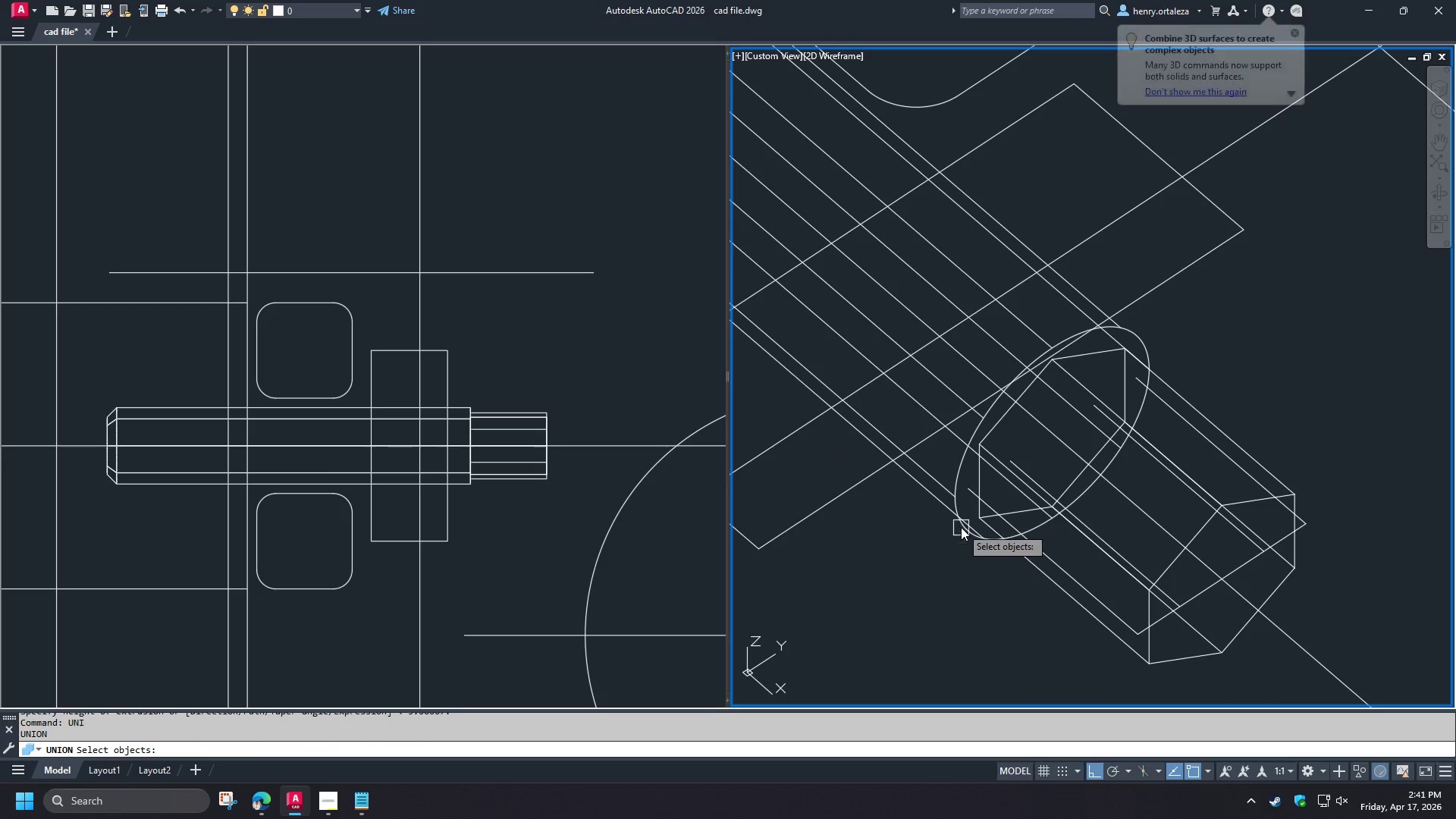 
left_click([961, 527])
 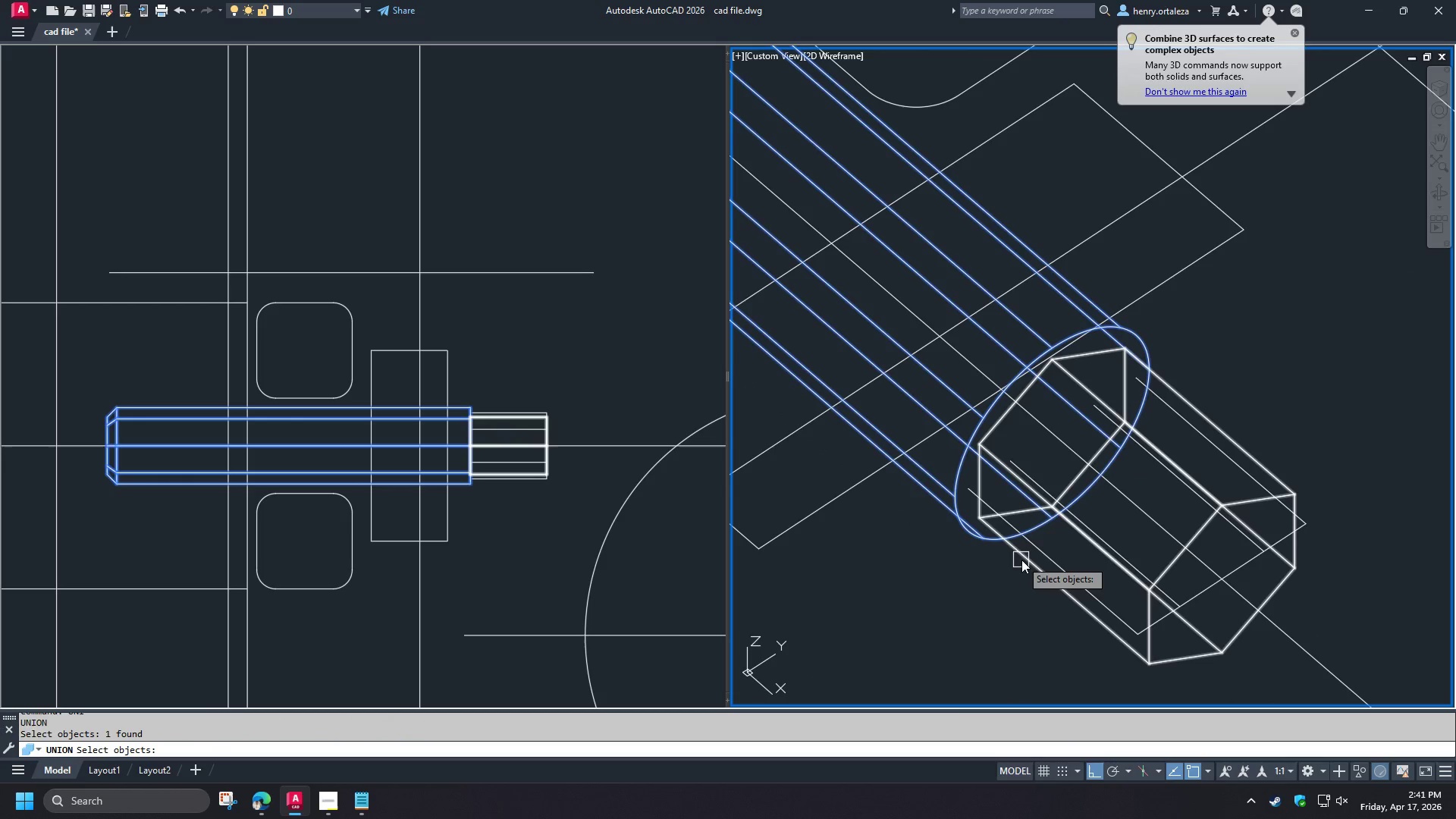 
left_click([1021, 560])
 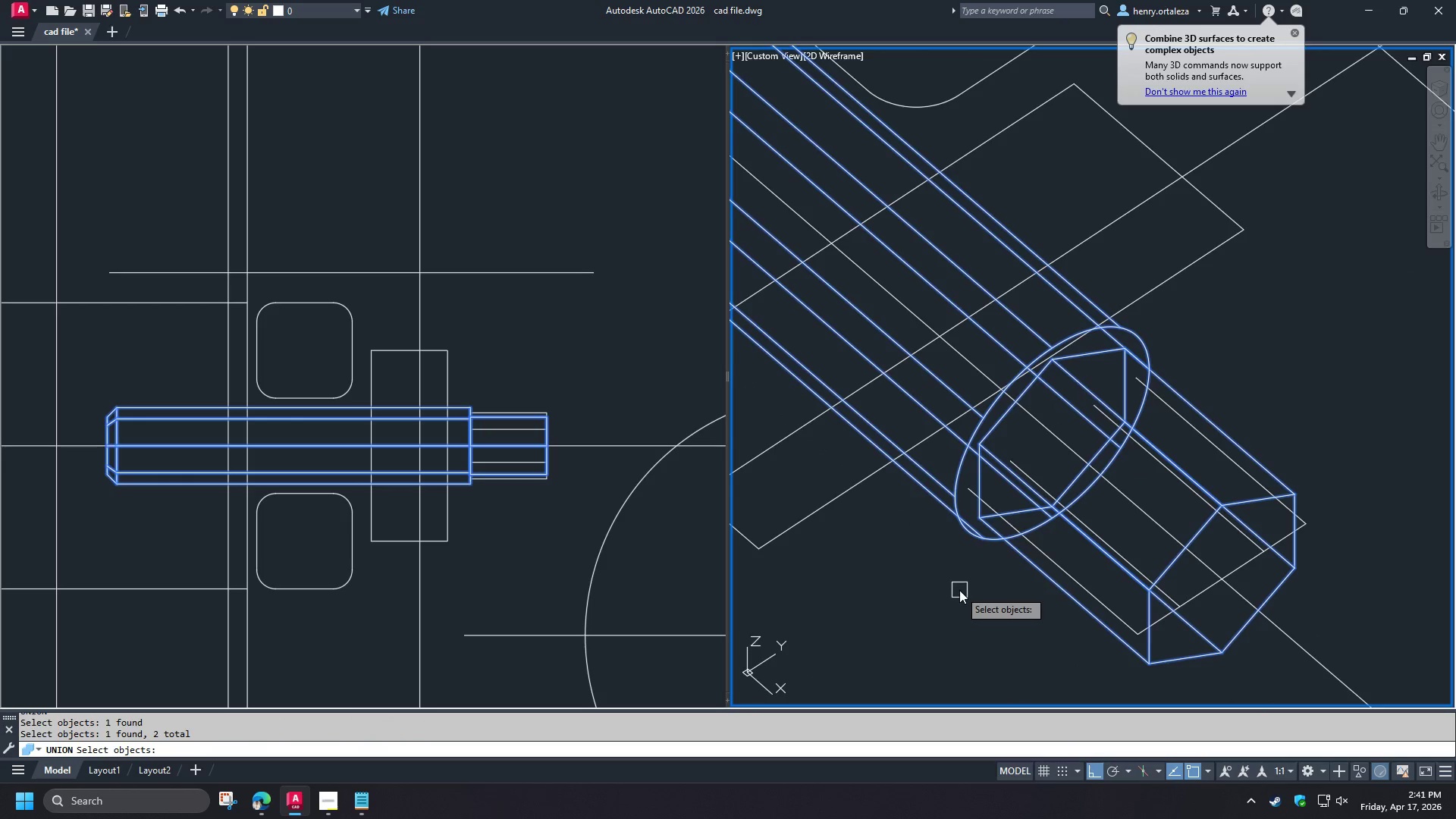 
key(Space)
 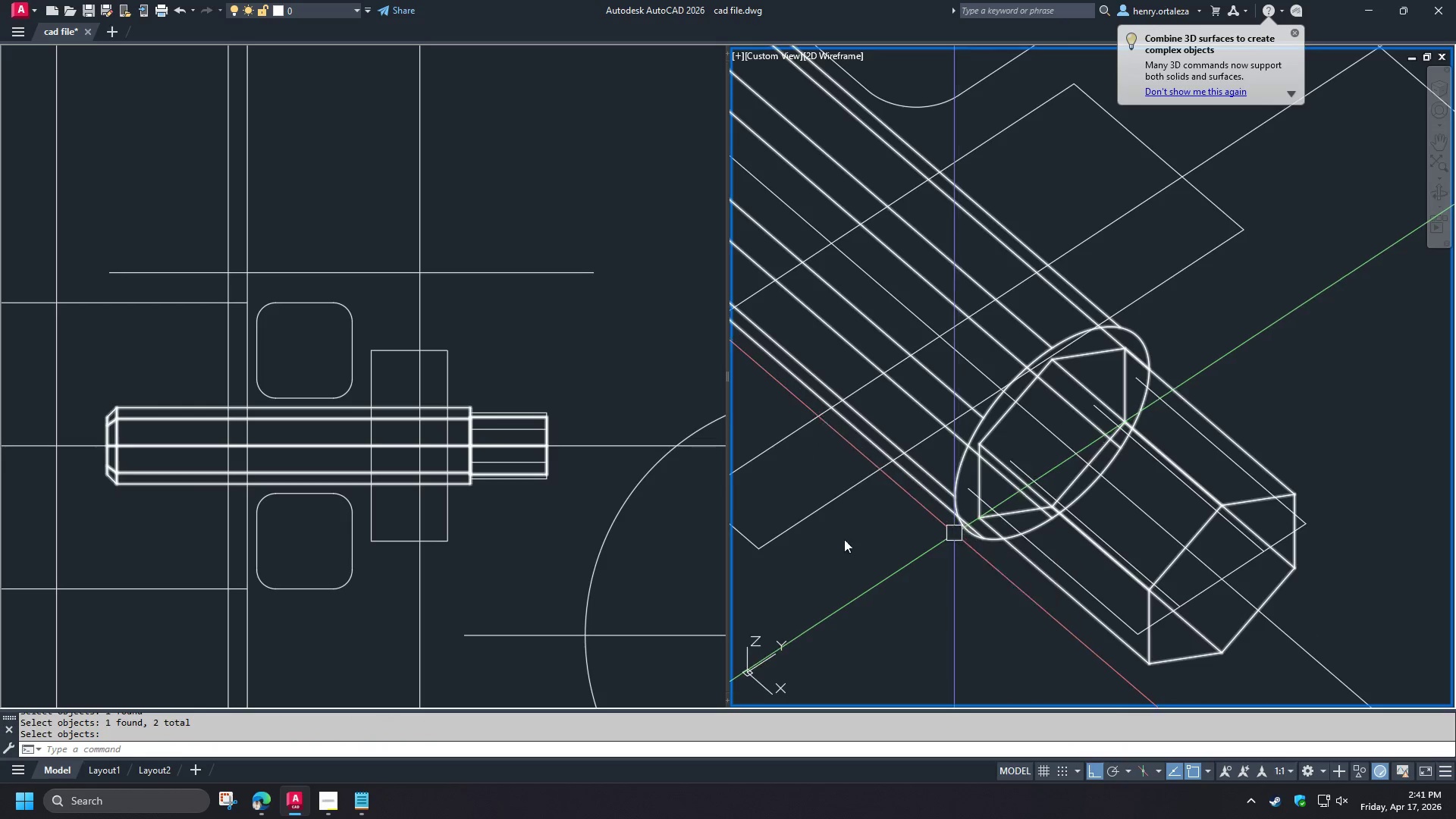 
left_click([484, 537])
 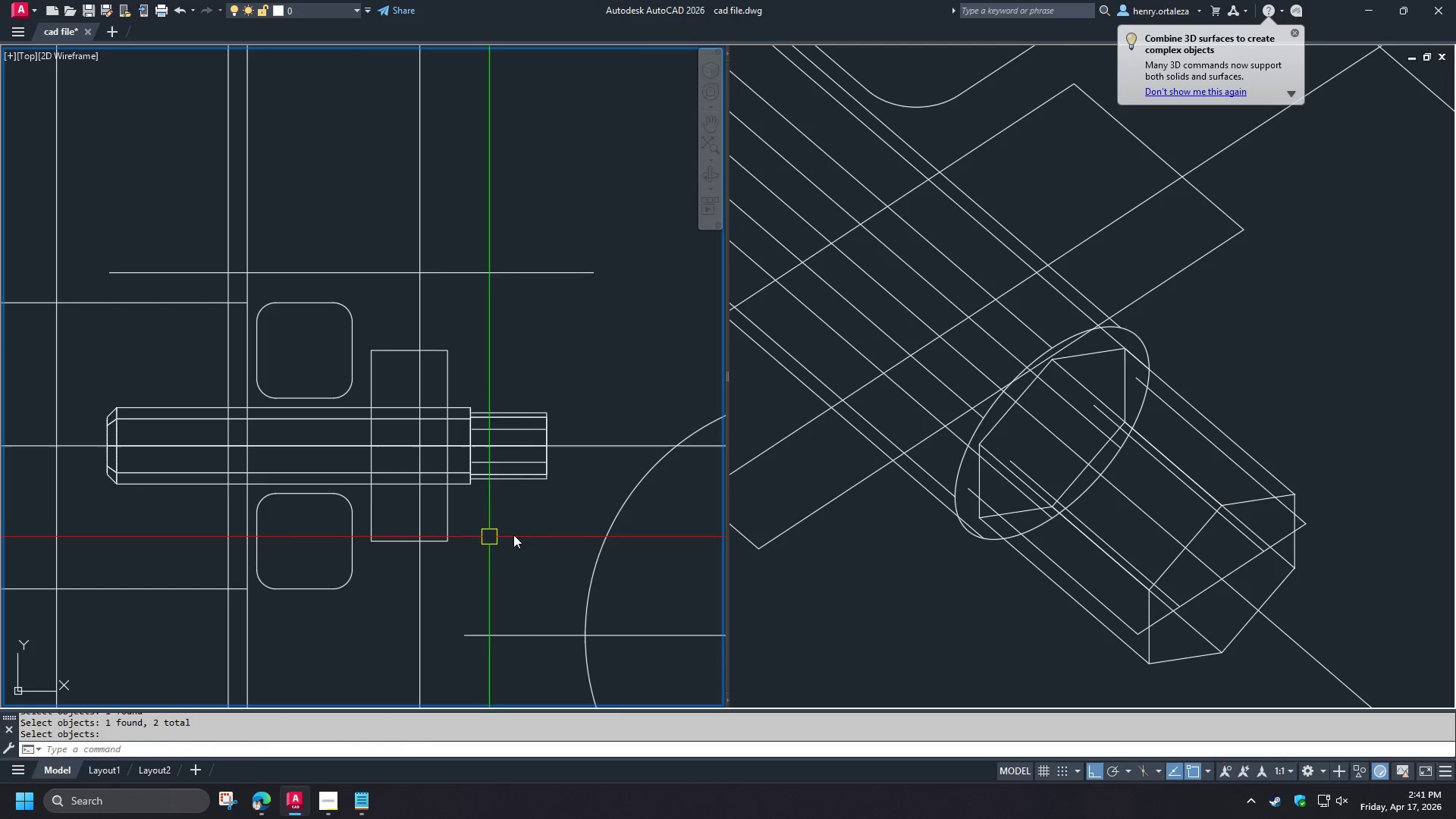 
scroll: coordinate [540, 533], scroll_direction: down, amount: 1.0
 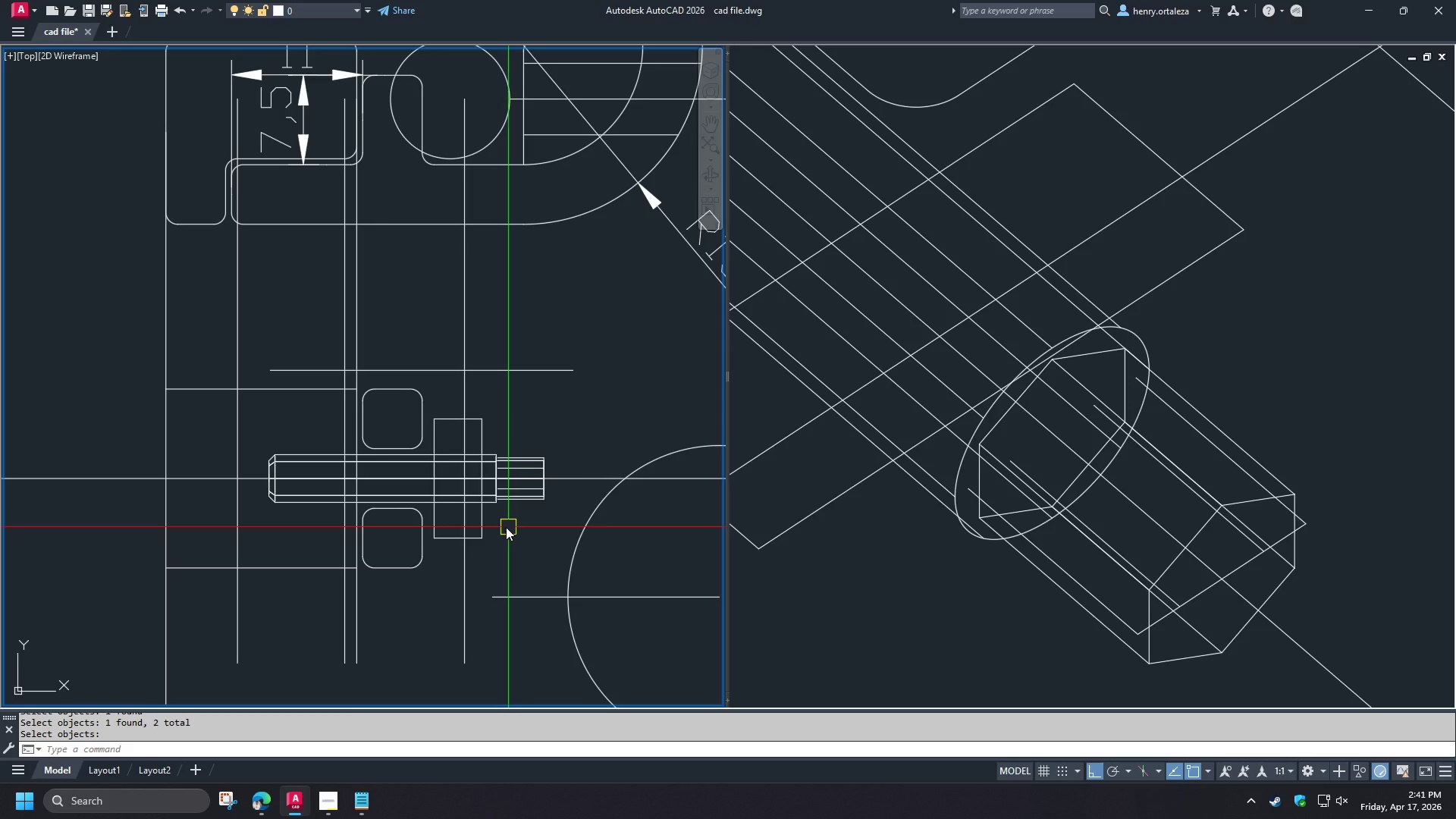 
scroll: coordinate [304, 522], scroll_direction: up, amount: 2.0
 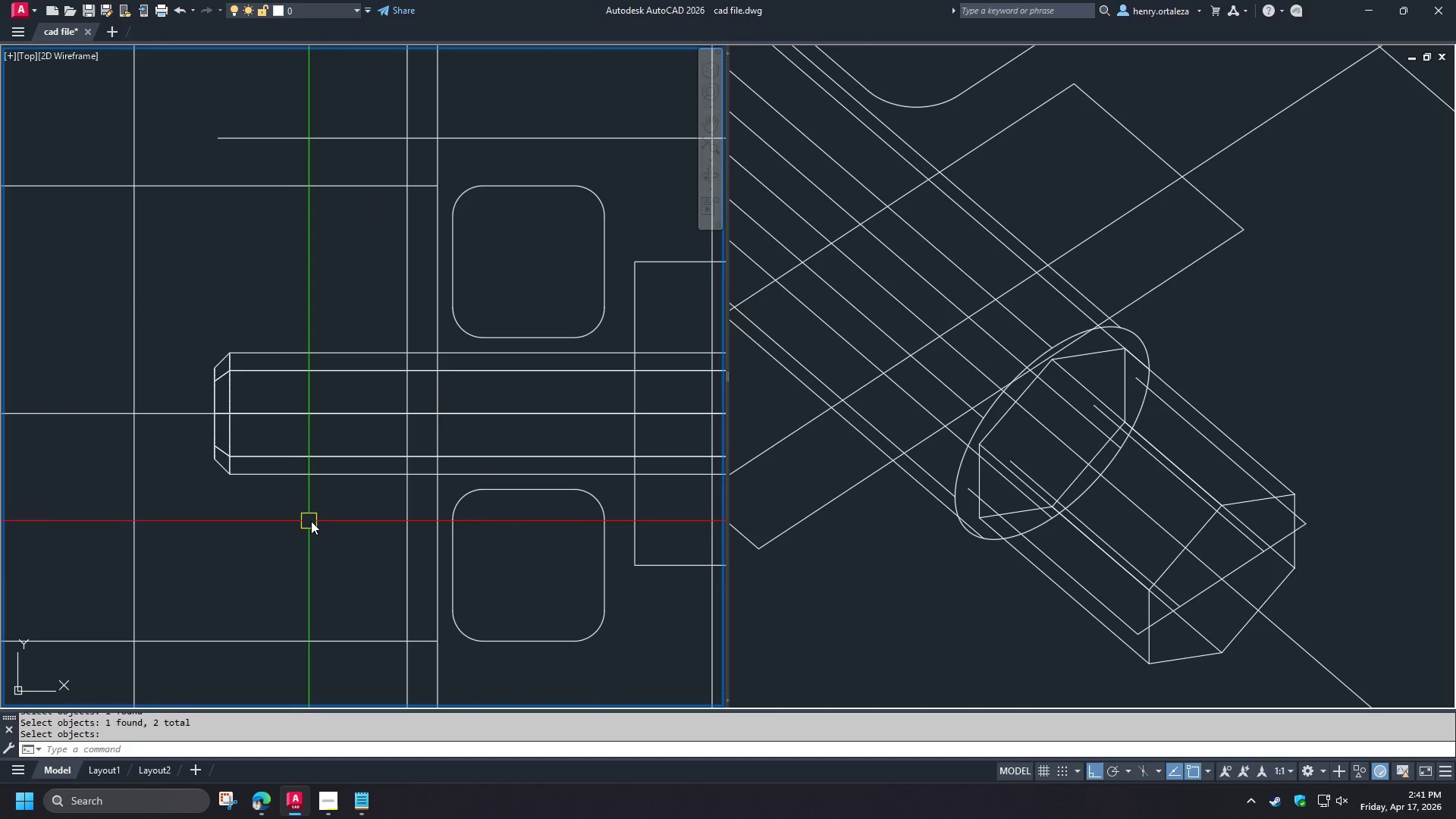 
key(D)
 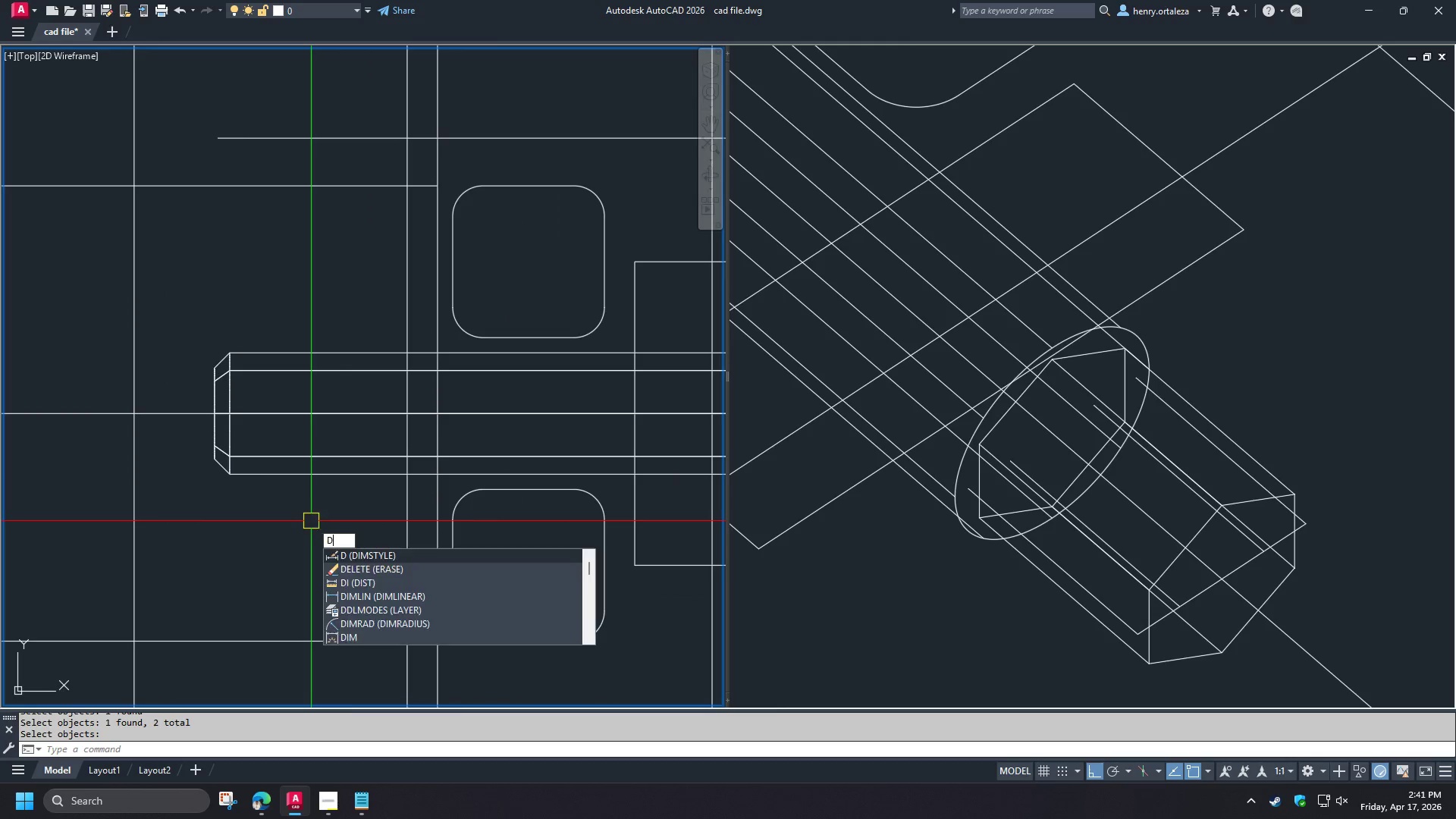 
key(I)
 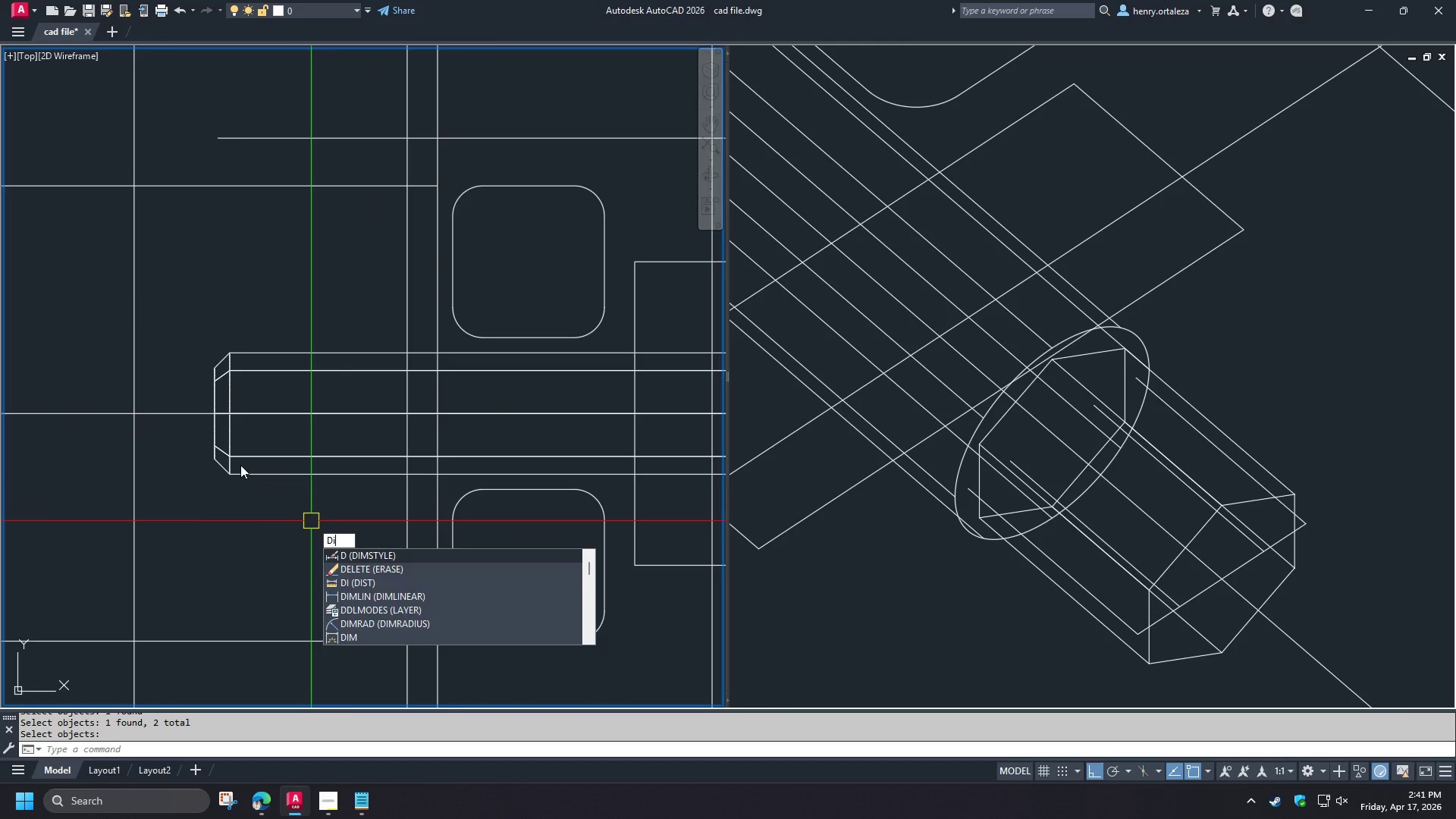 
key(Space)
 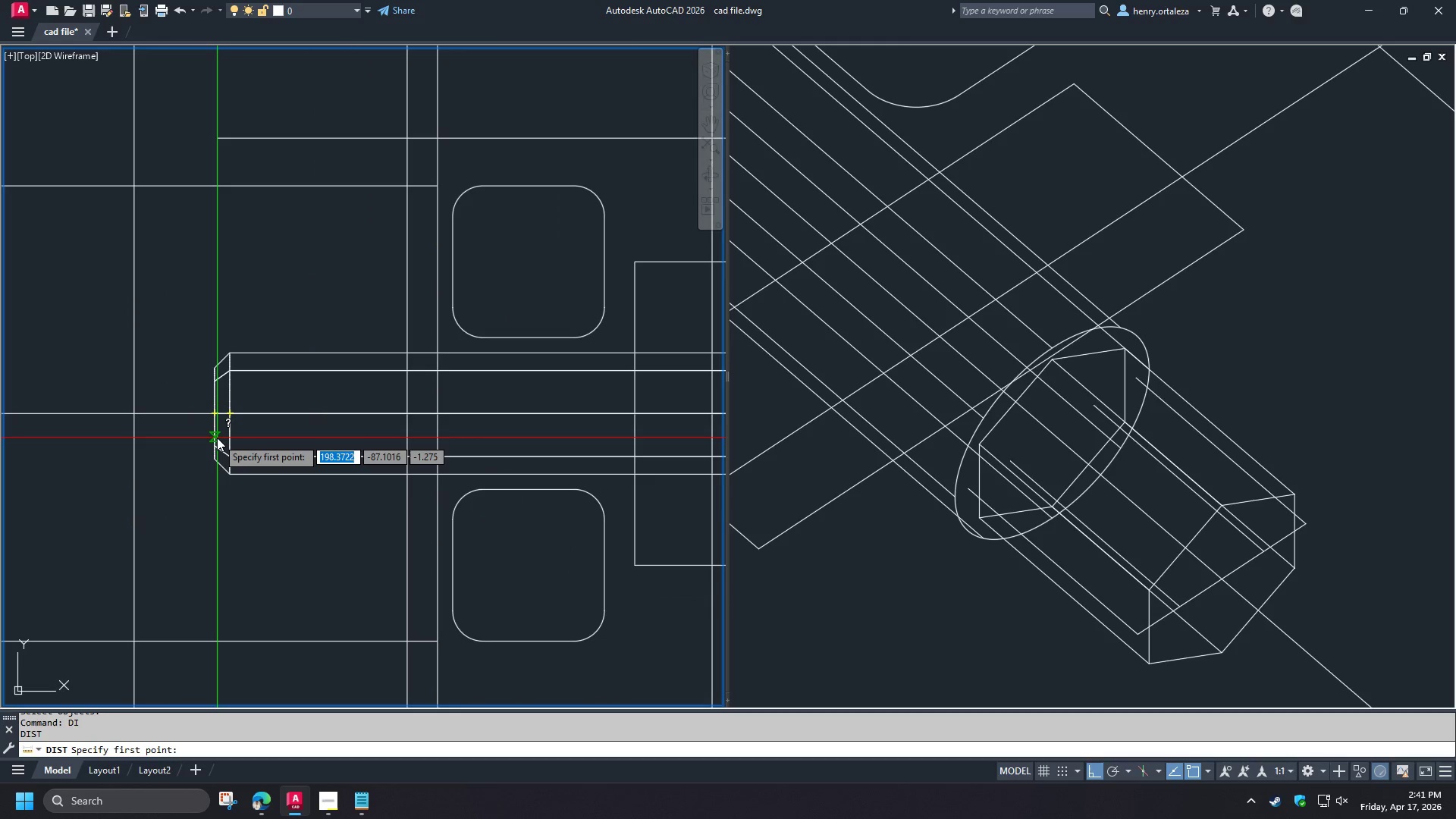 
left_click([217, 438])
 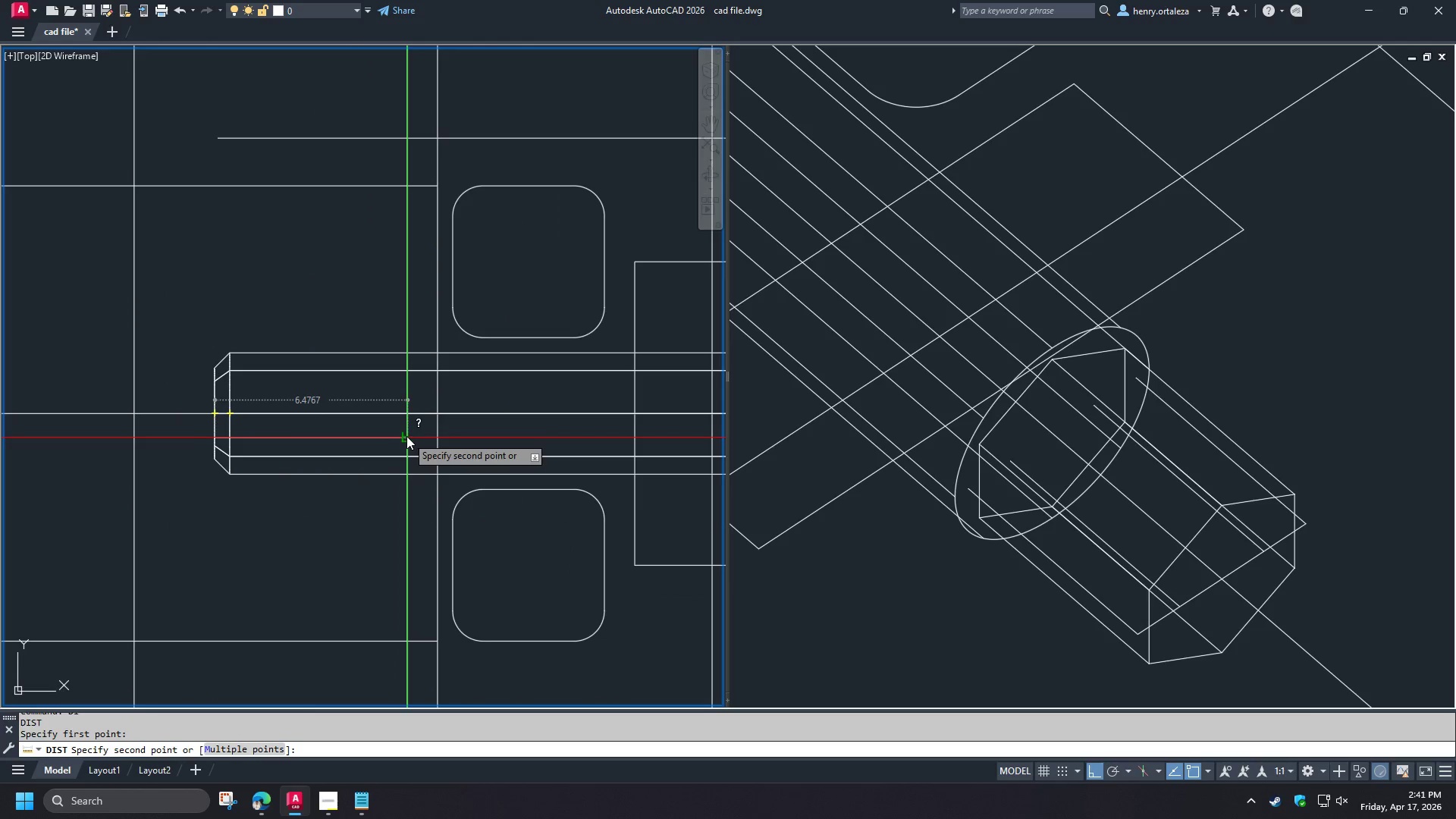 
left_click([406, 436])
 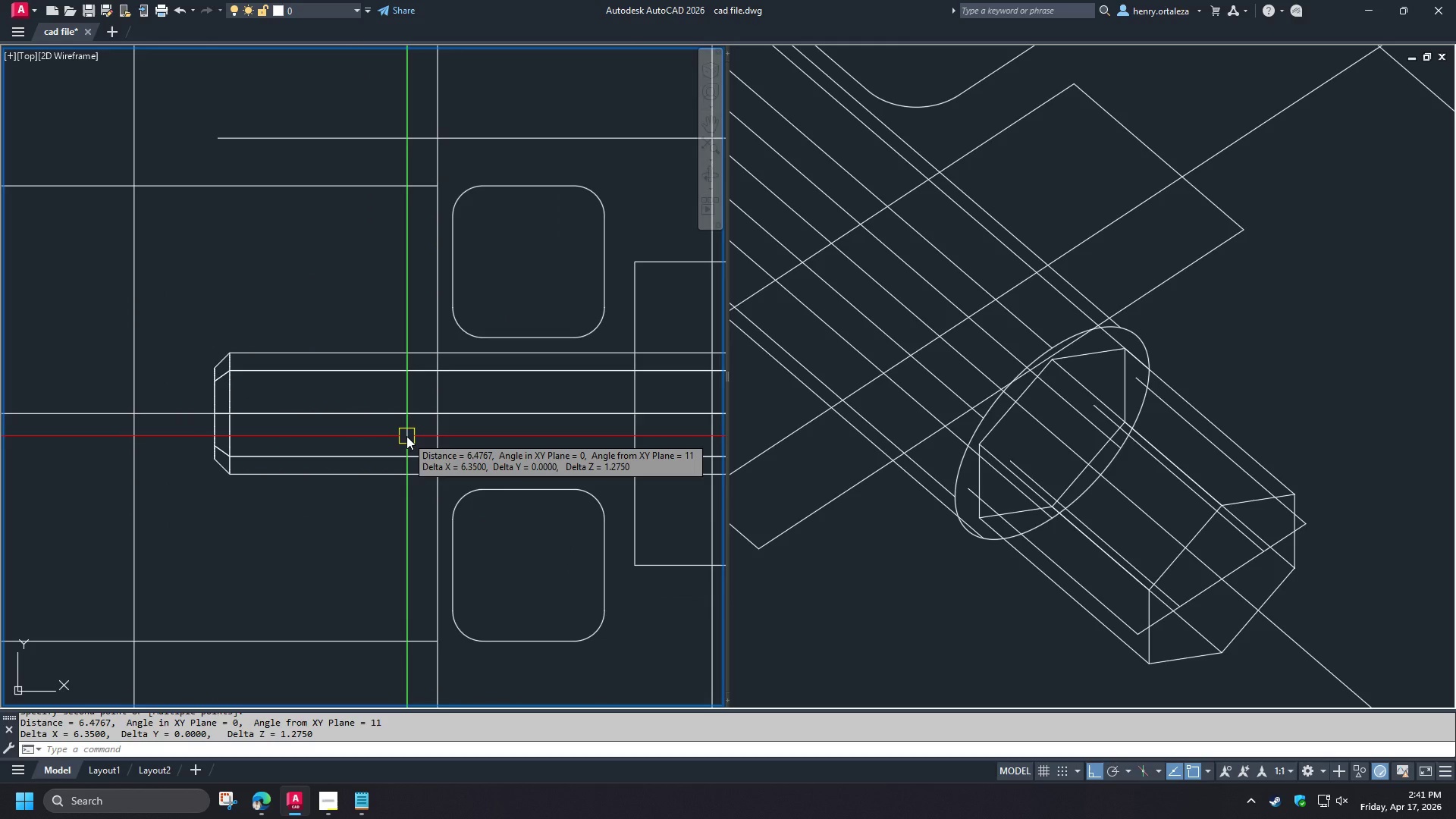 
key(Escape)
 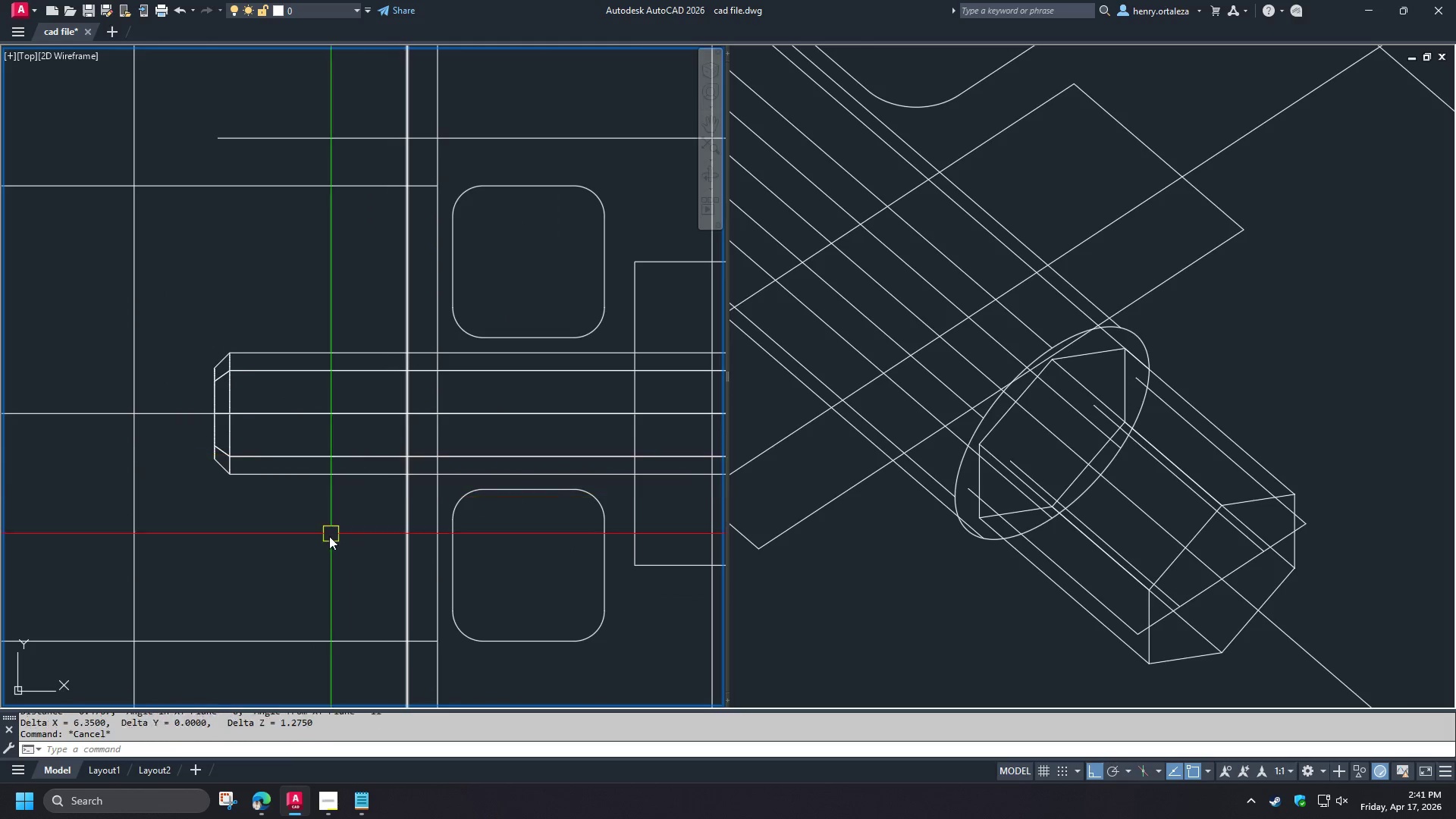 
key(Escape)
 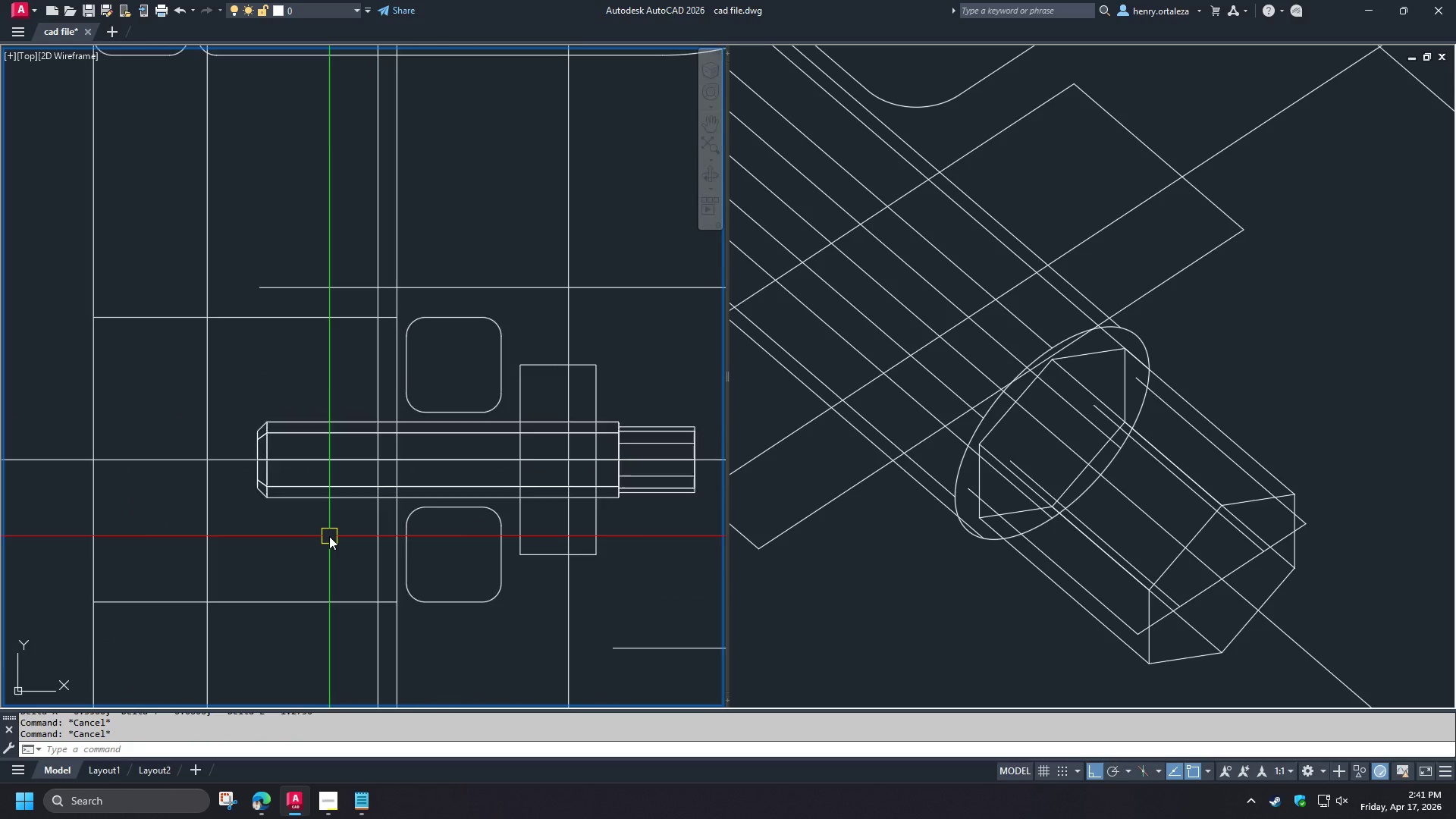 
scroll: coordinate [329, 536], scroll_direction: down, amount: 1.0
 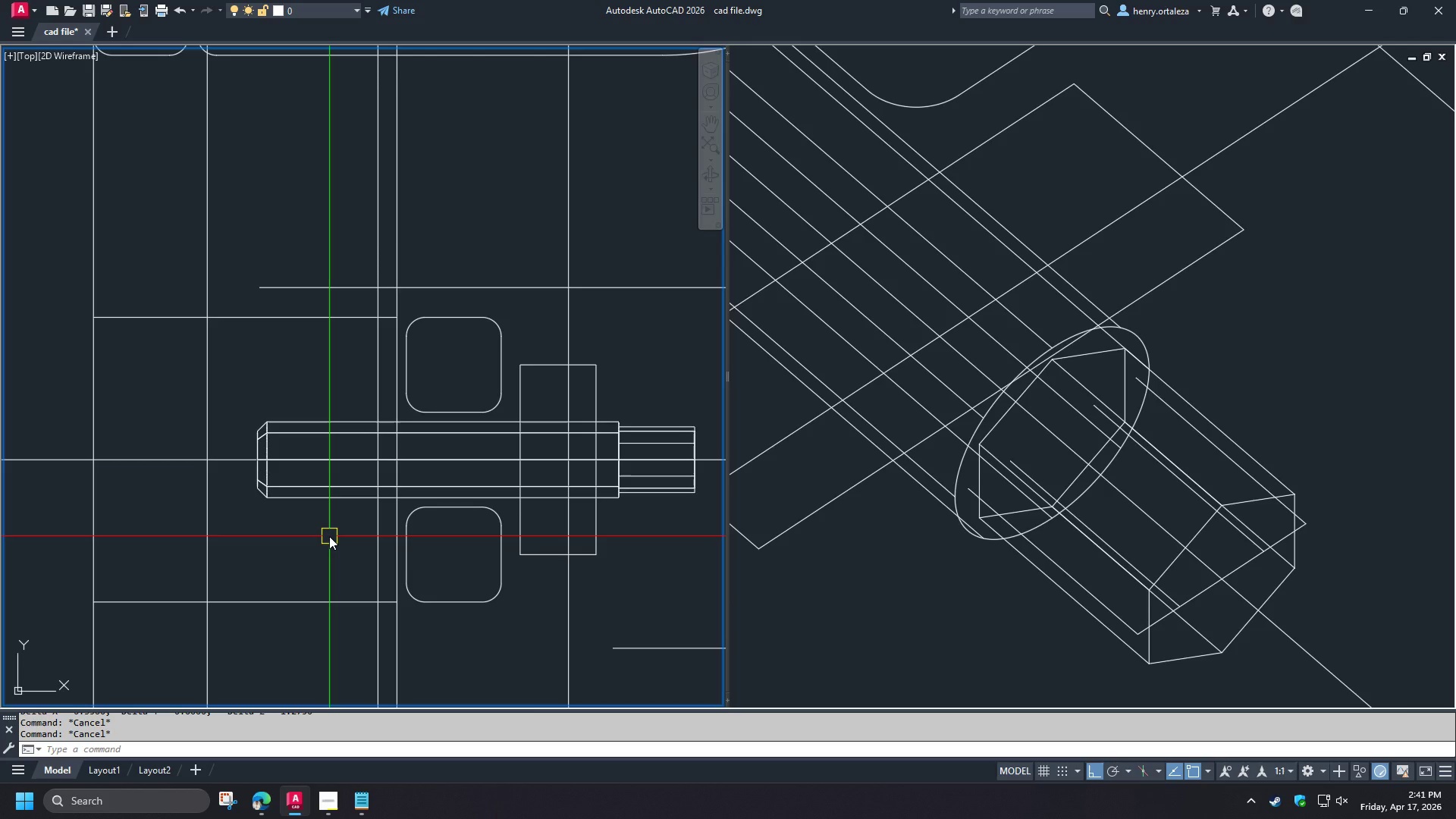 
left_click([948, 614])
 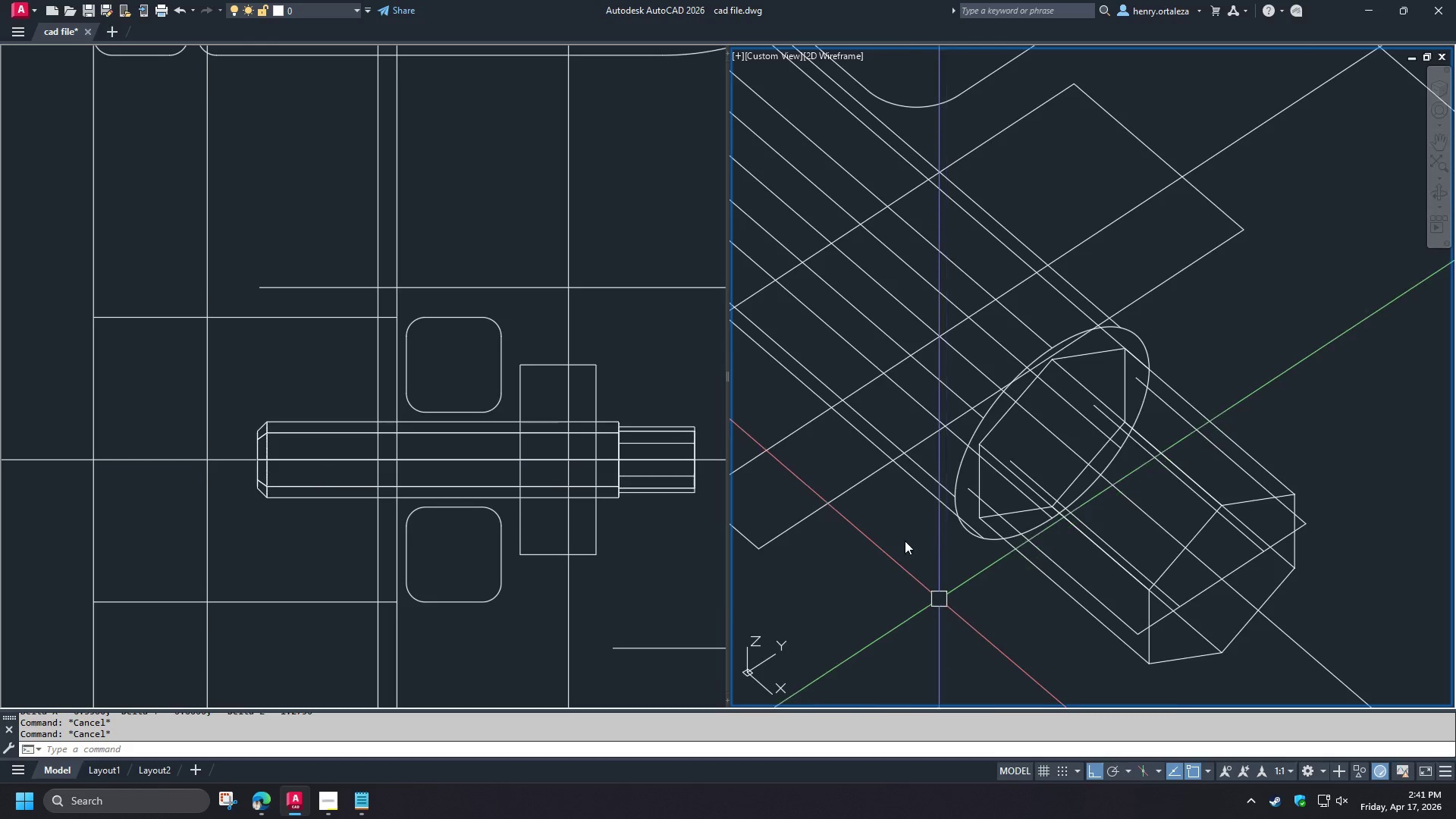 
scroll: coordinate [912, 441], scroll_direction: down, amount: 1.0
 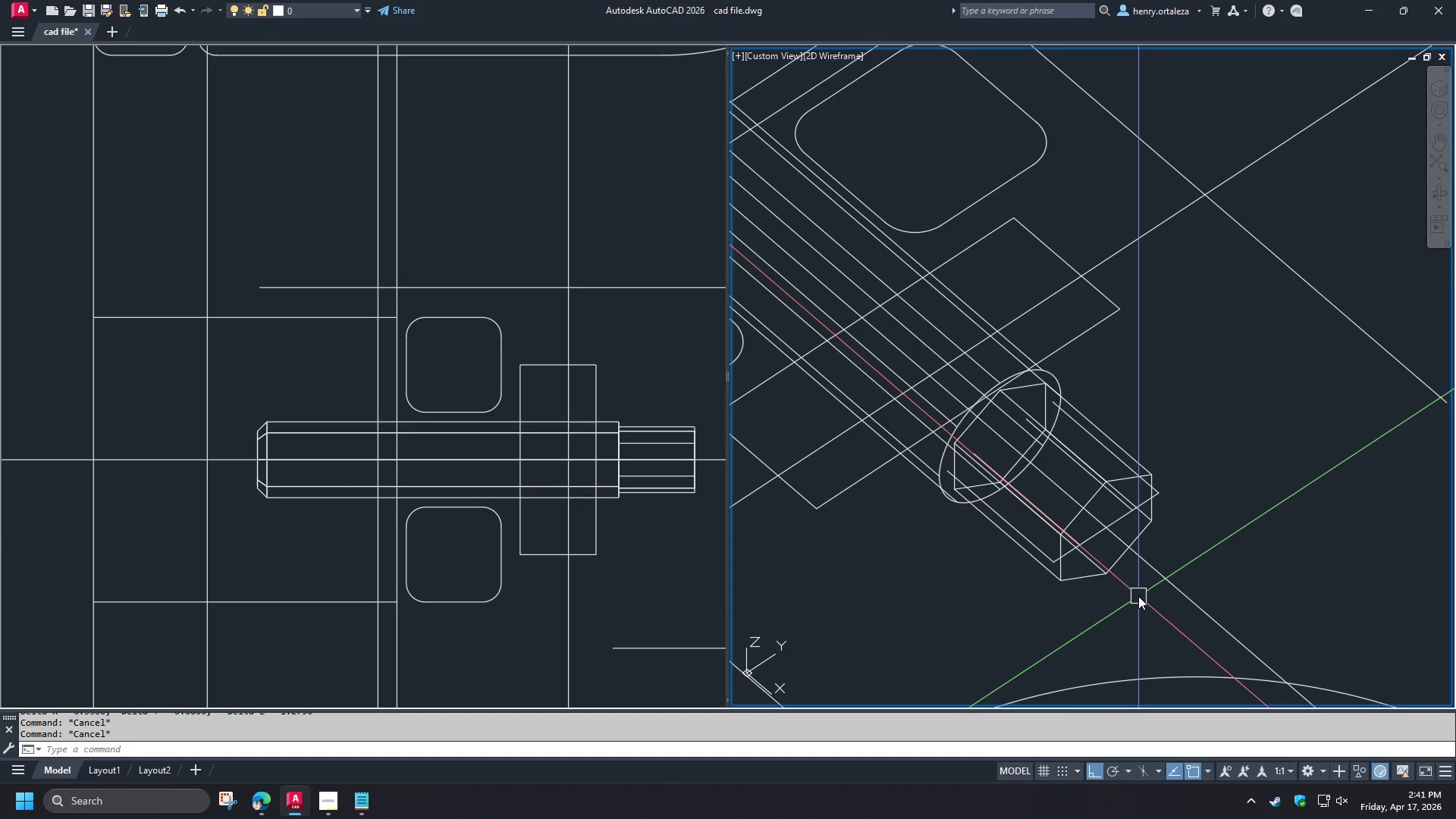 
type(hel;)
key(Escape)
type(hel)
key(Escape)
 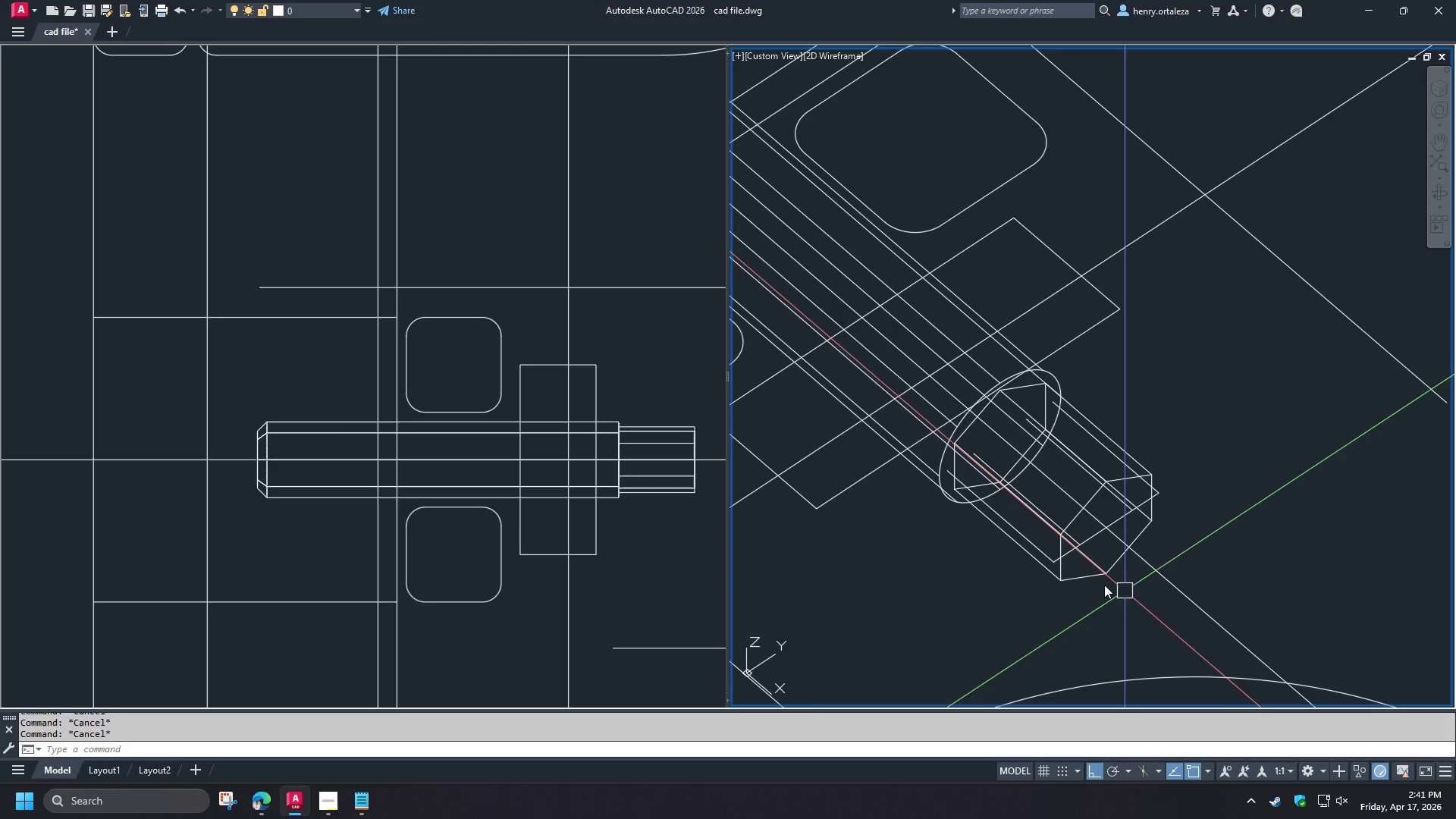 
key(Escape)
 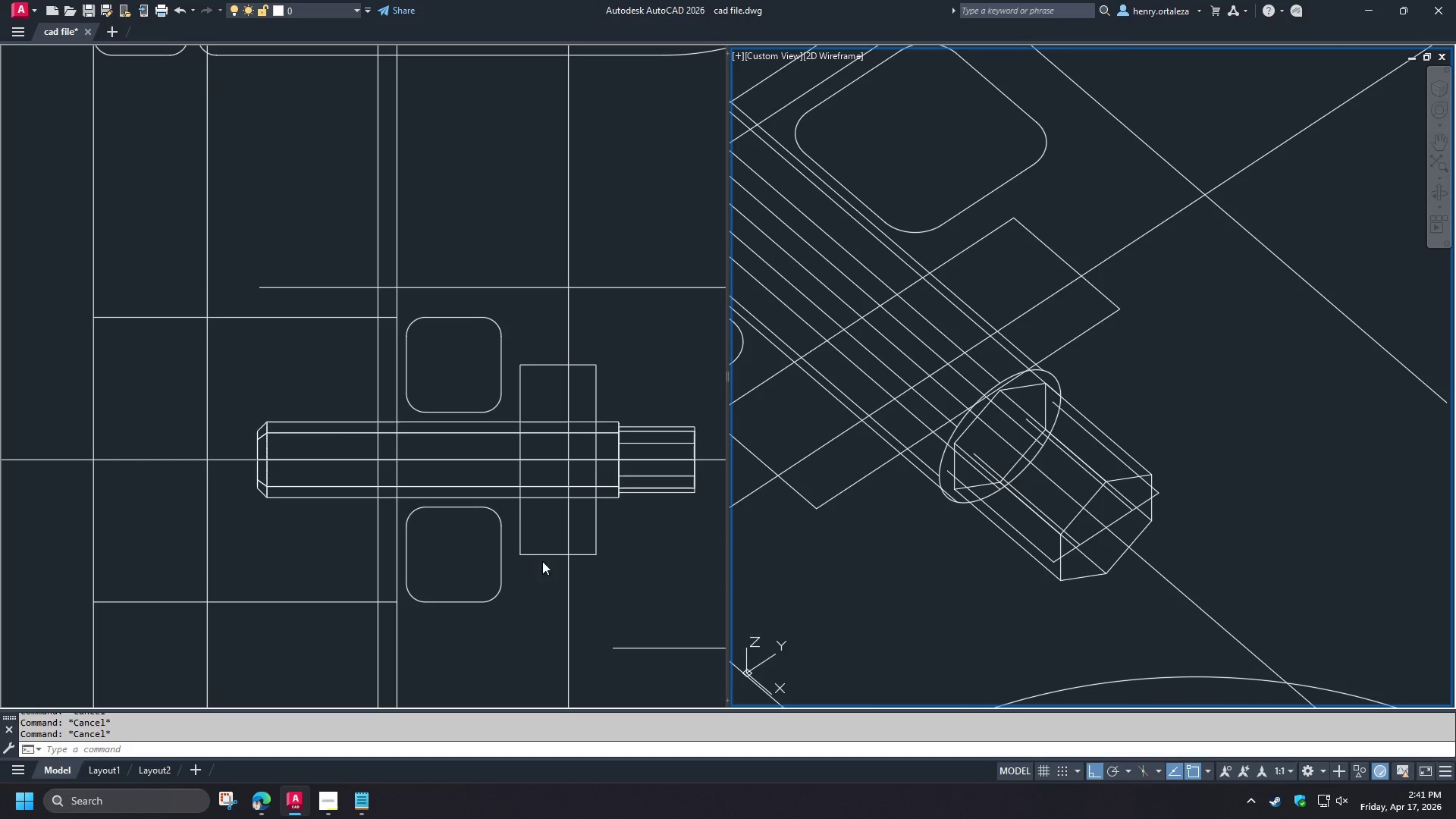 
left_click([474, 568])
 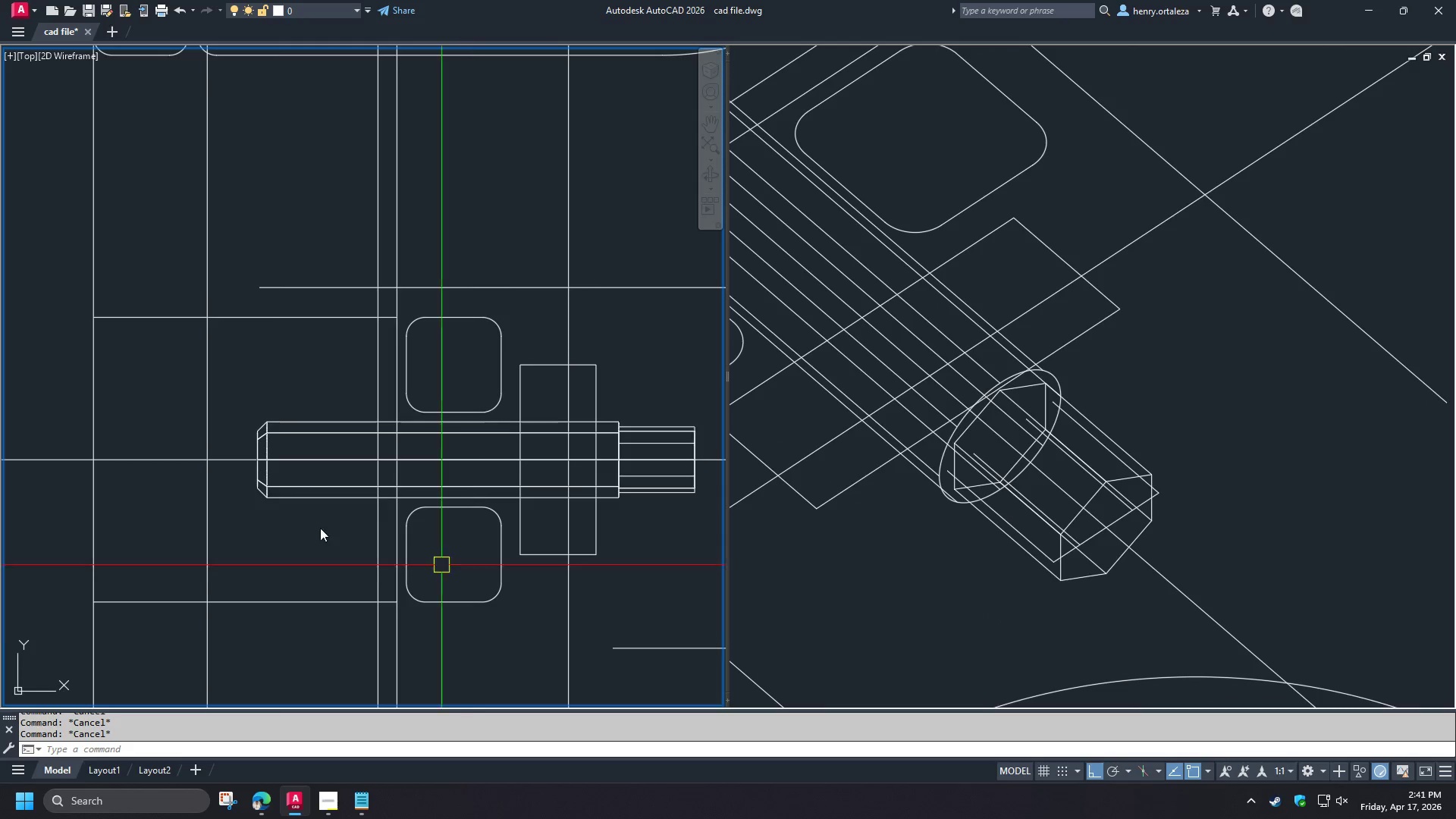 
scroll: coordinate [251, 463], scroll_direction: down, amount: 3.0
 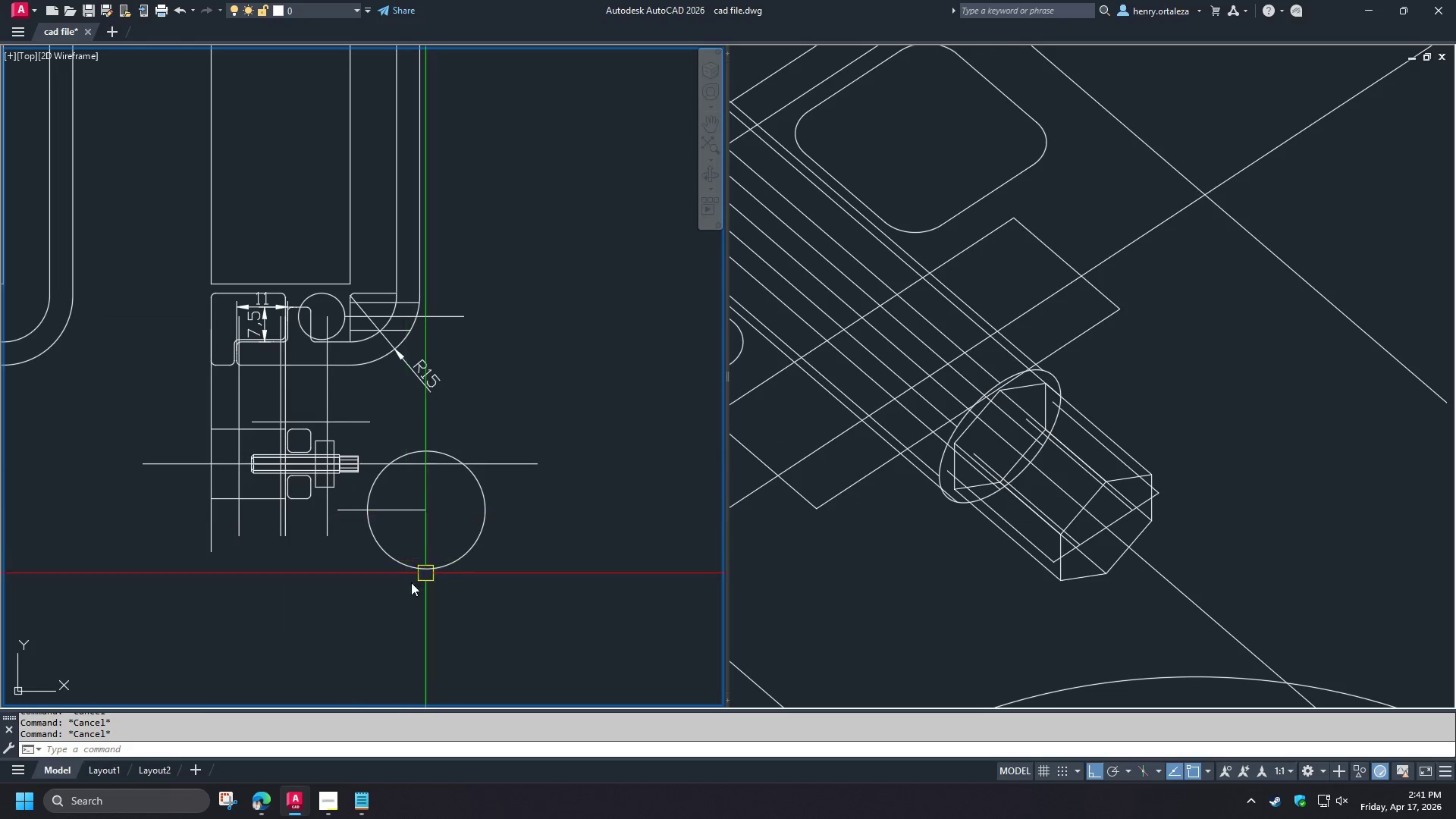 
type(re)
 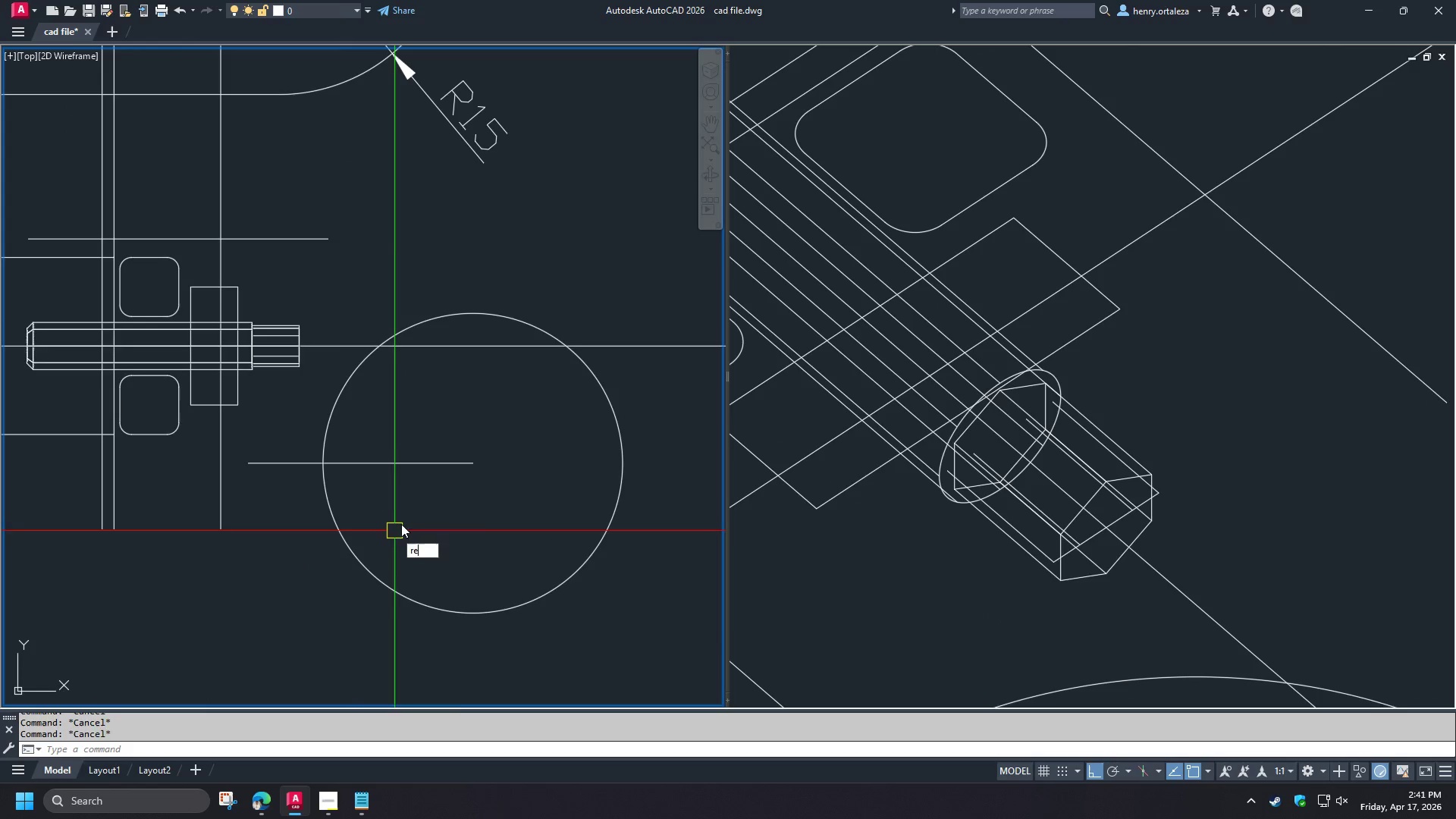 
scroll: coordinate [395, 533], scroll_direction: up, amount: 2.0
 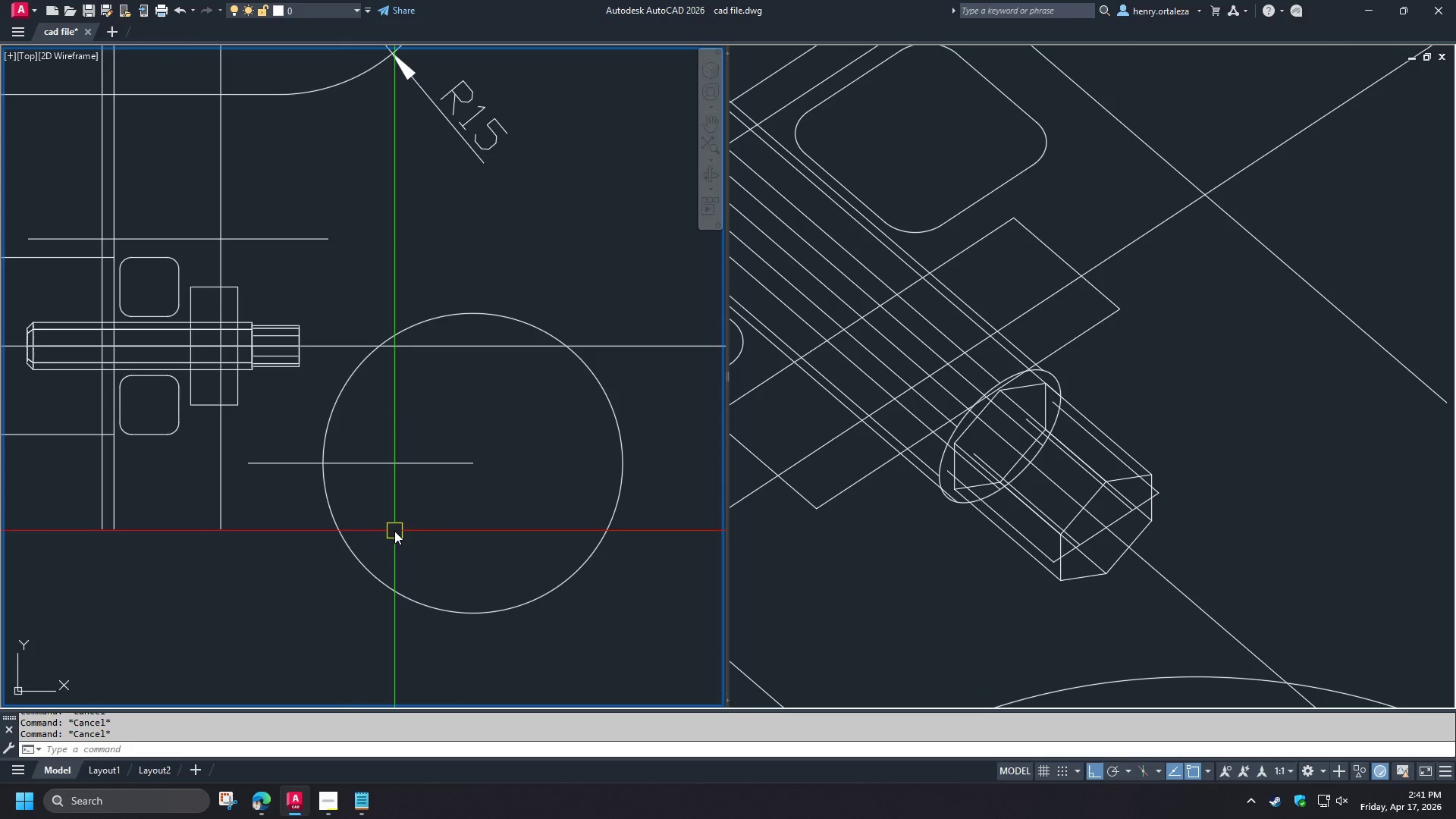 
key(Space)
 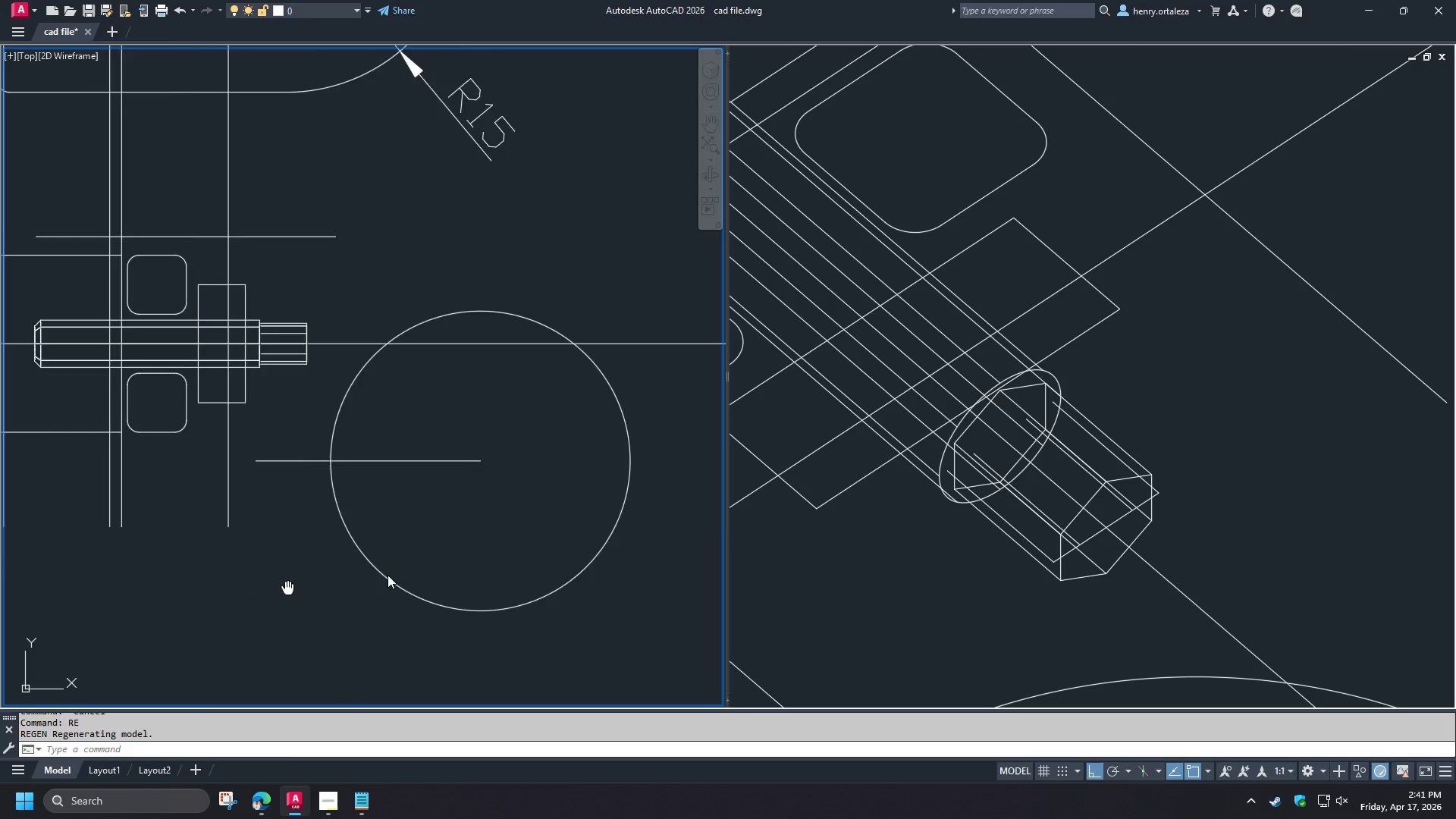 
key(L)
 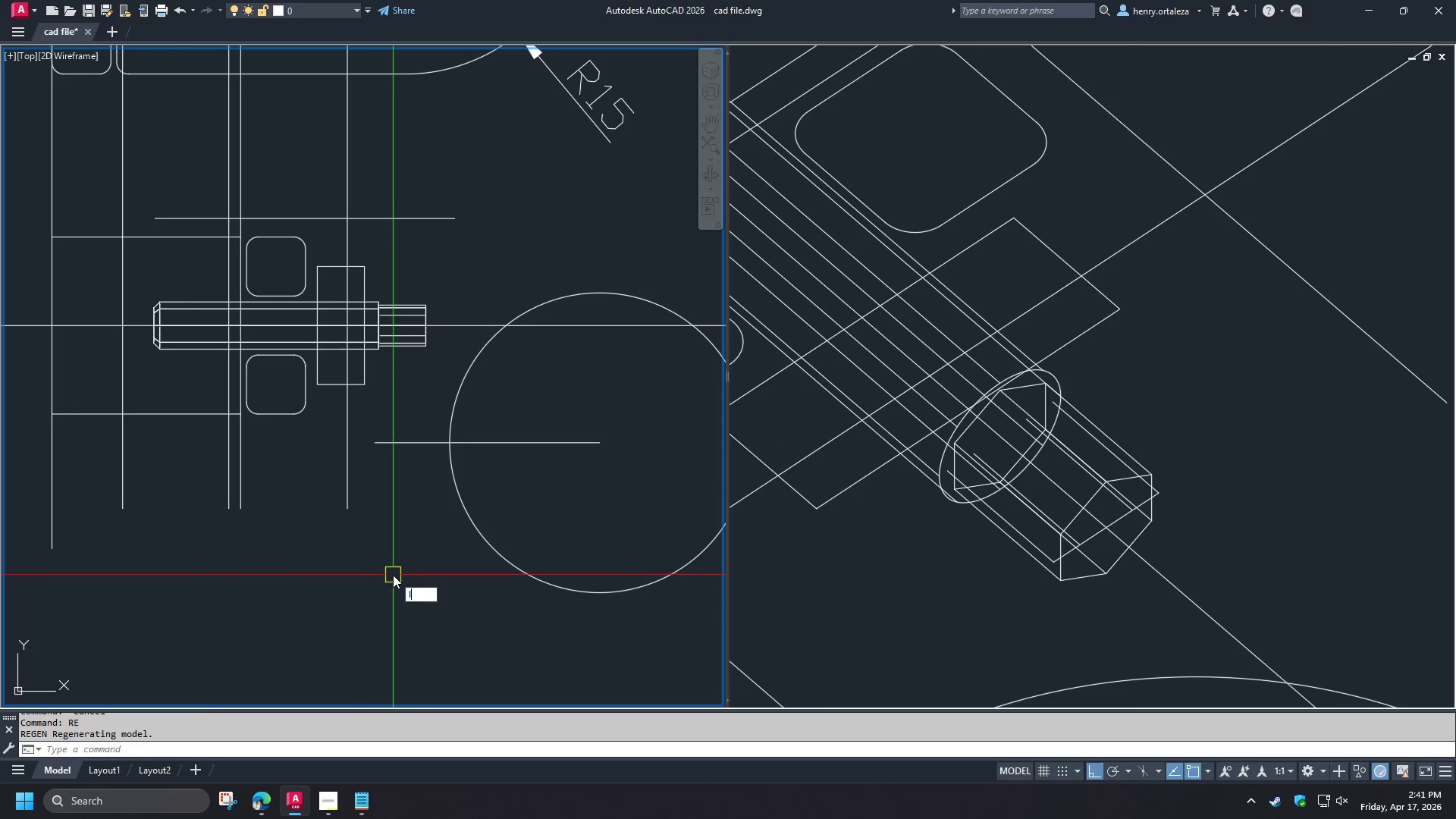 
key(Space)
 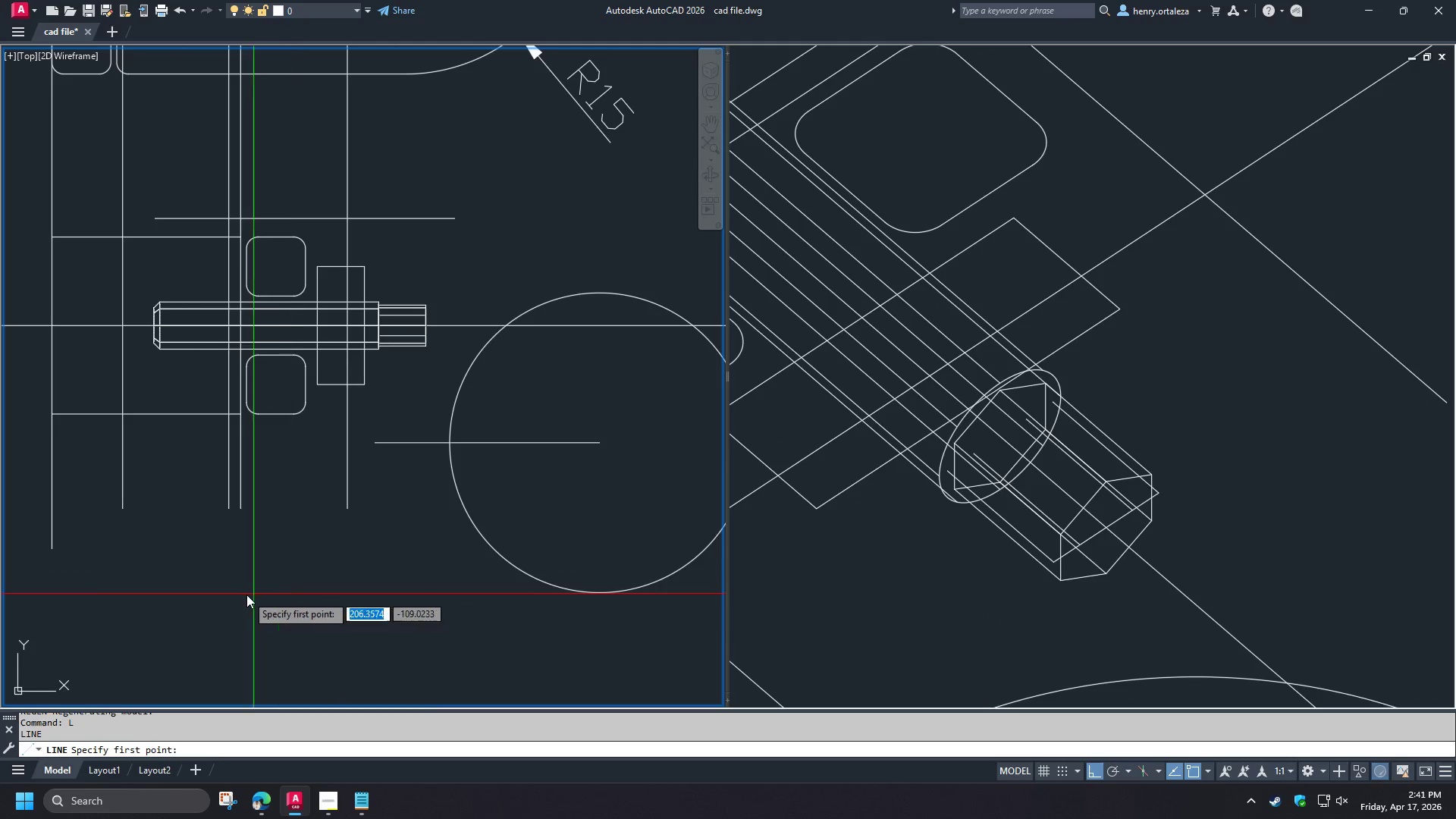 
left_click_drag(start_coordinate=[246, 595], to_coordinate=[273, 600])
 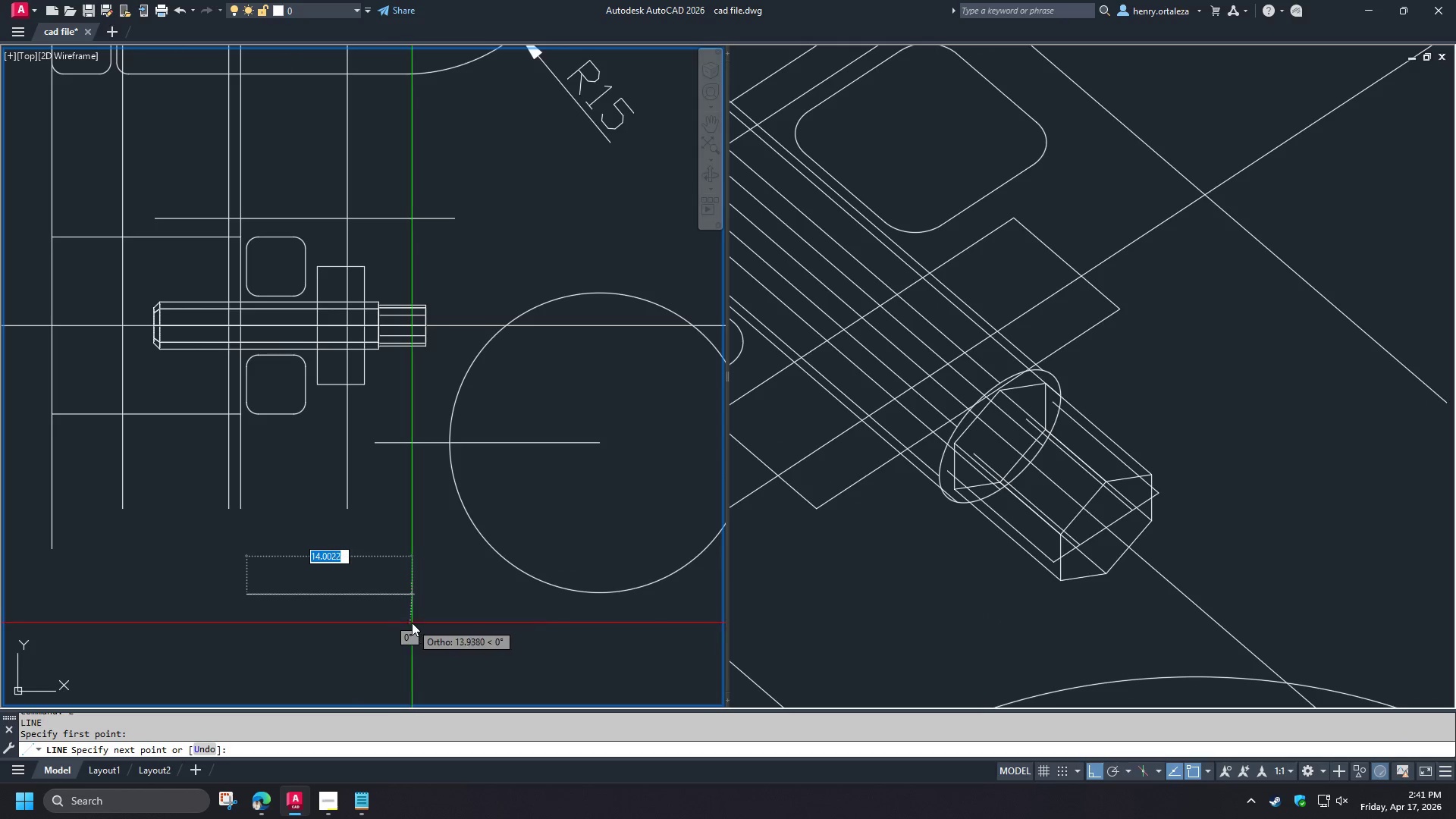 
double_click([413, 623])
 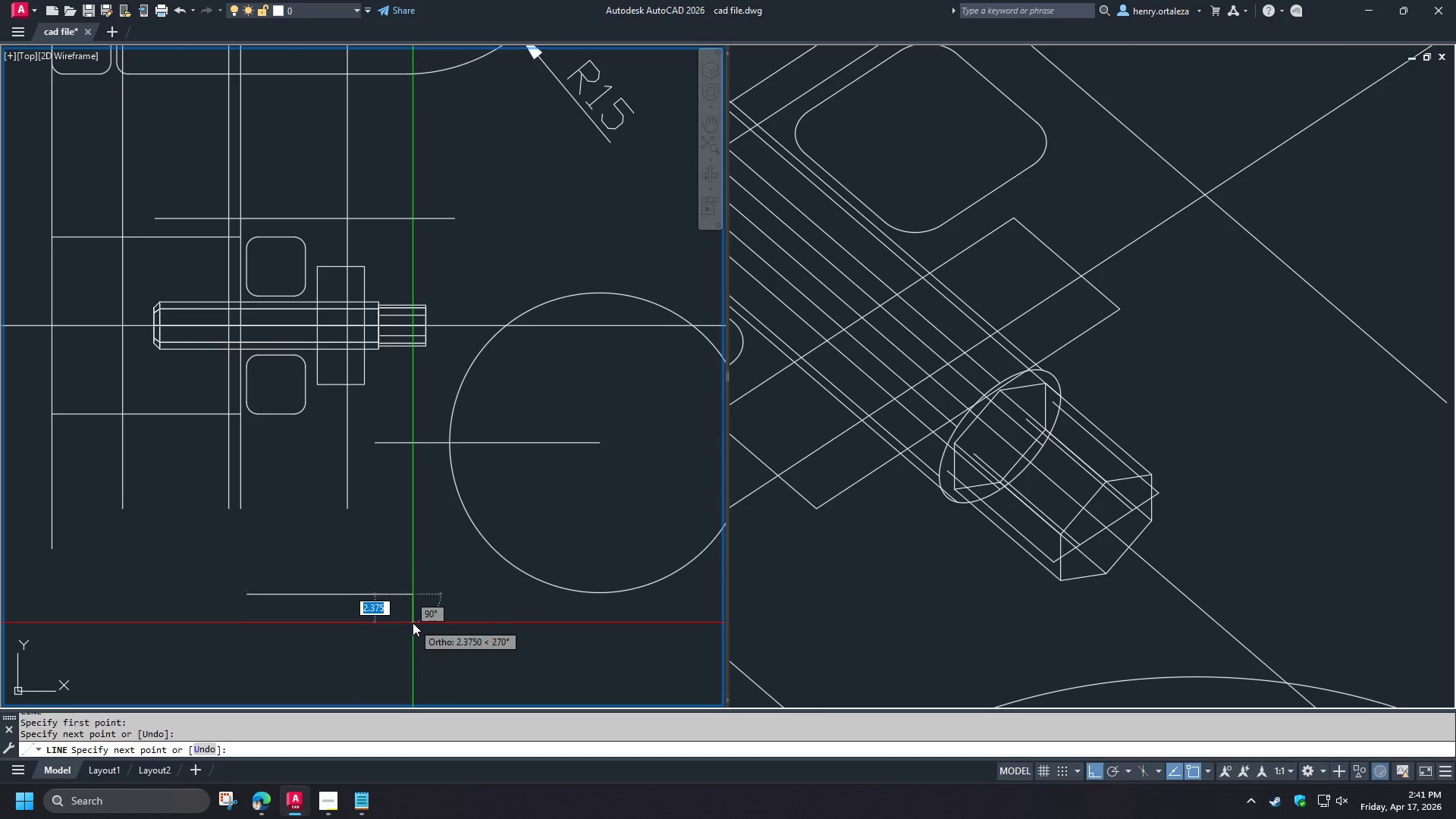 
key(Space)
 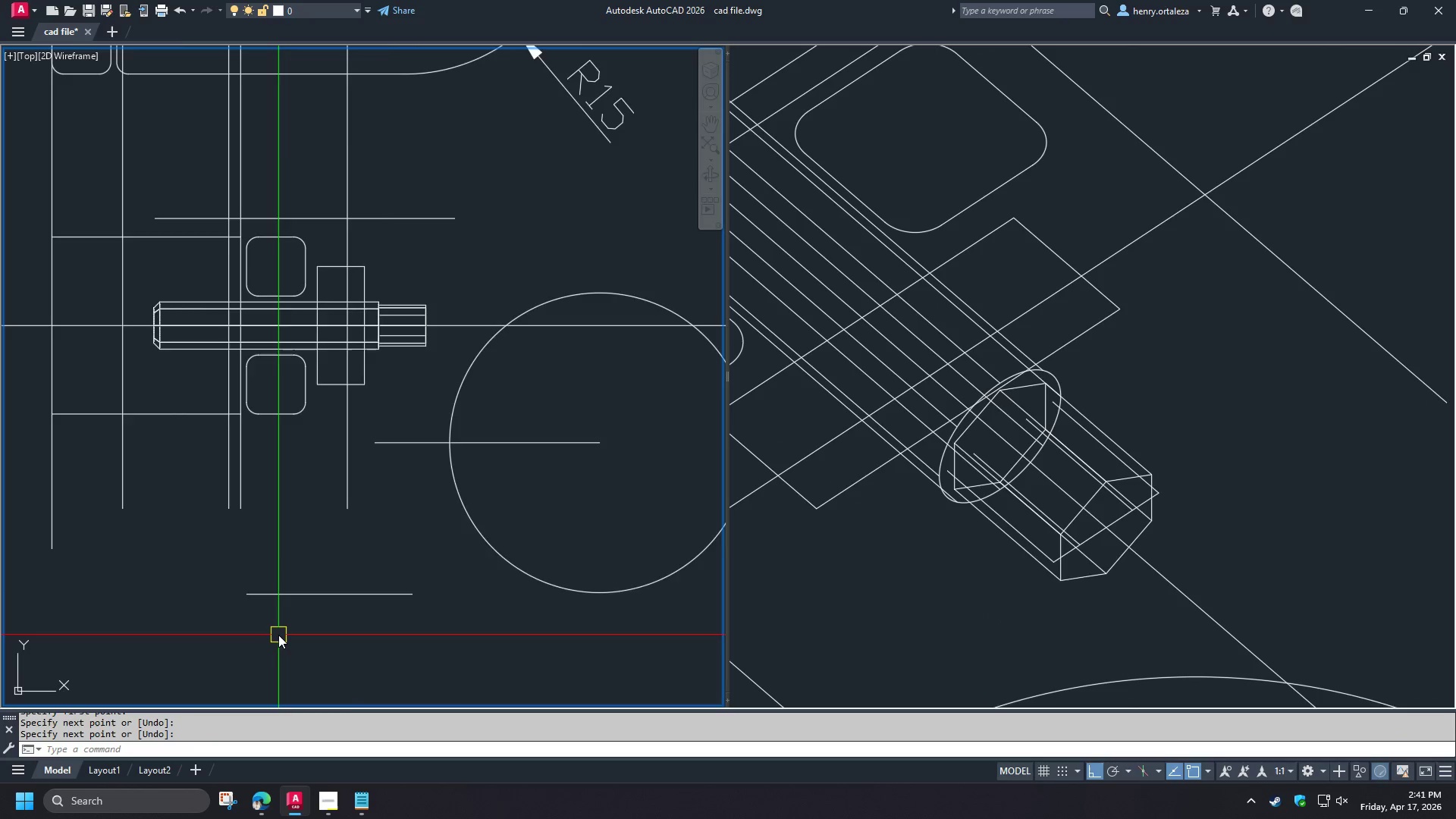 
scroll: coordinate [277, 632], scroll_direction: up, amount: 2.0
 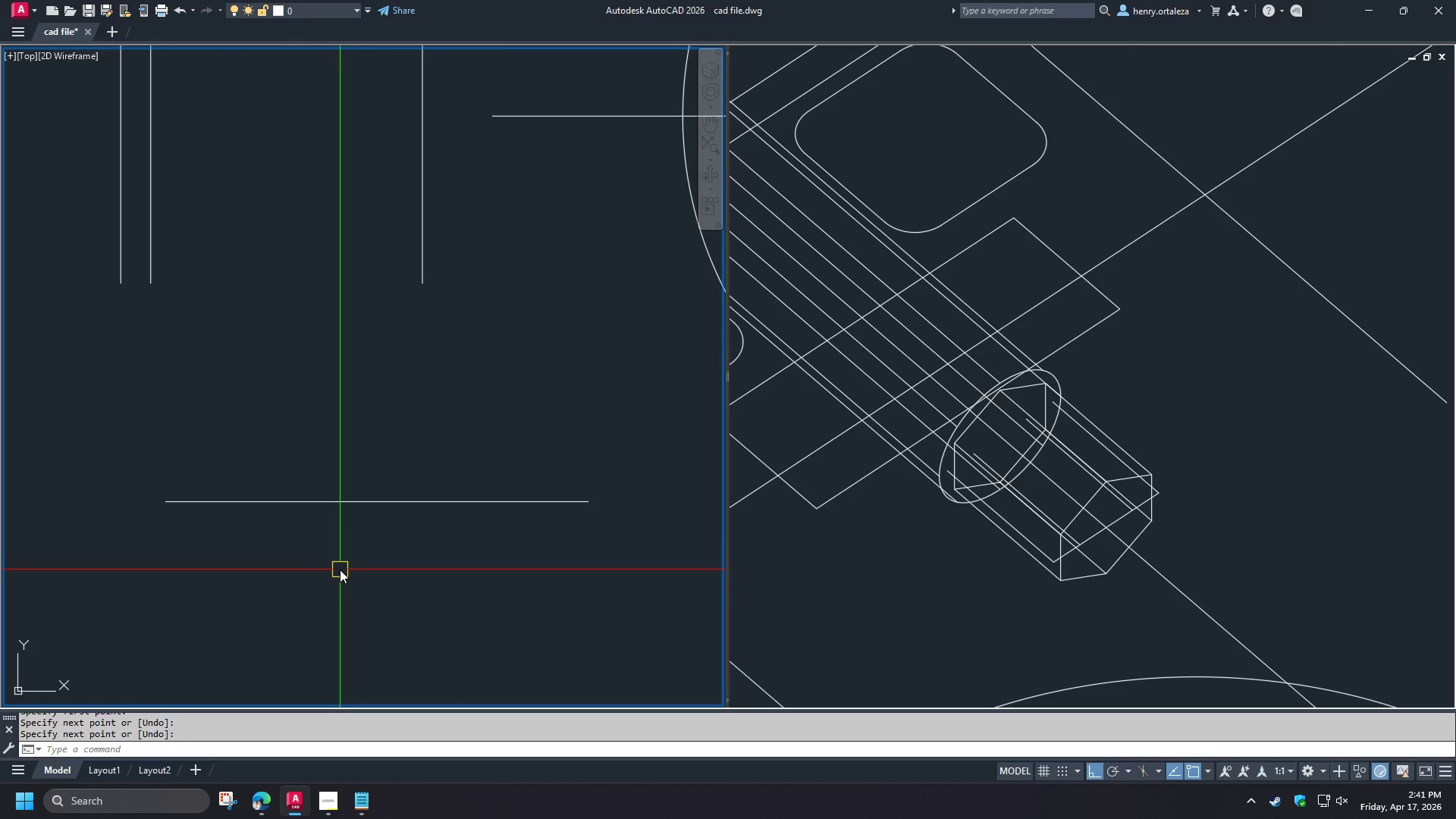 
key(O)
 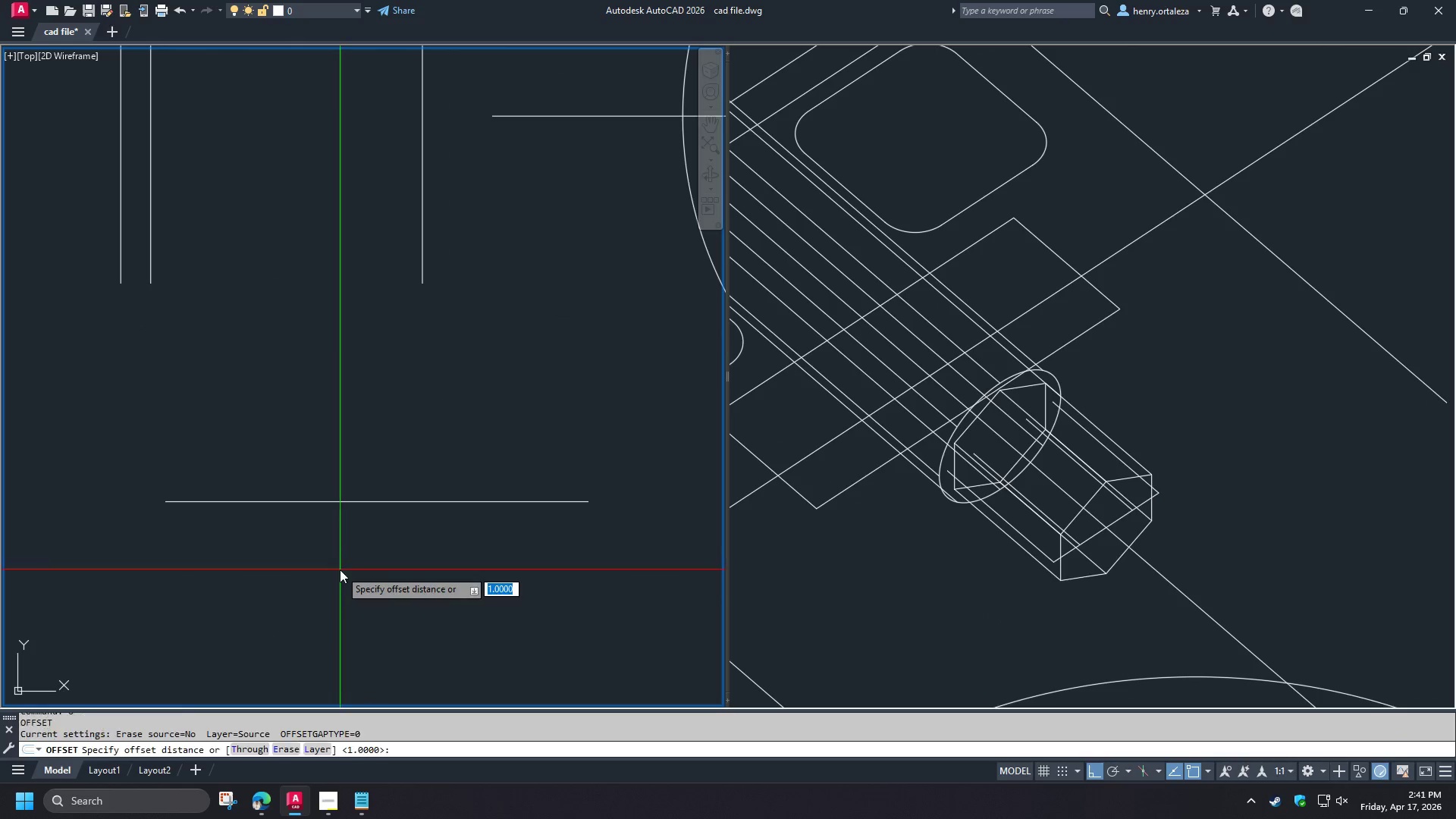 
key(Space)
 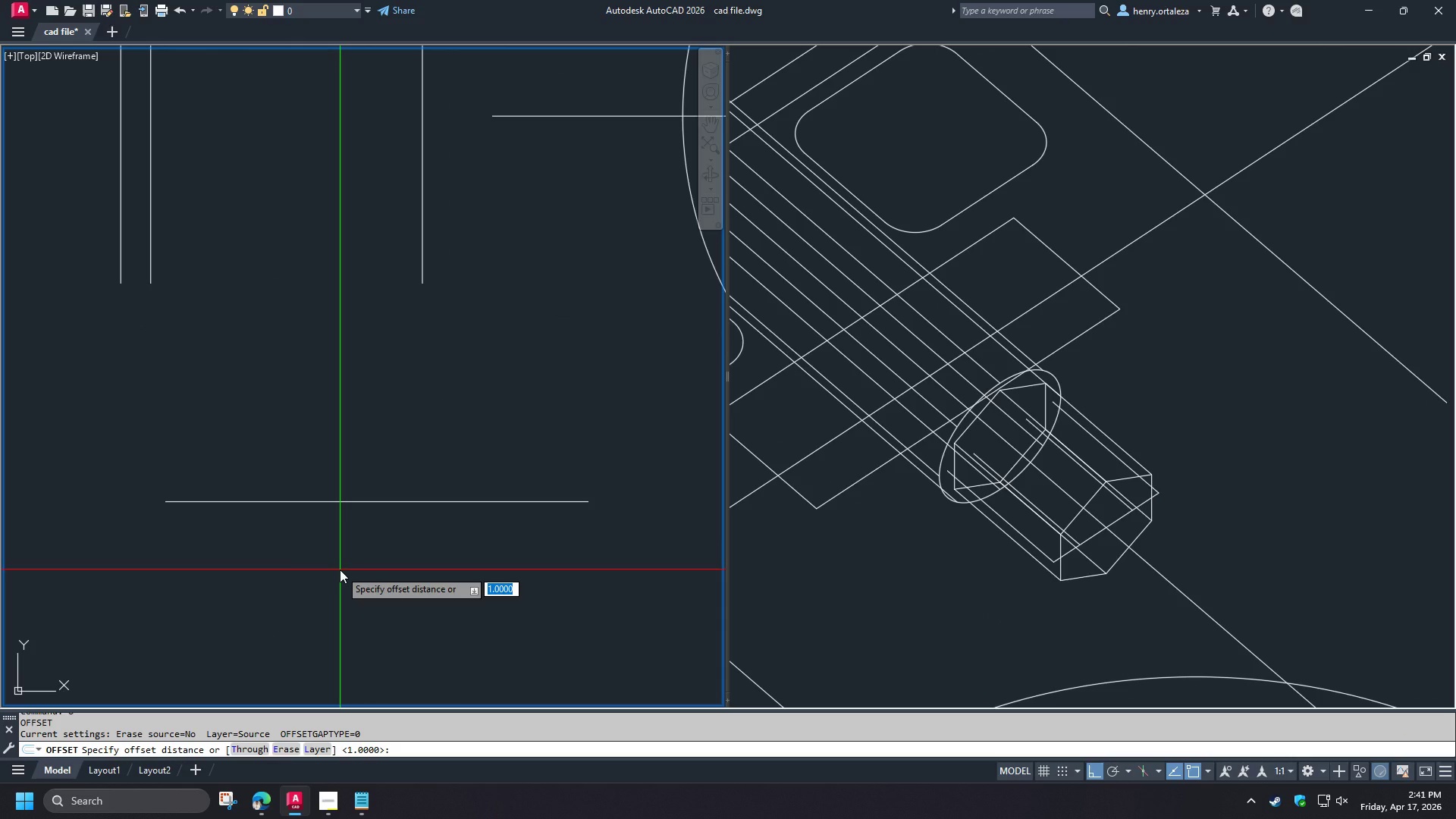 
key(Escape)
 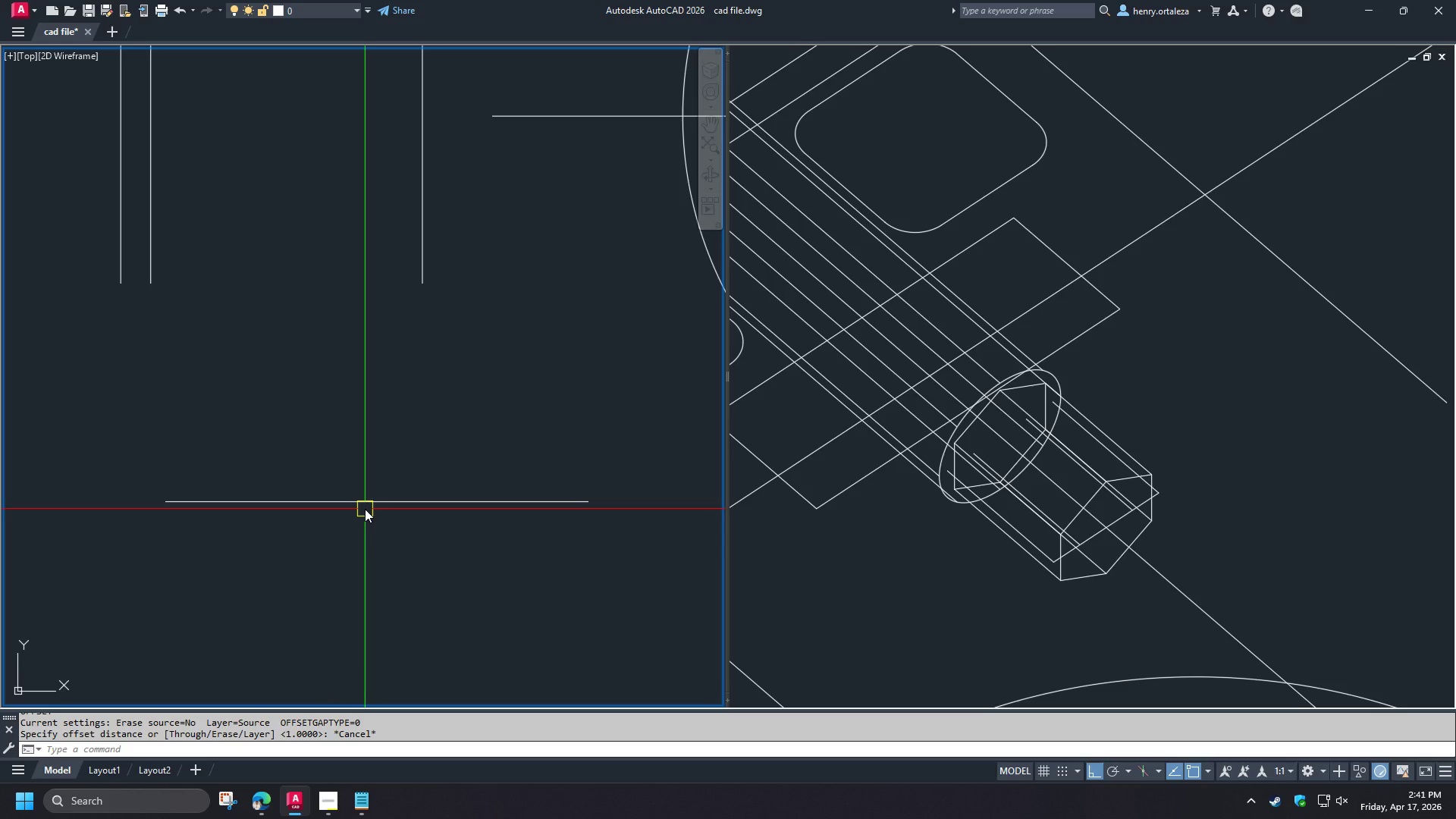 
left_click([365, 509])
 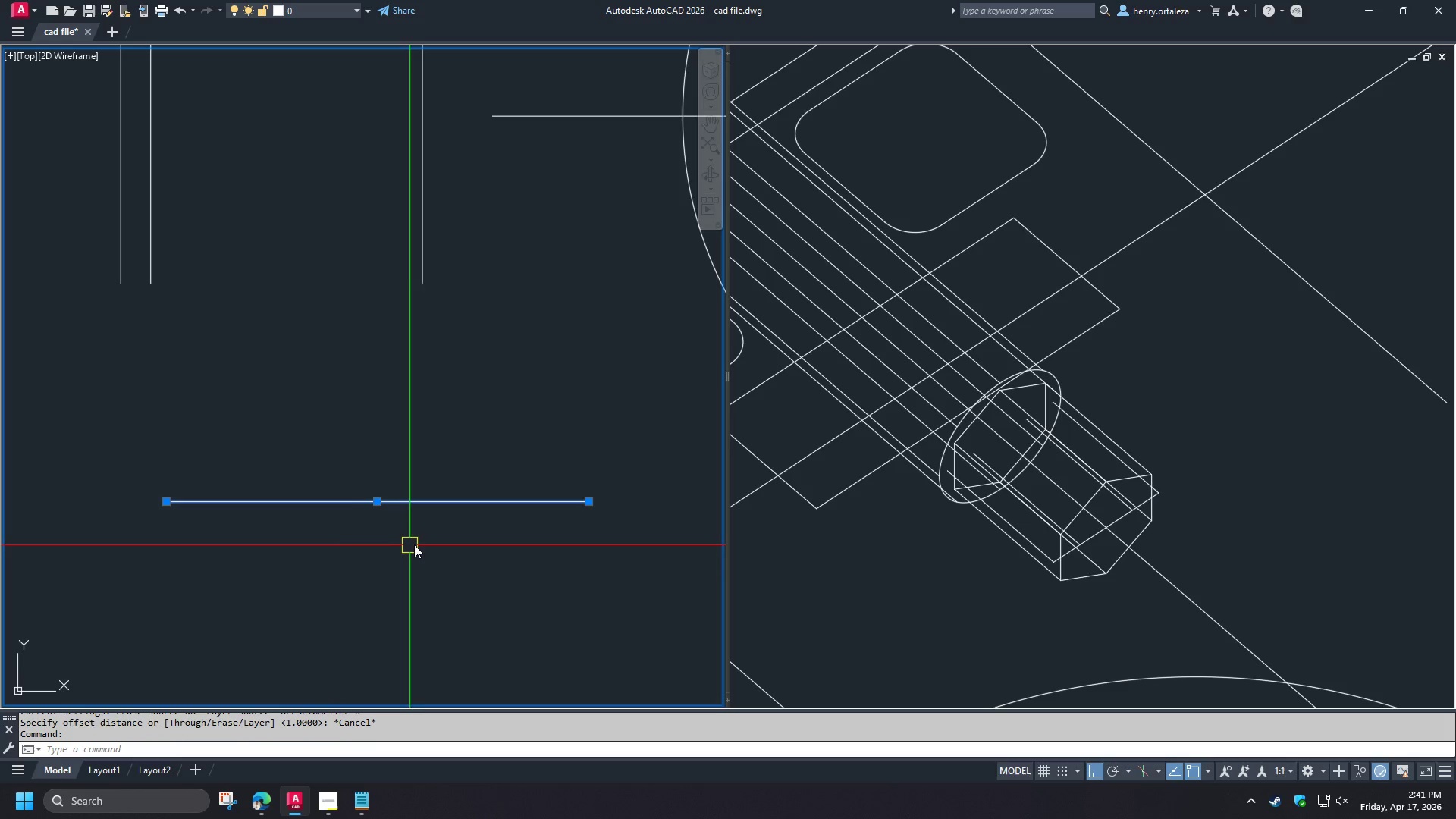 
type(ro )
 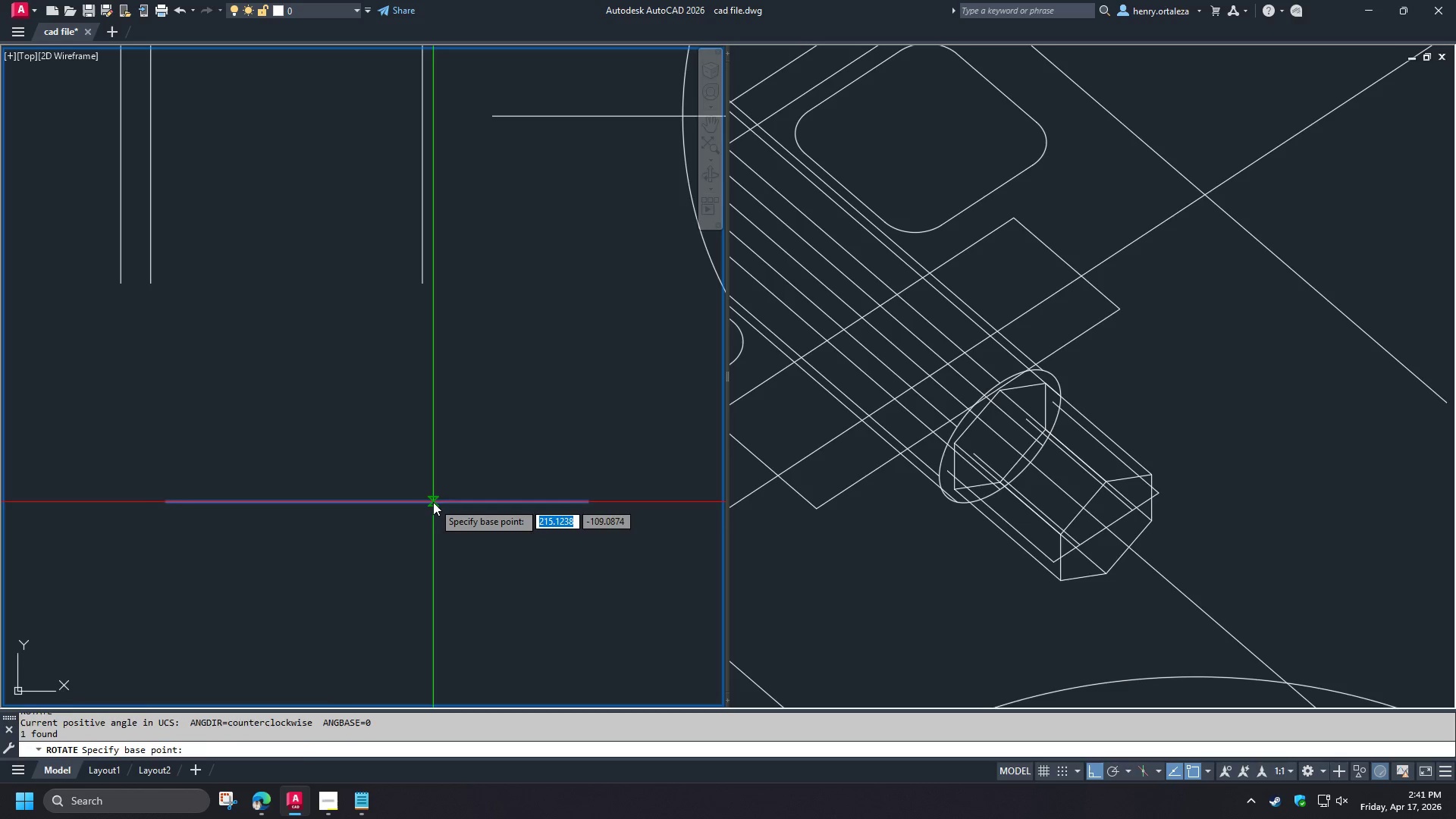 
left_click([433, 502])
 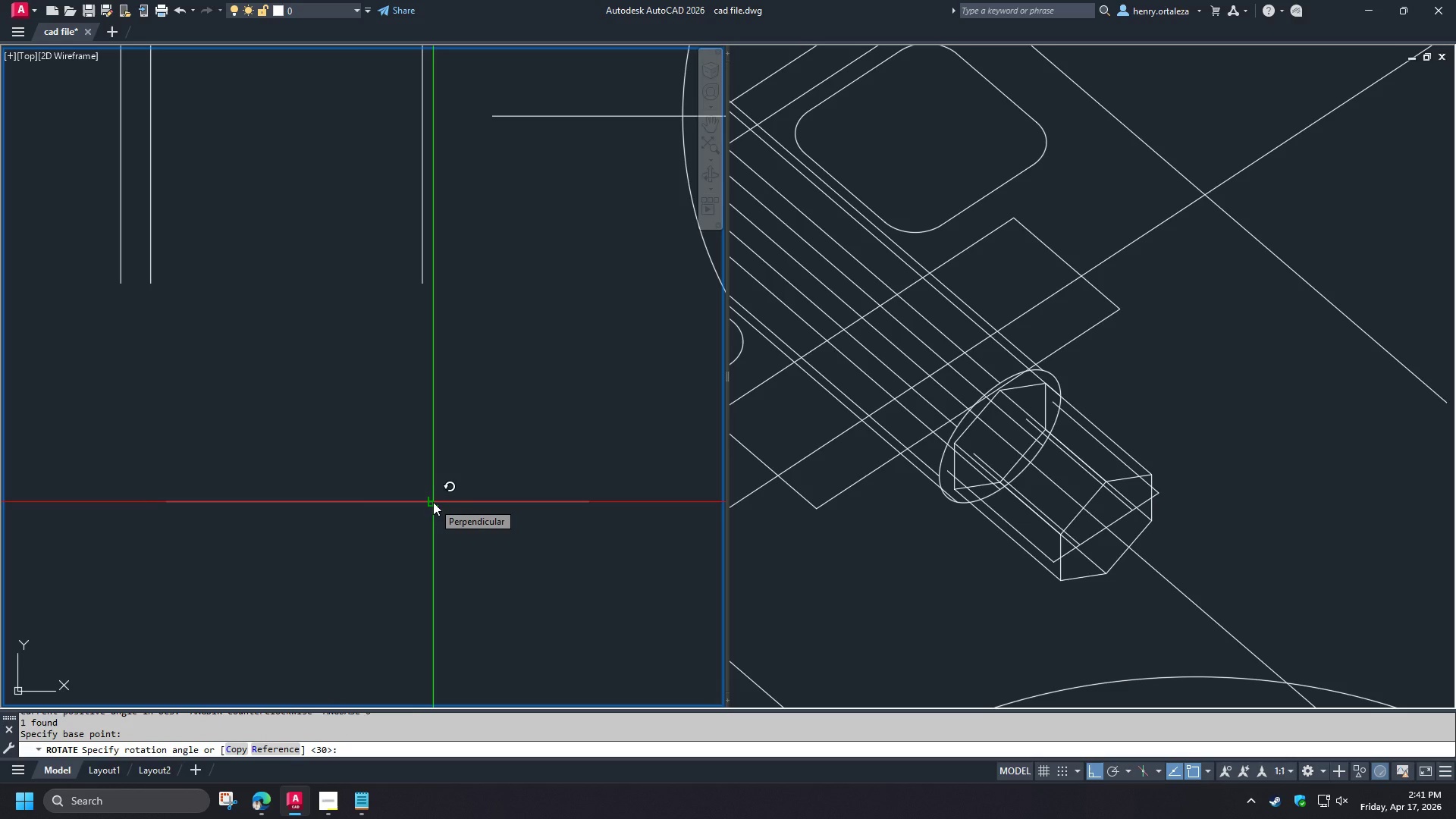 
key(C)
 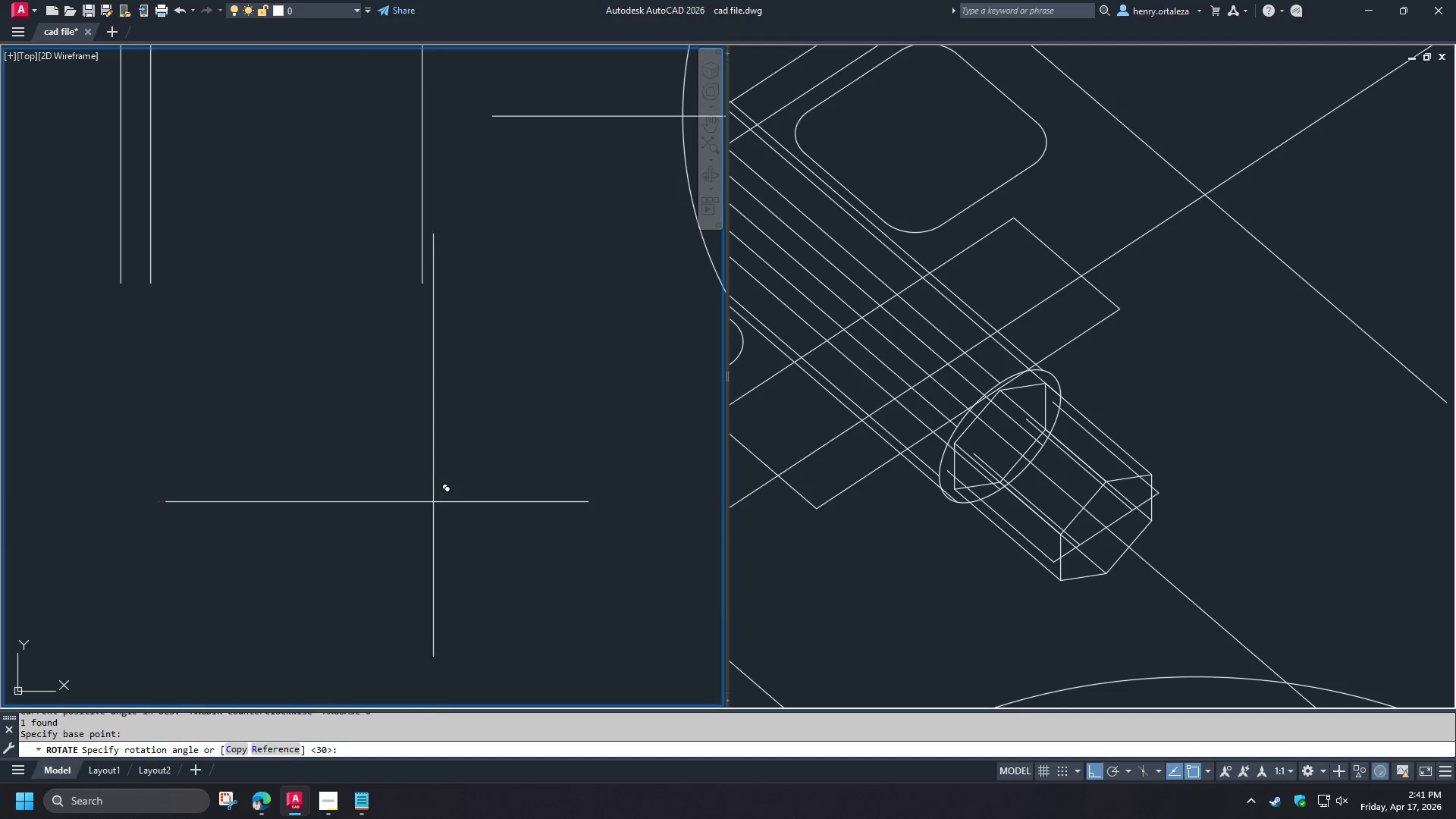 
key(Space)
 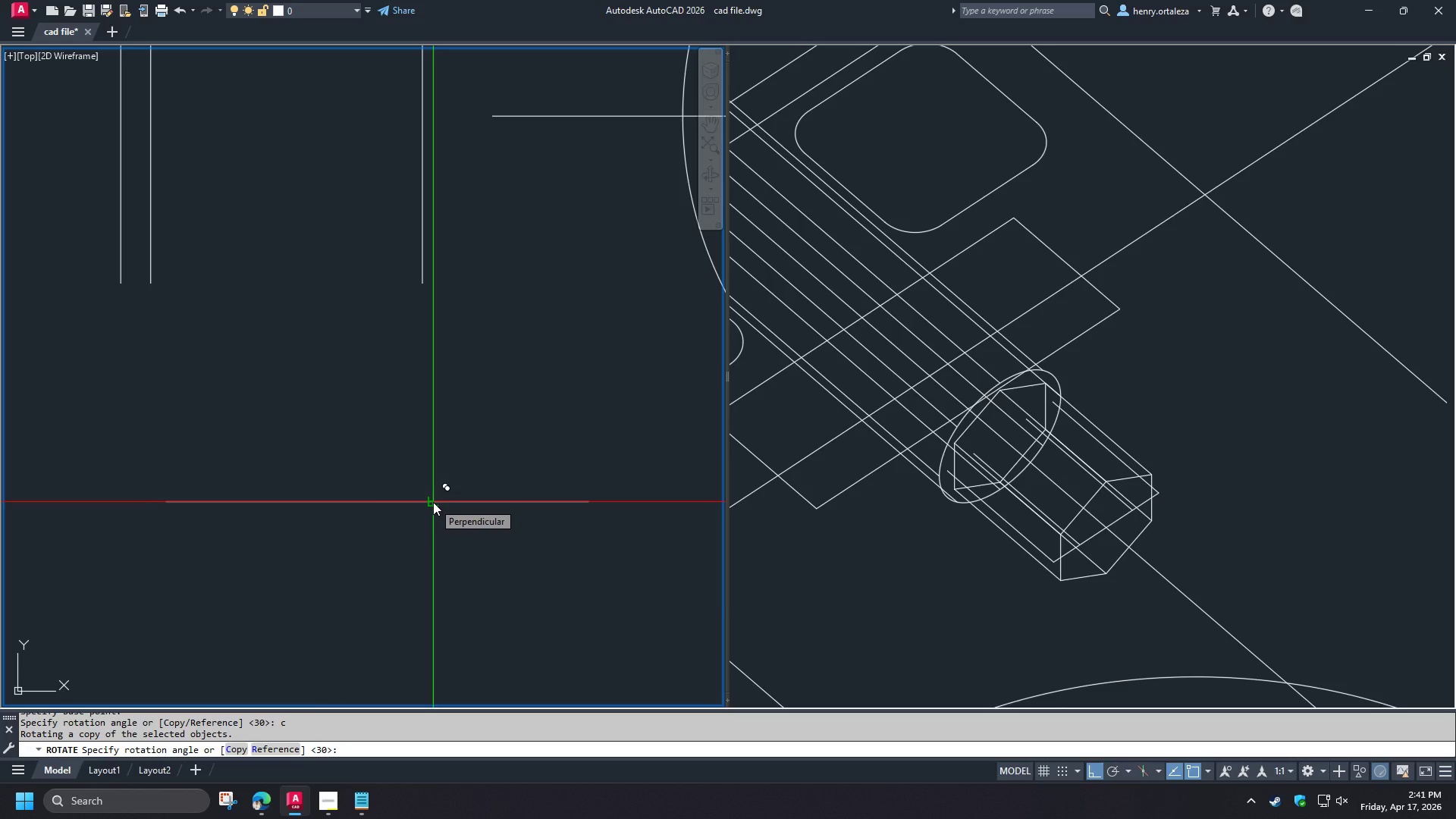 
key(Numpad6)
 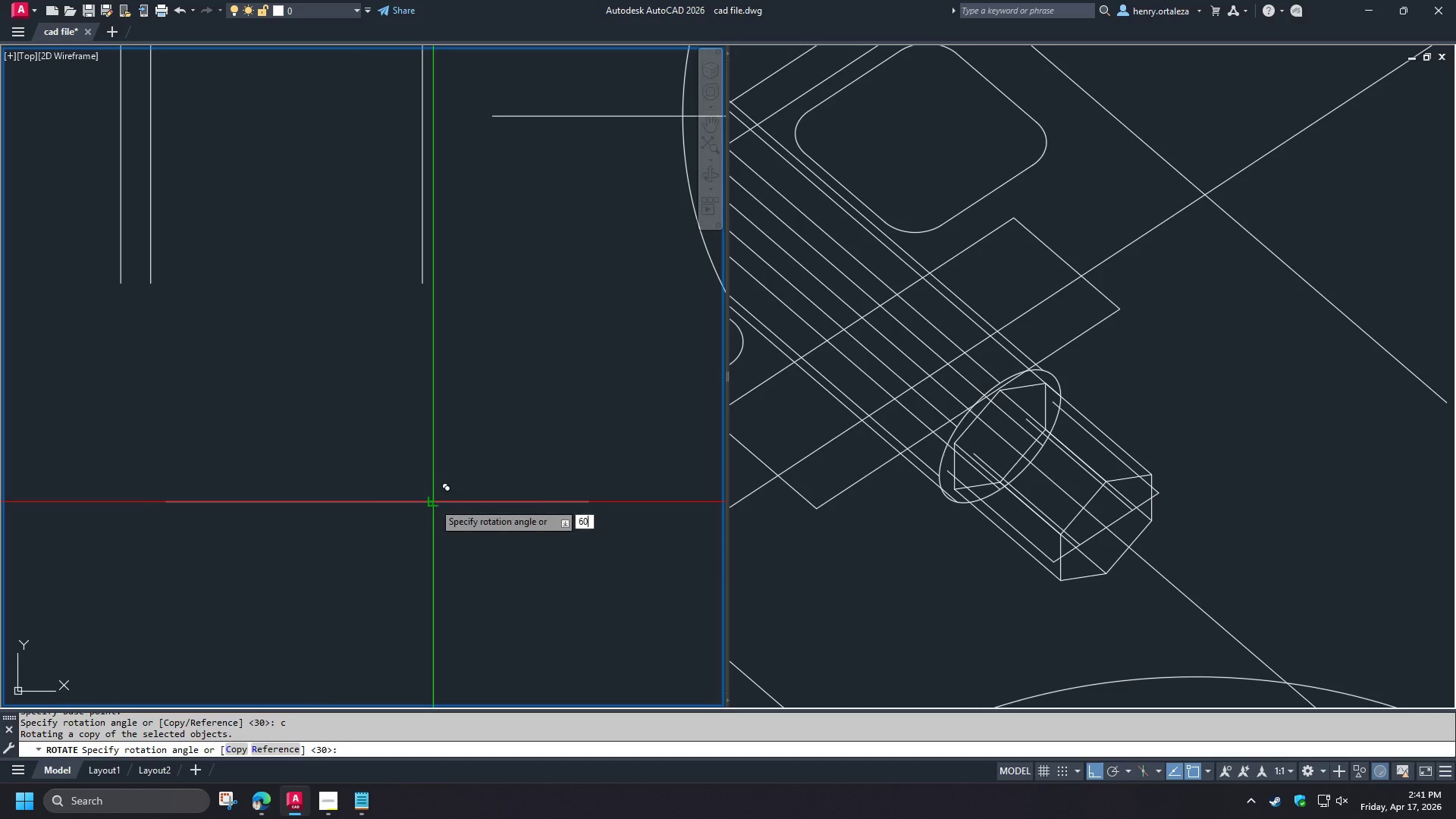 
key(Numpad0)
 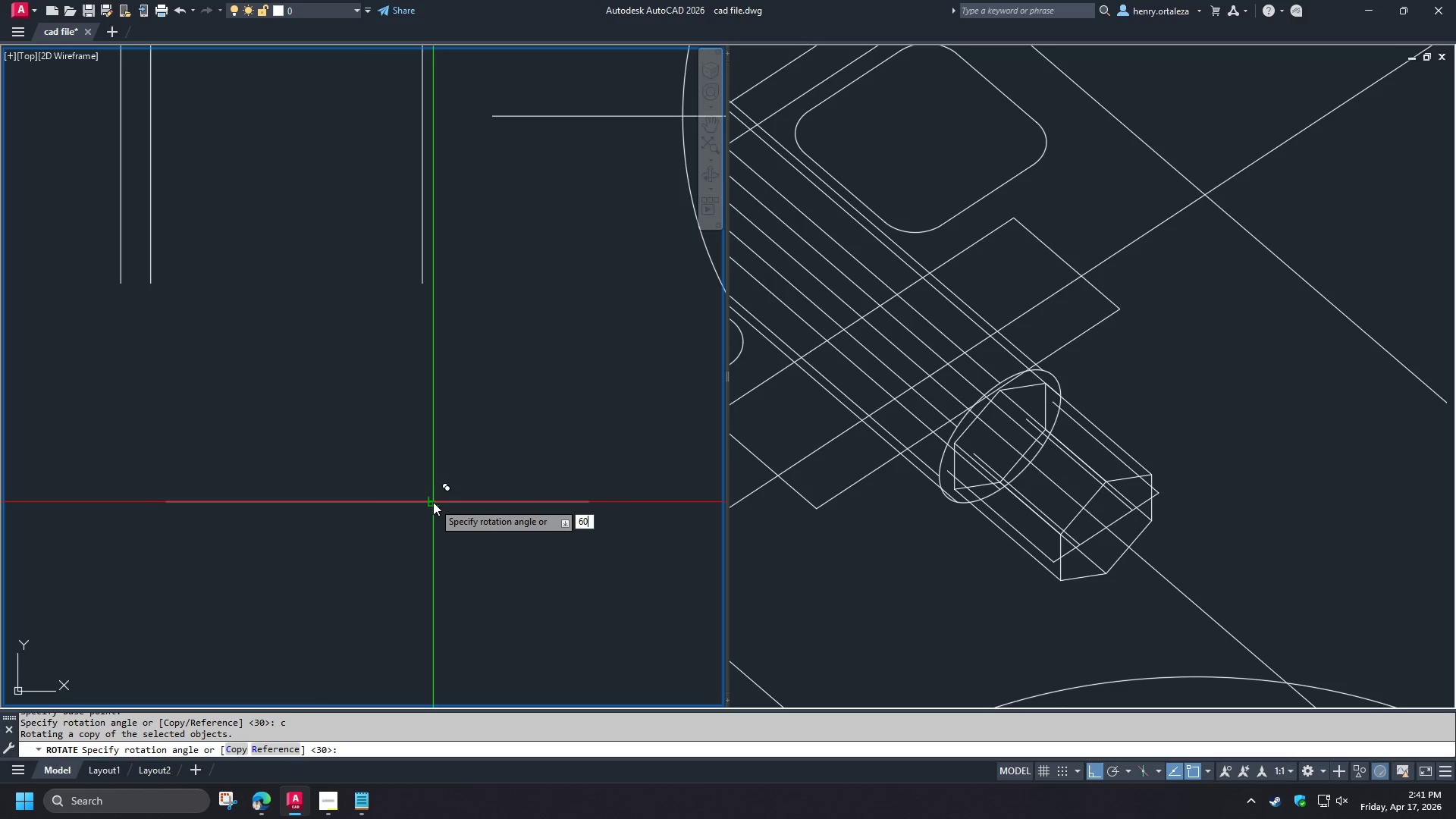 
key(NumpadEnter)
 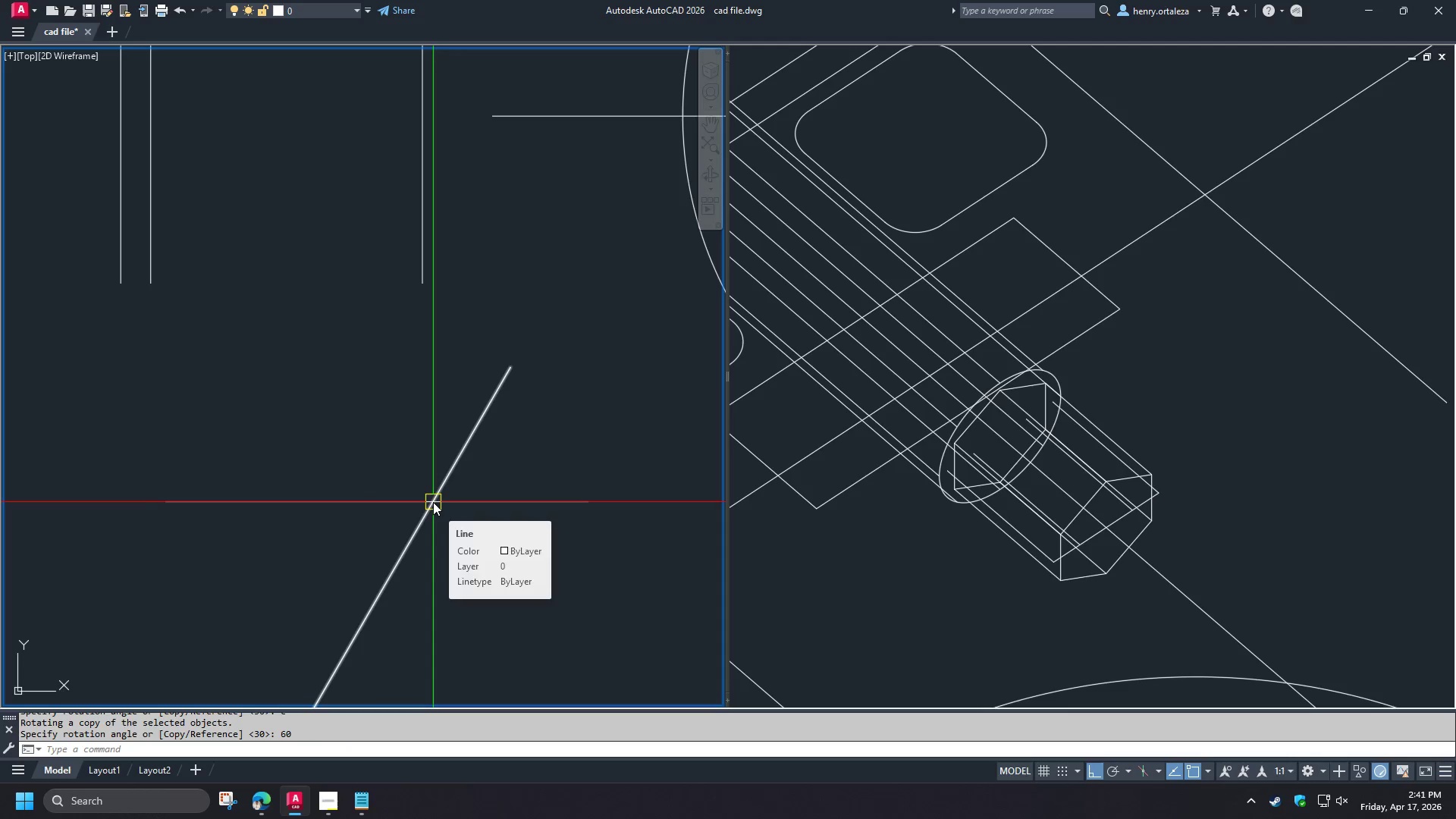 
key(Control+Z)
 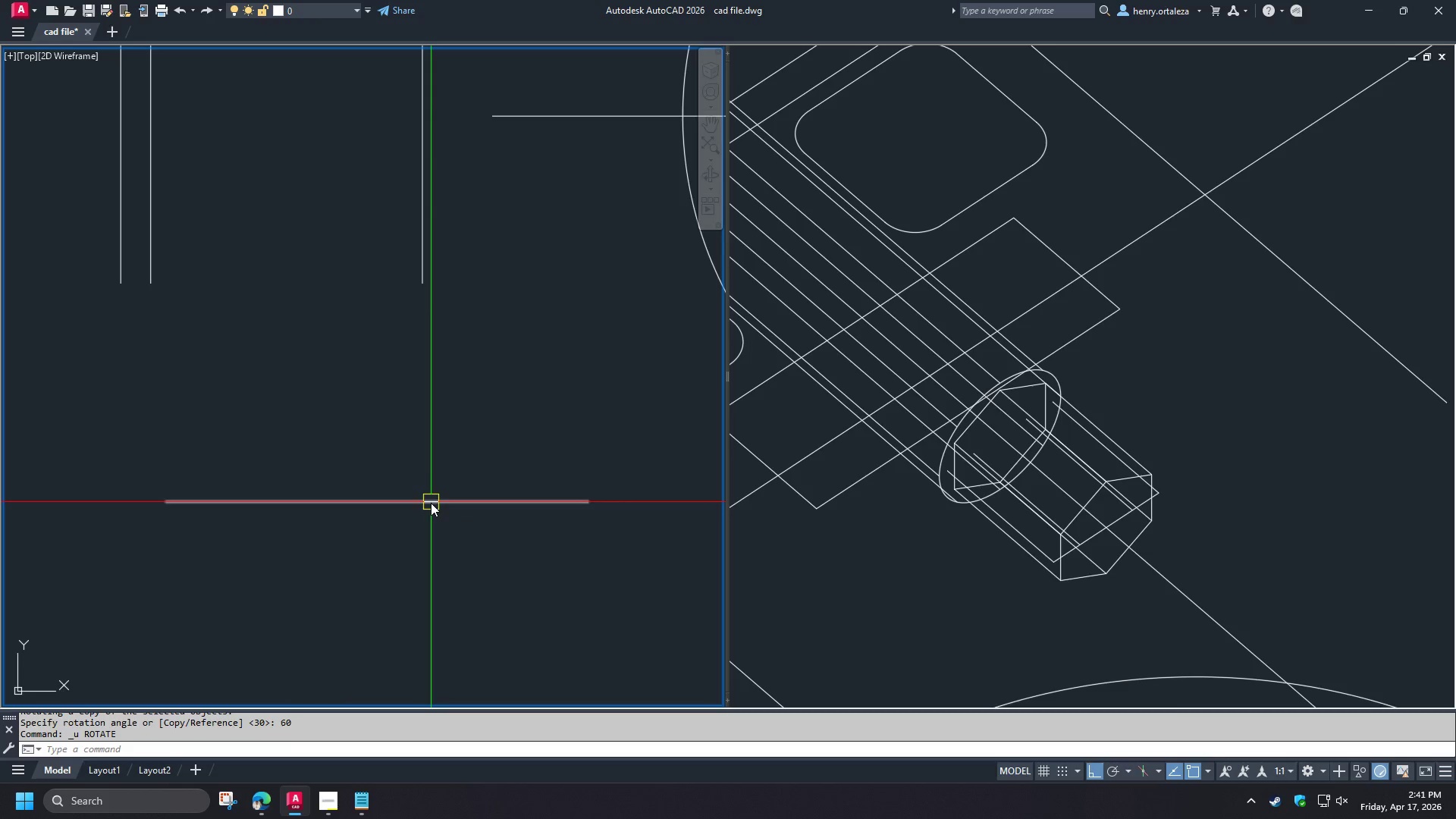 
left_click([431, 503])
 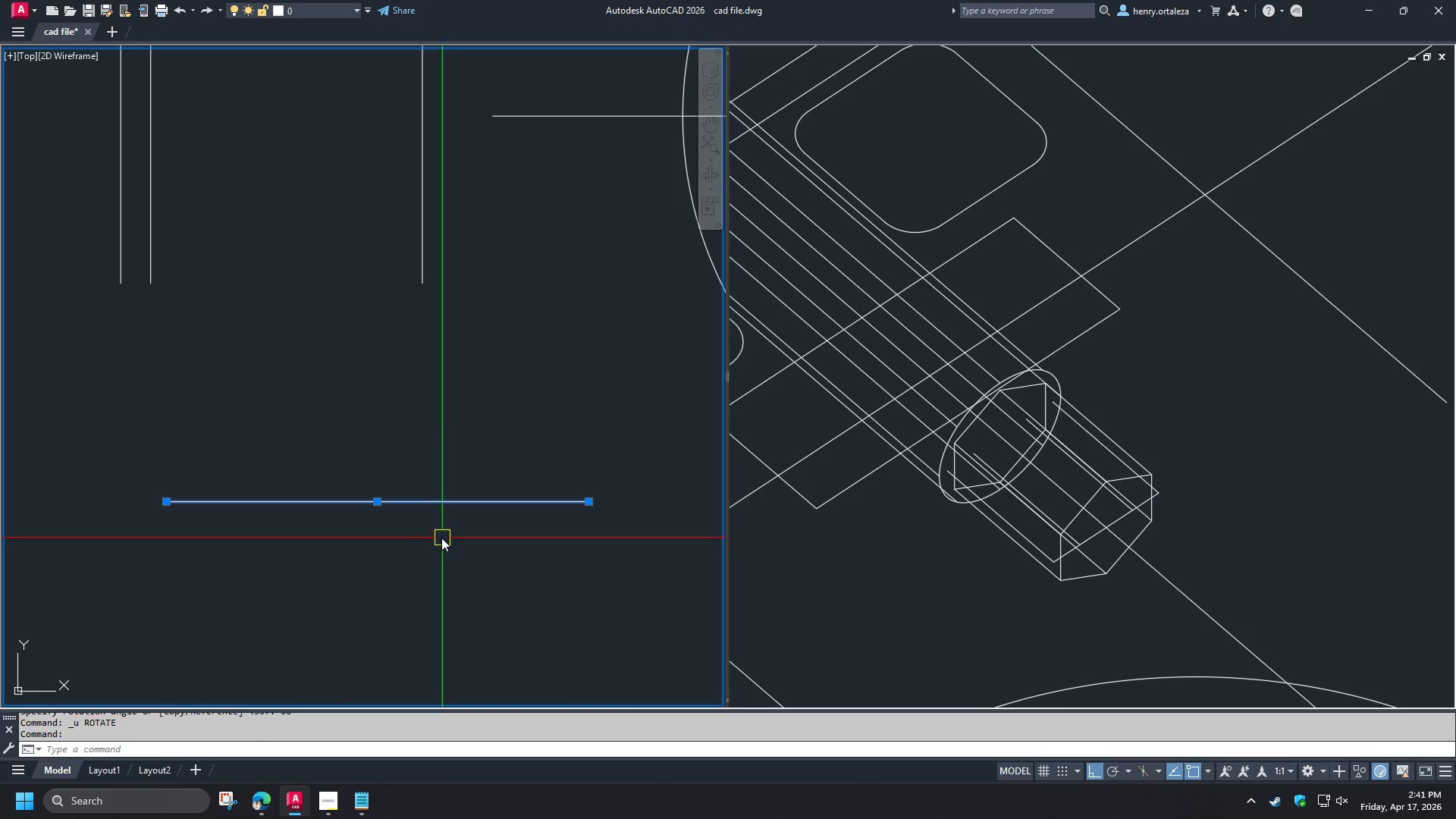 
type(ro )
 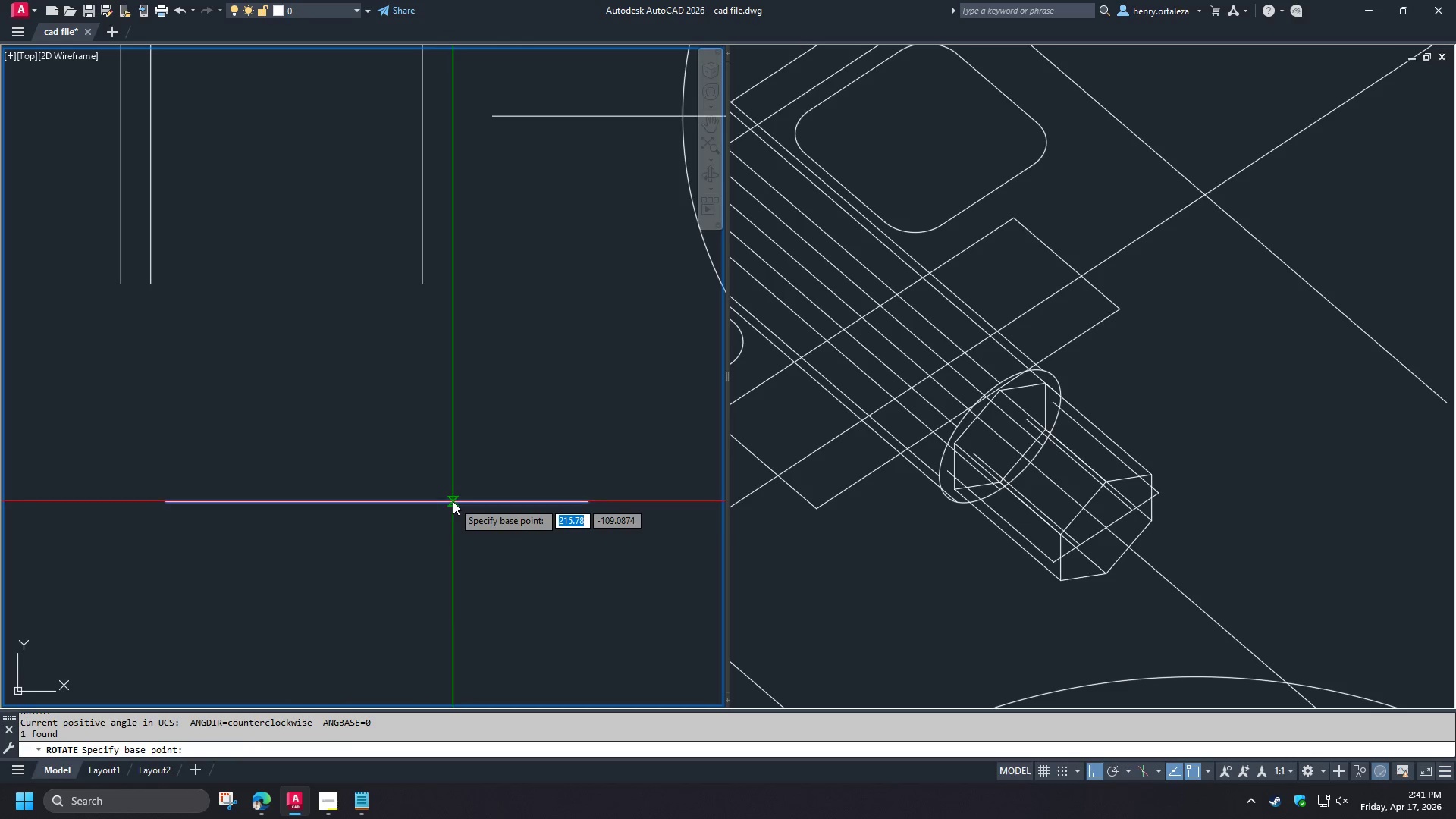 
left_click([453, 501])
 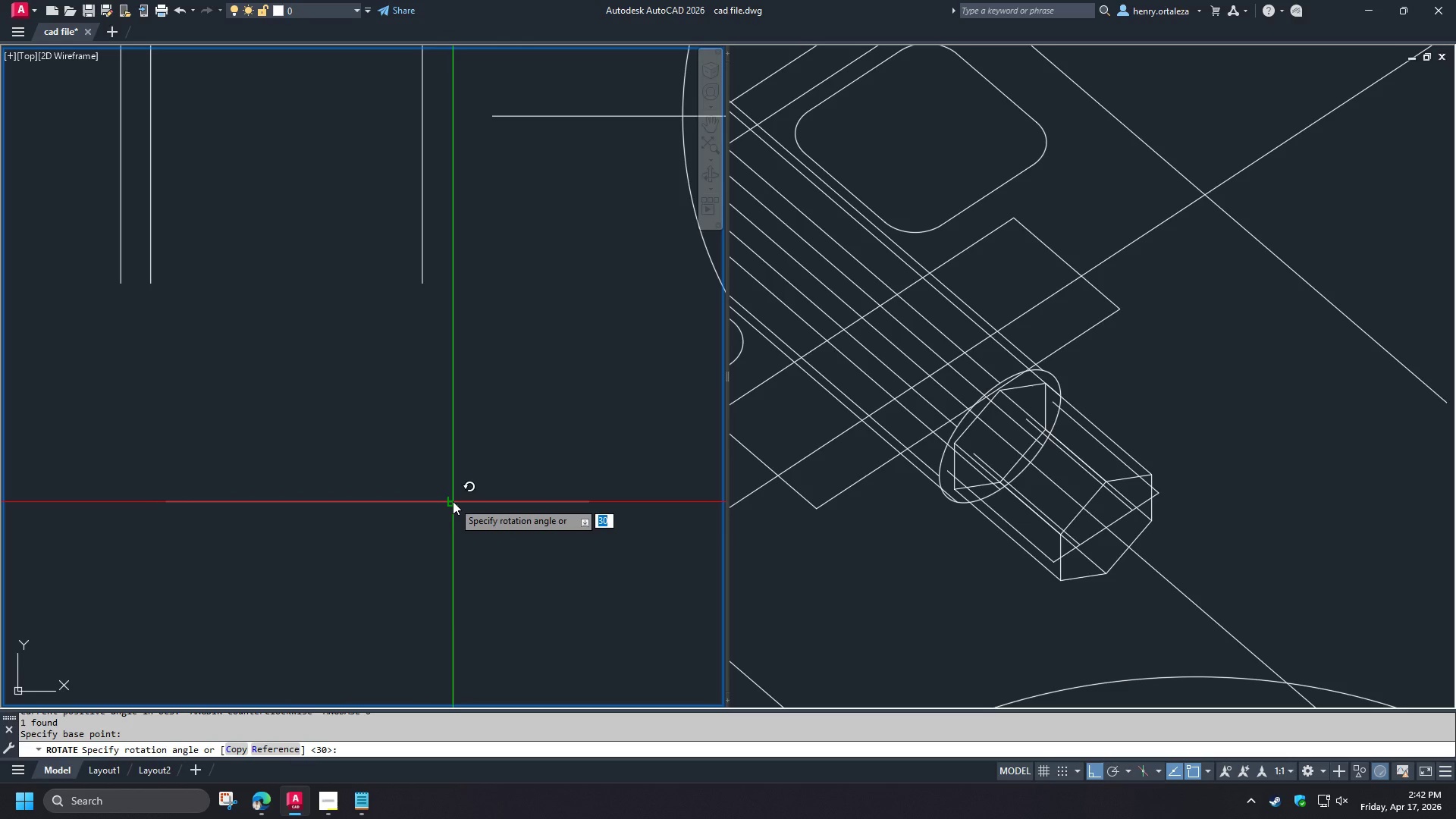 
key(C)
 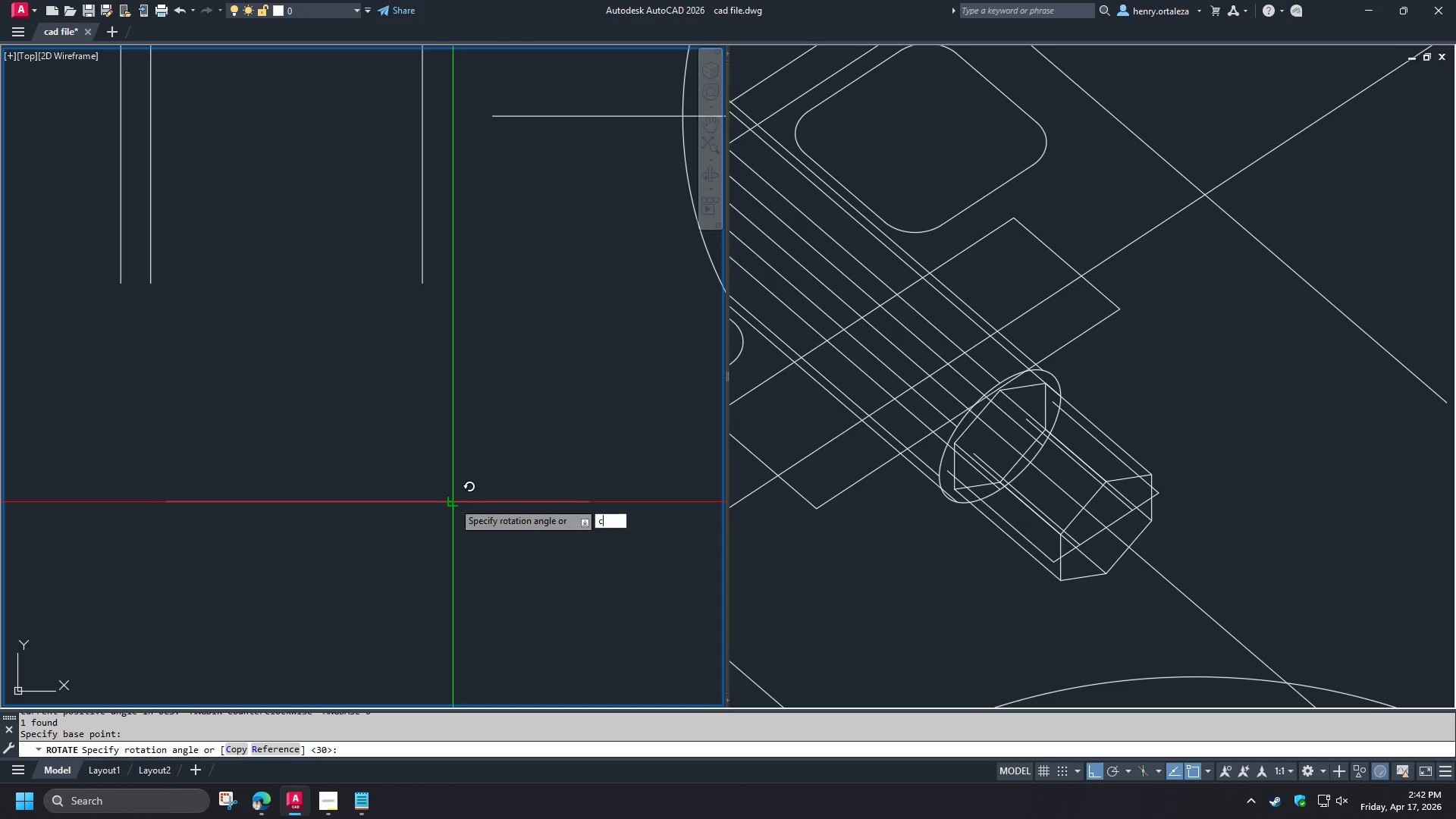 
key(Space)
 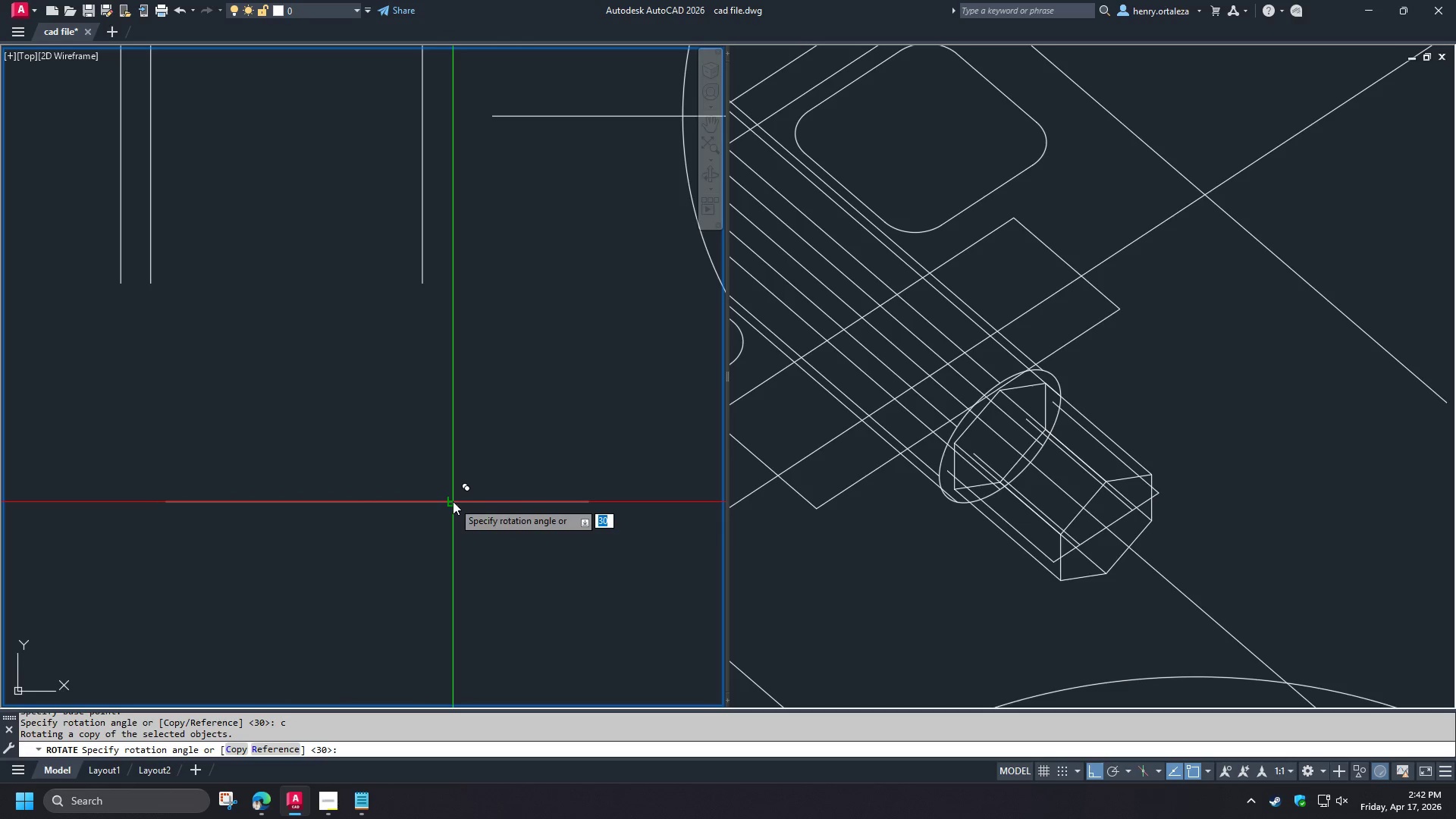 
key(Numpad6)
 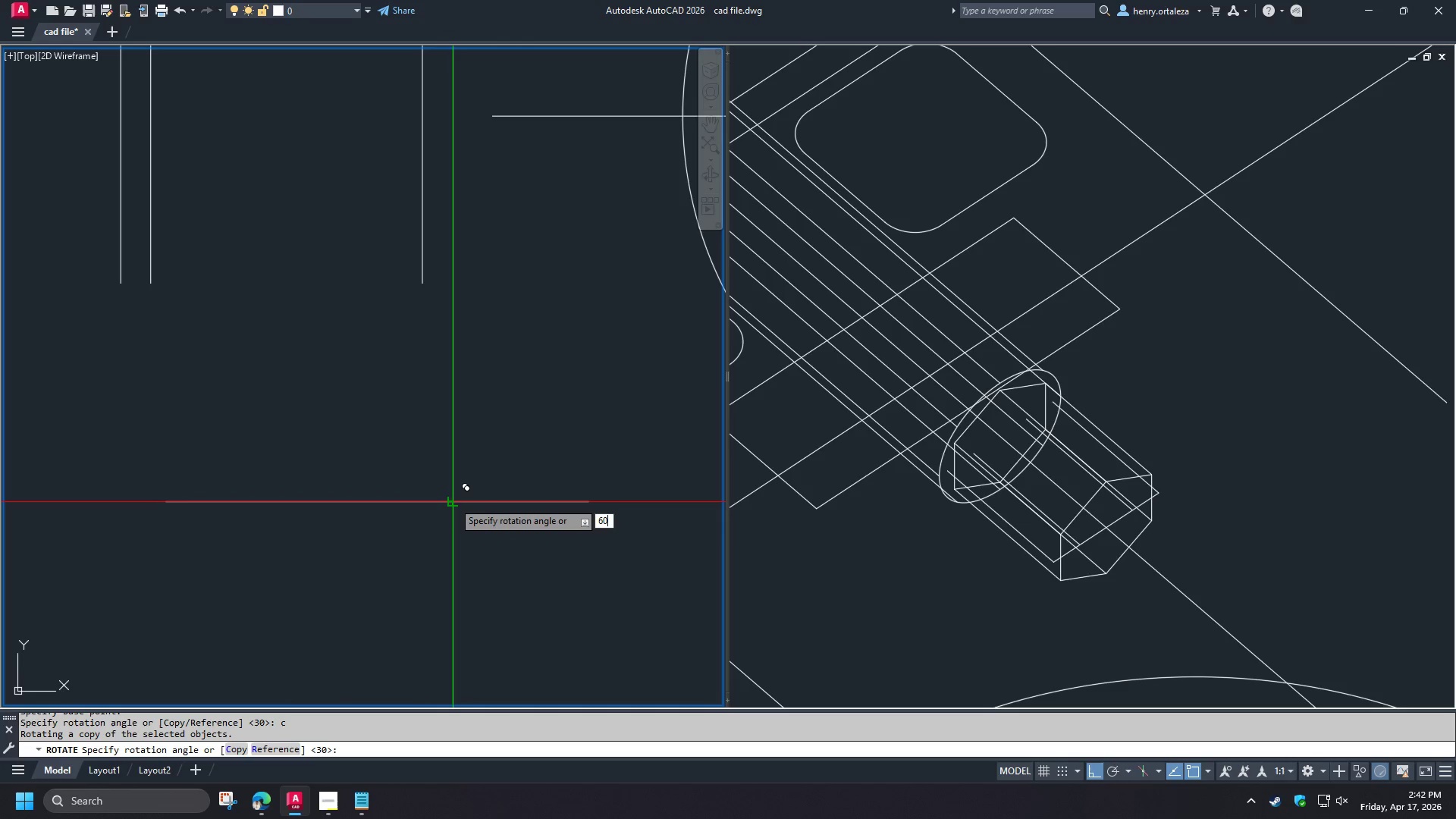 
key(Numpad0)
 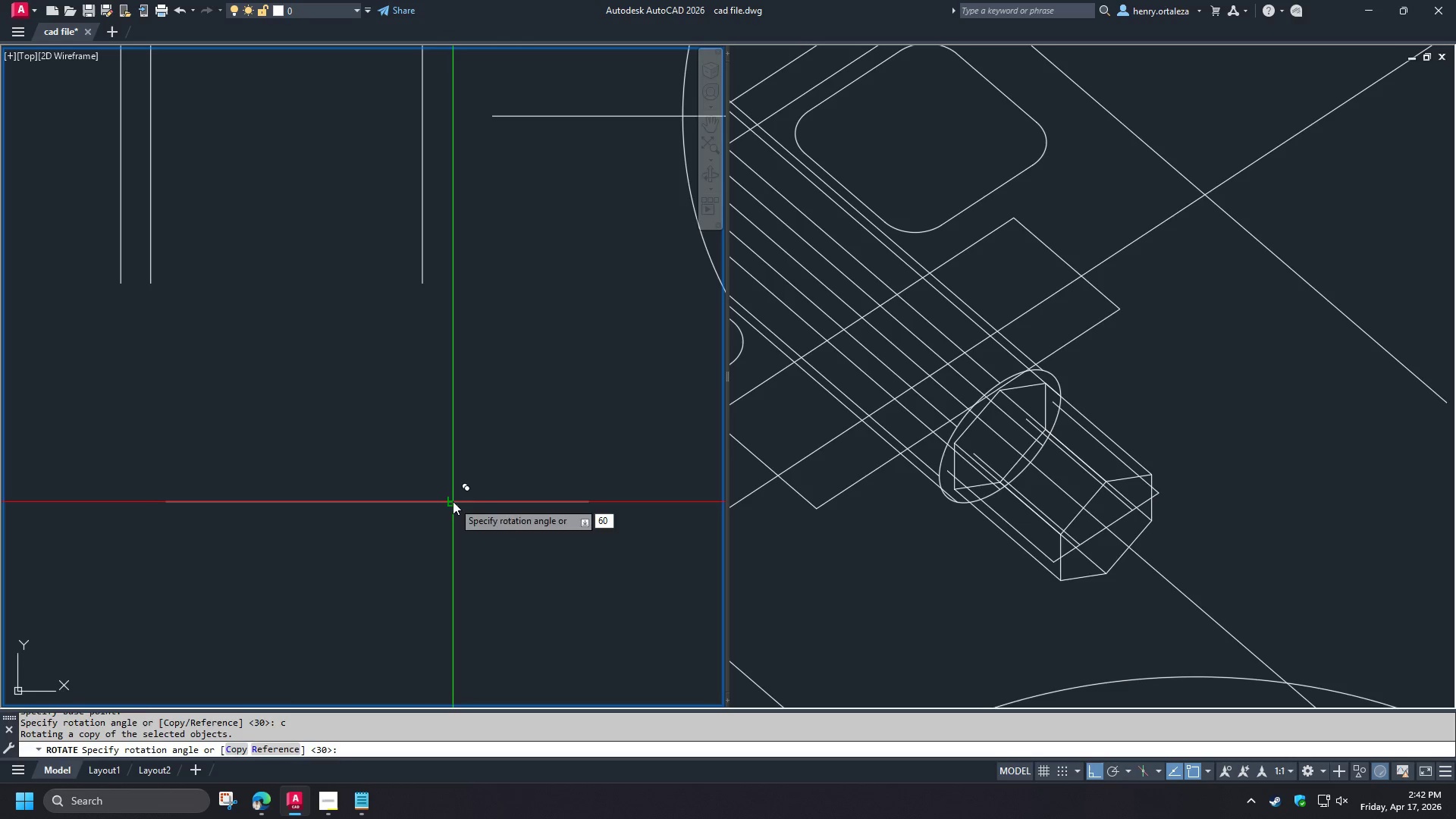 
key(NumpadEnter)
 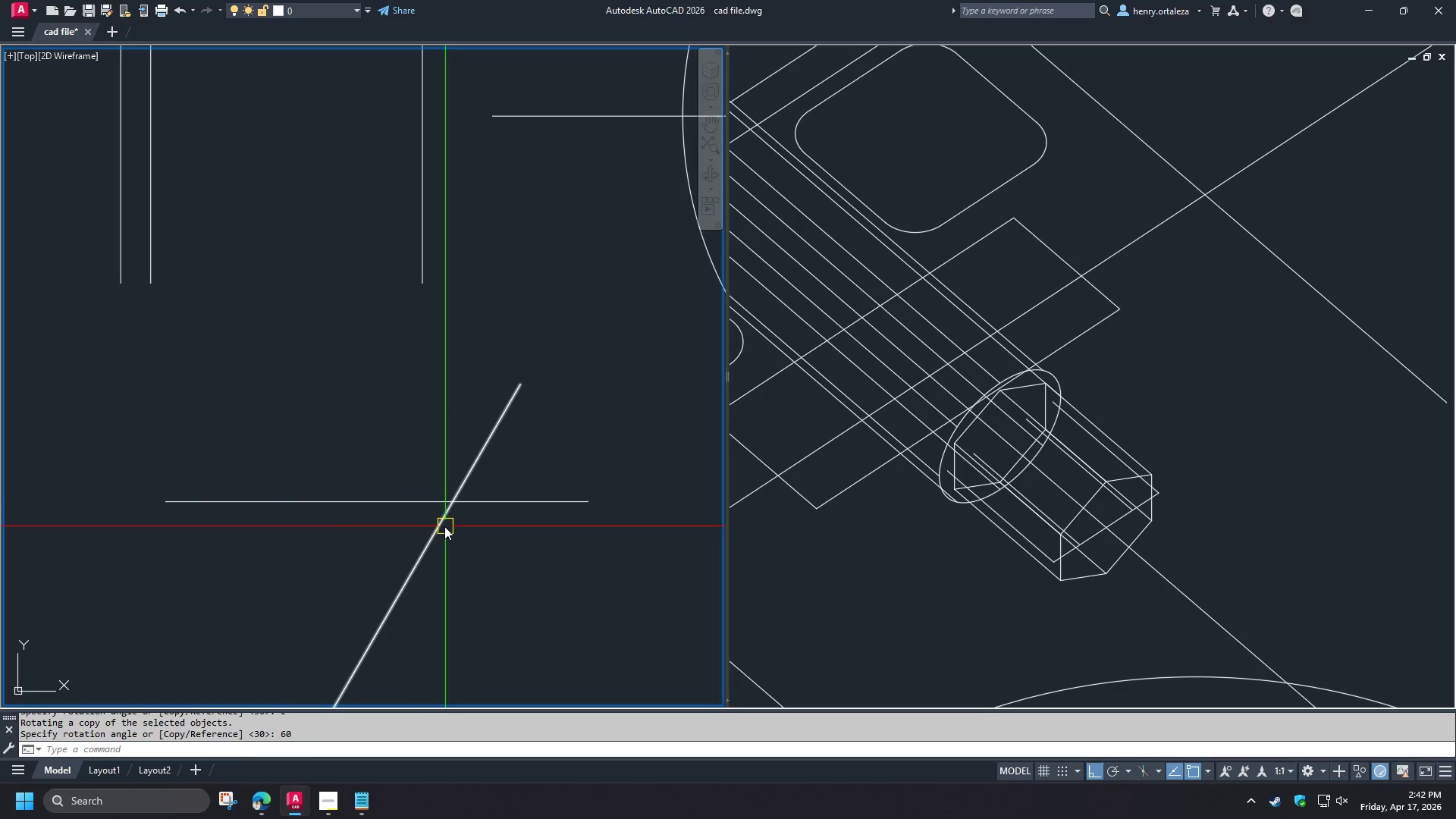 
scroll: coordinate [442, 524], scroll_direction: up, amount: 2.0
 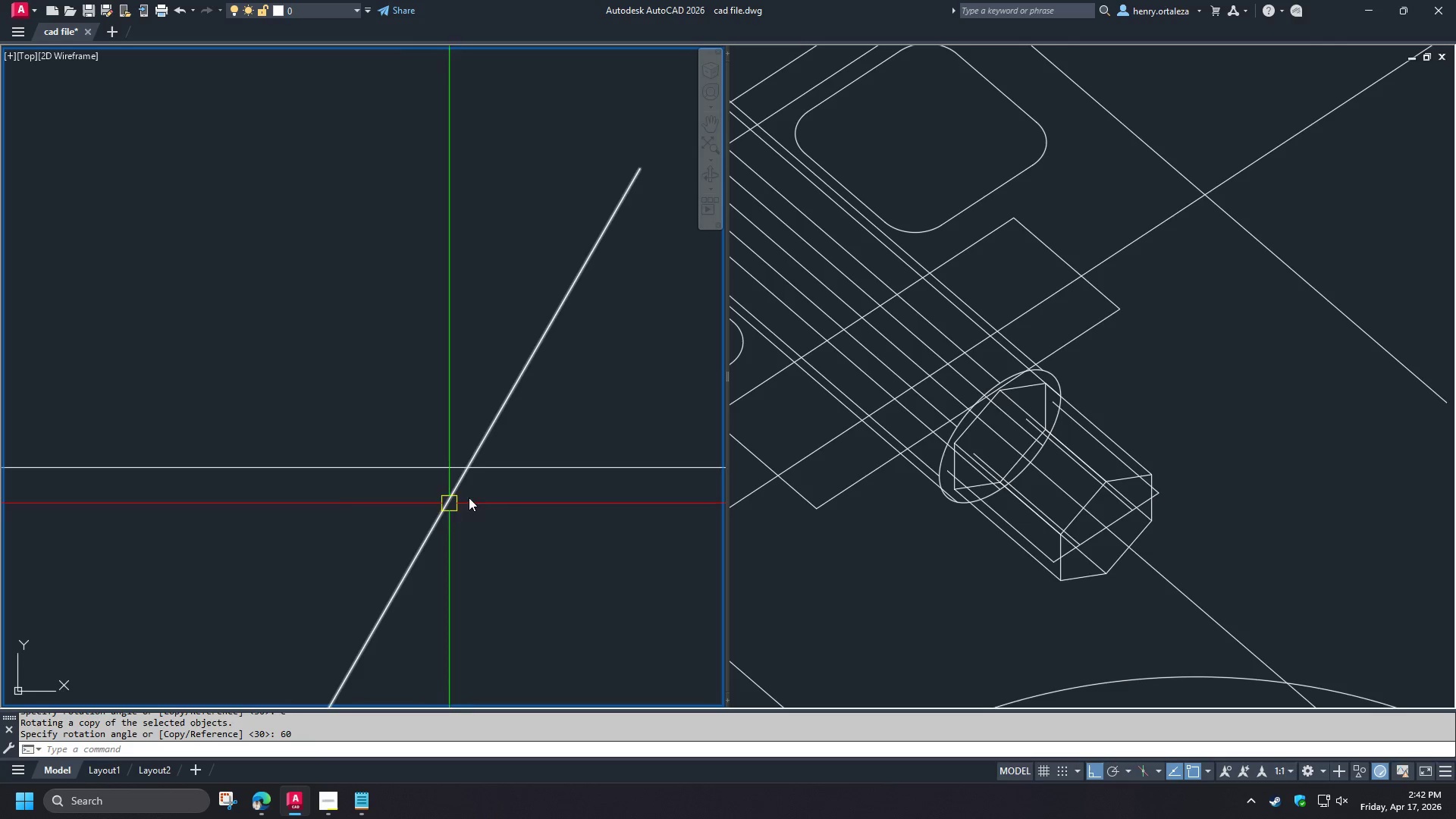 
type(tr )
 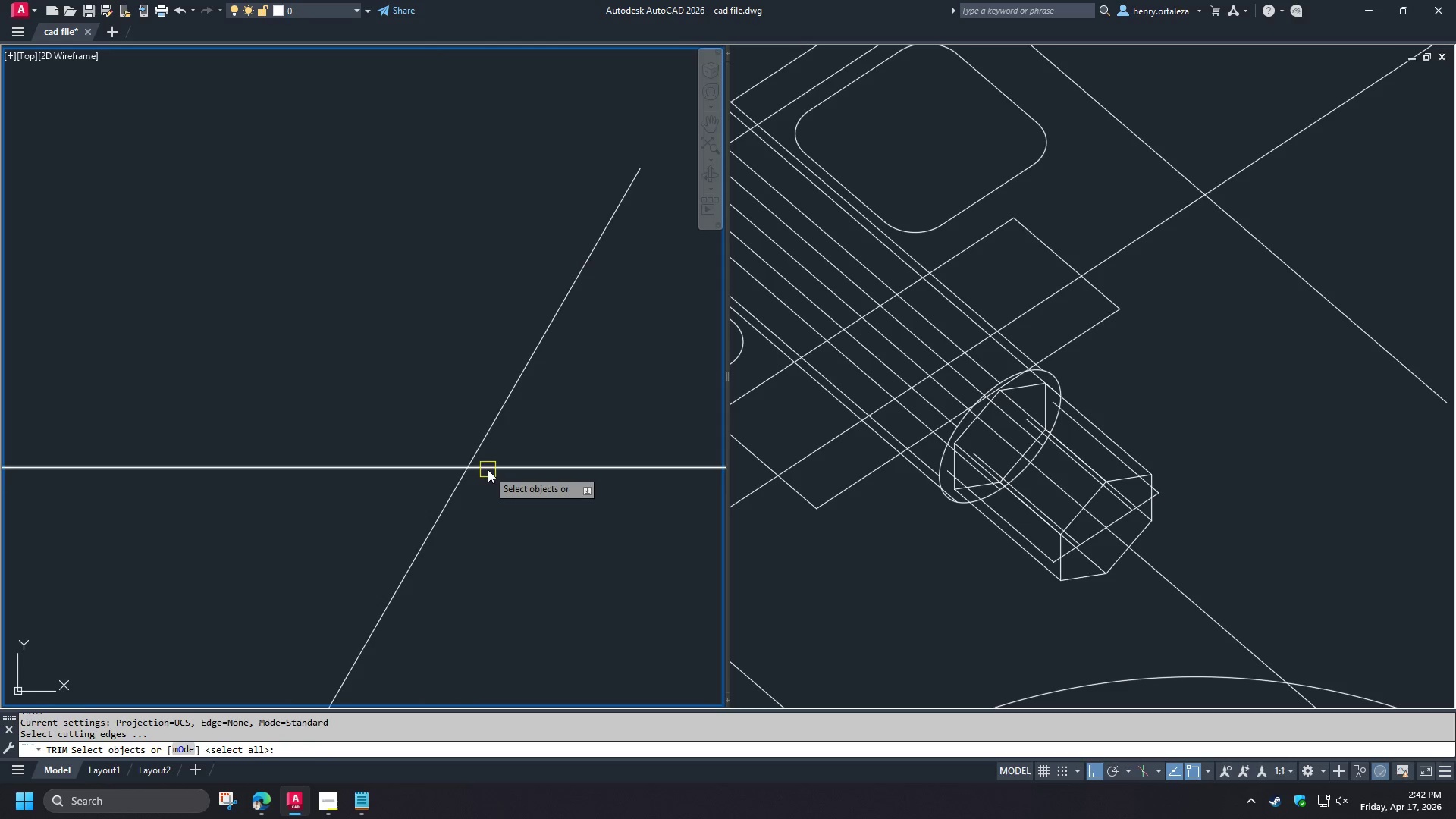 
left_click([488, 469])
 